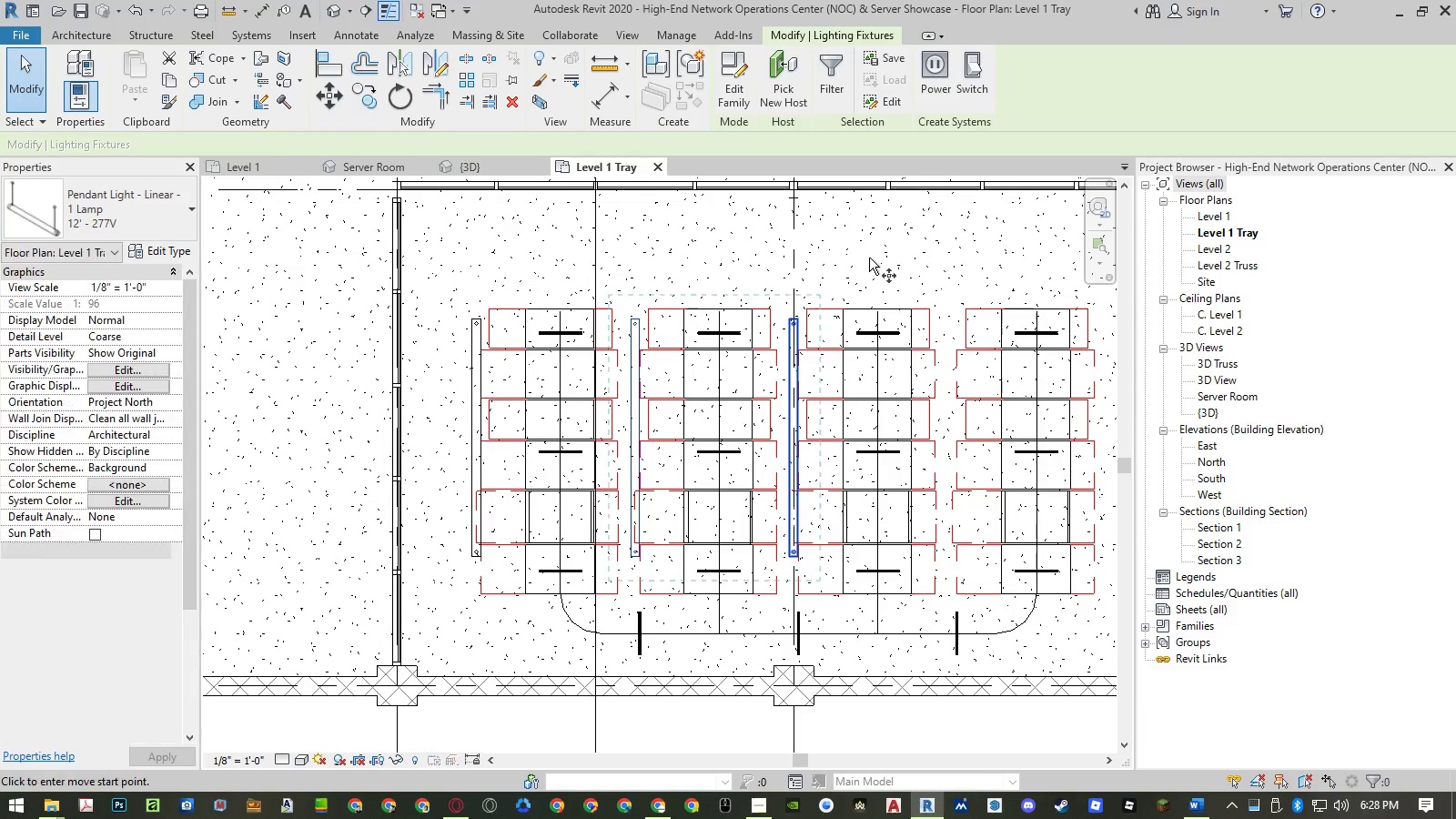 
left_click([869, 258])
 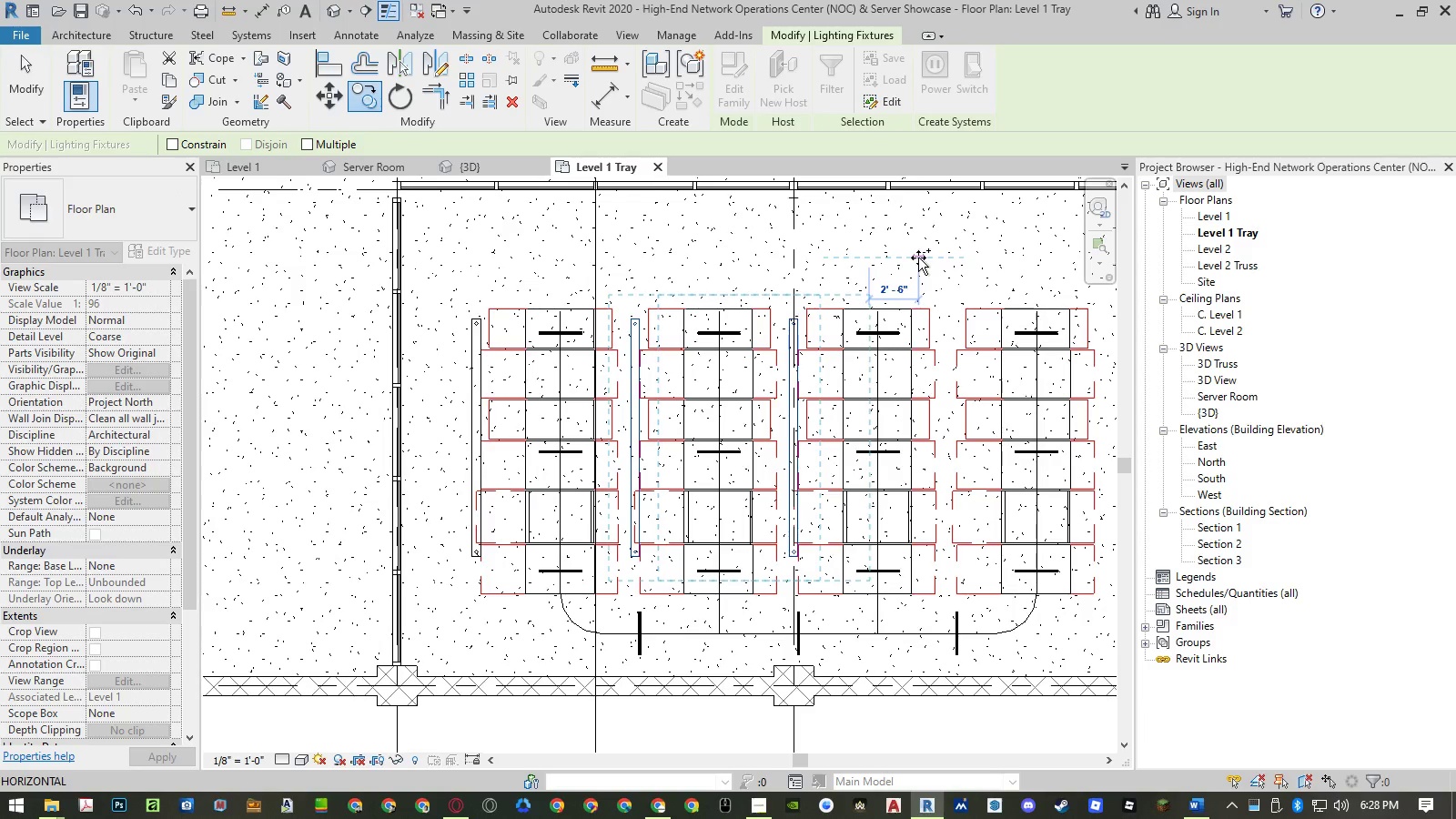 
key(Numpad1)
 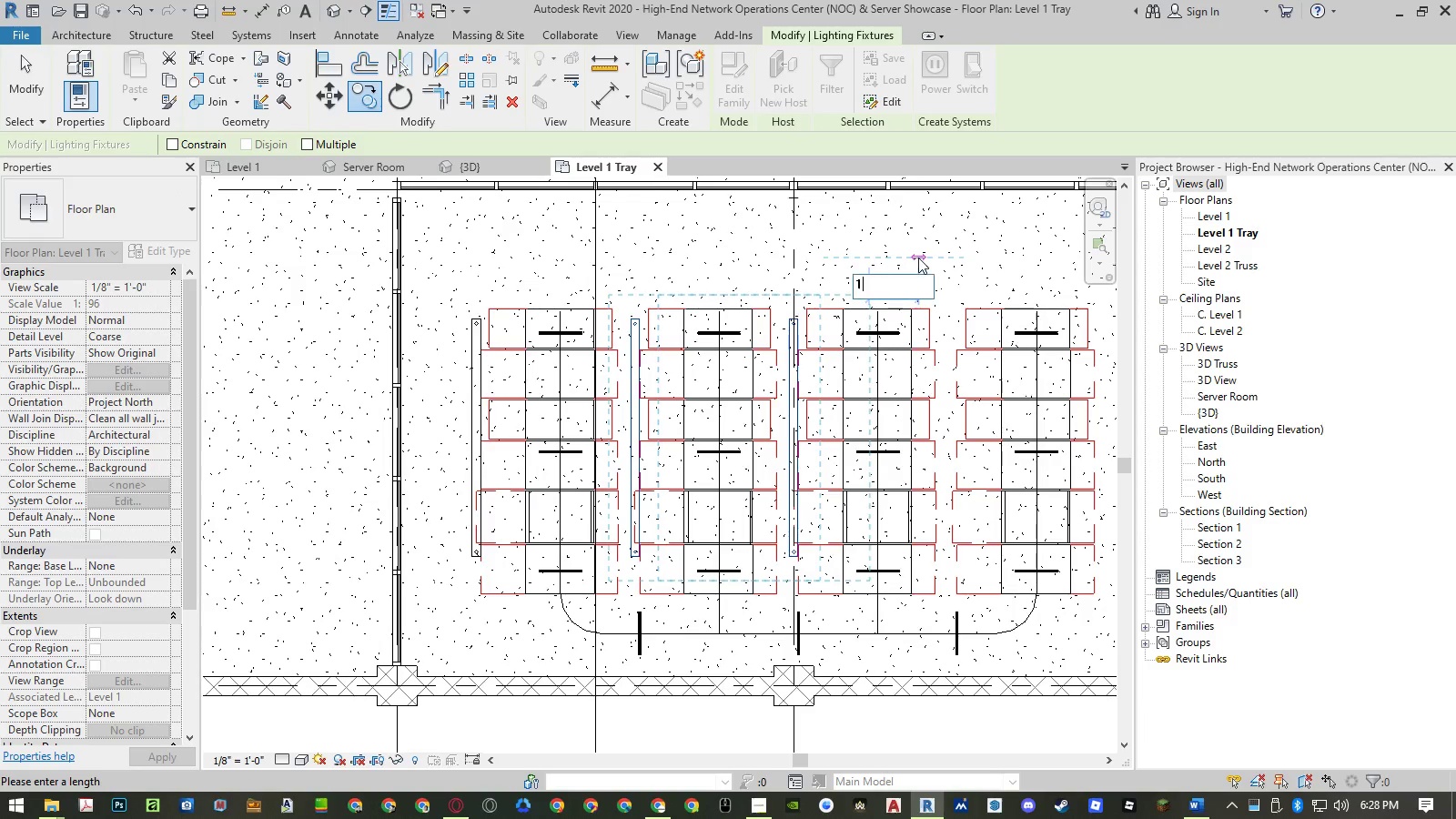 
key(Numpad6)
 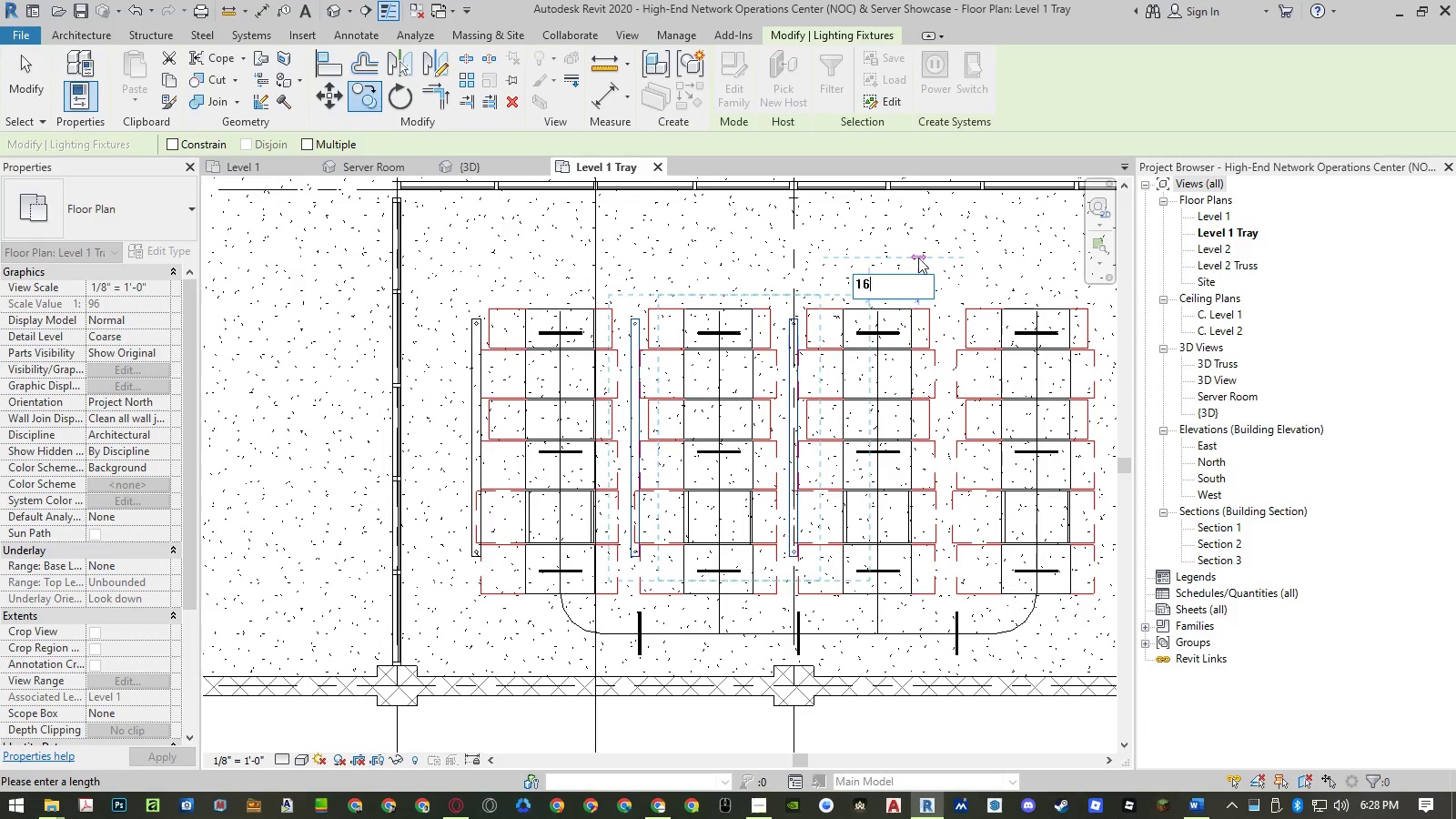 
key(NumpadEnter)
 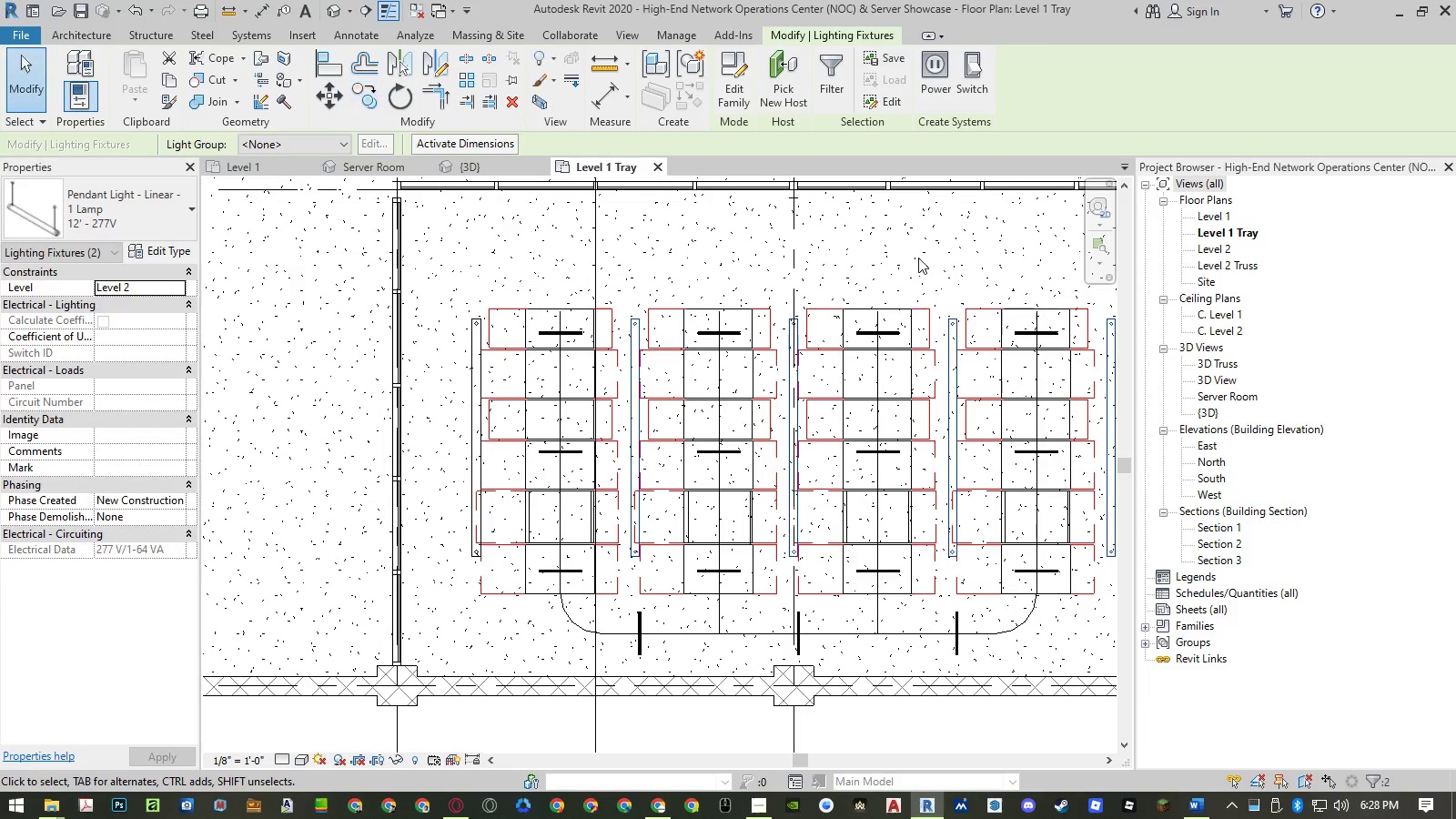 
key(Escape)
 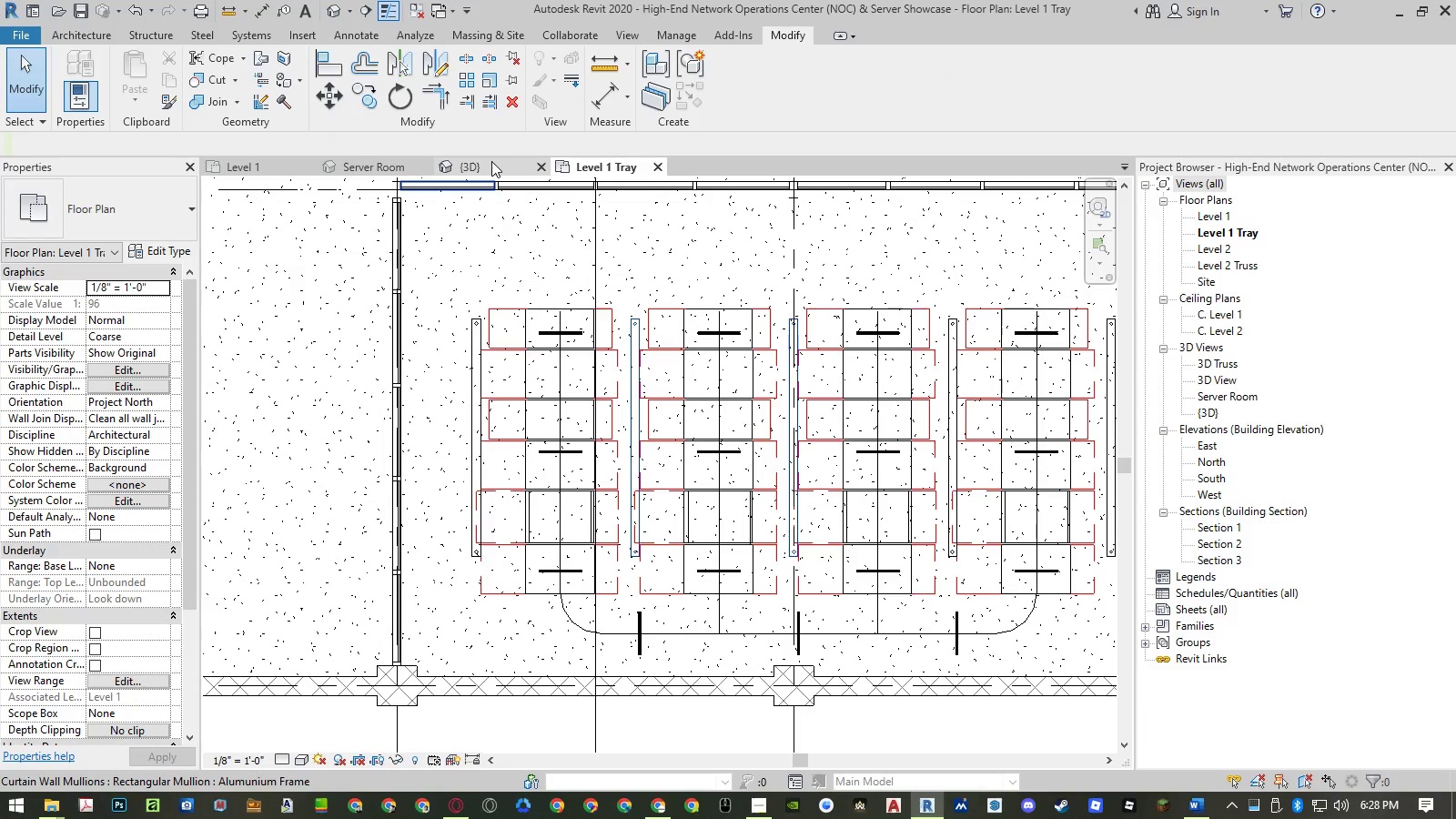 
left_click([360, 171])
 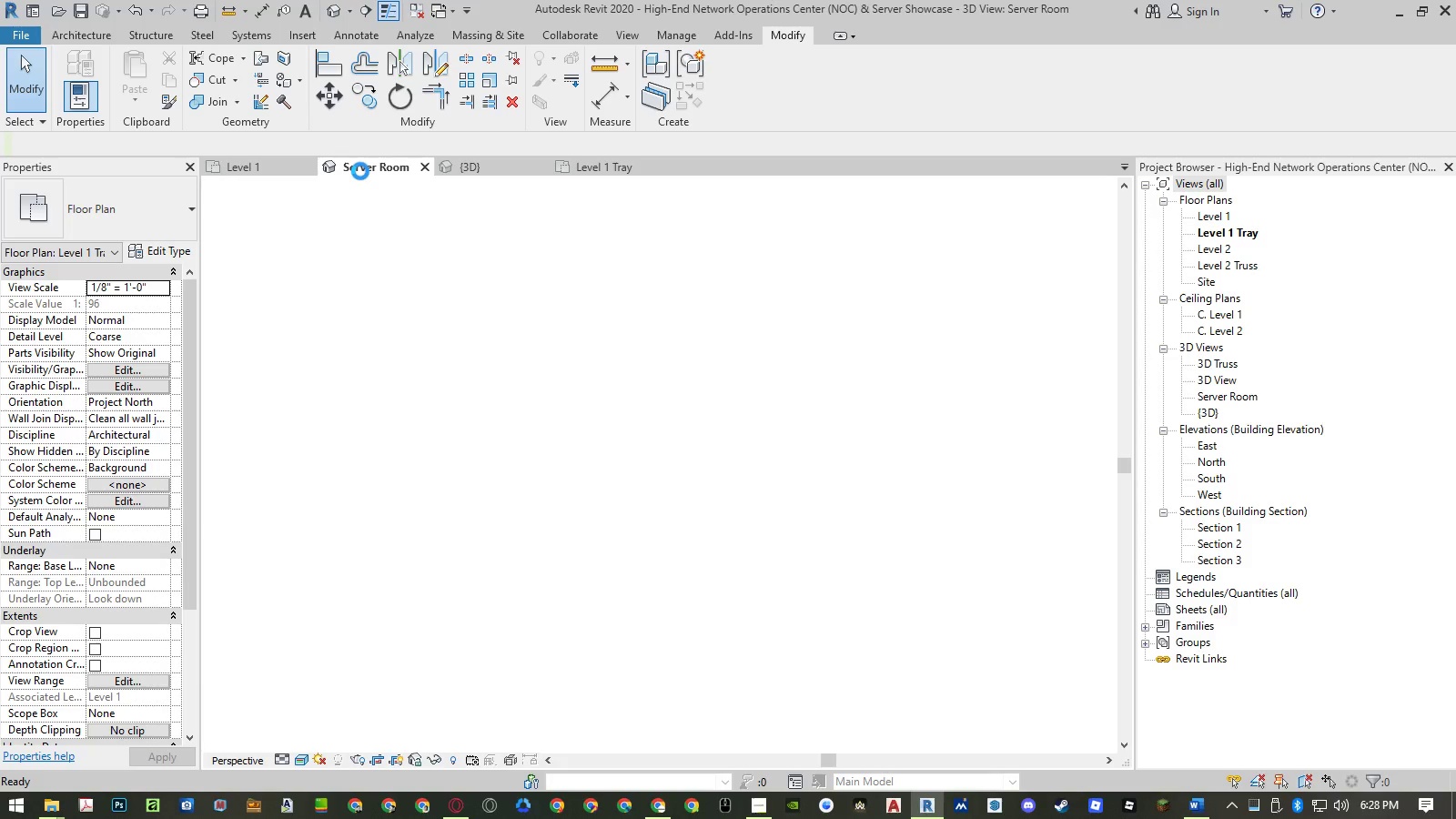 
mouse_move([571, 357])
 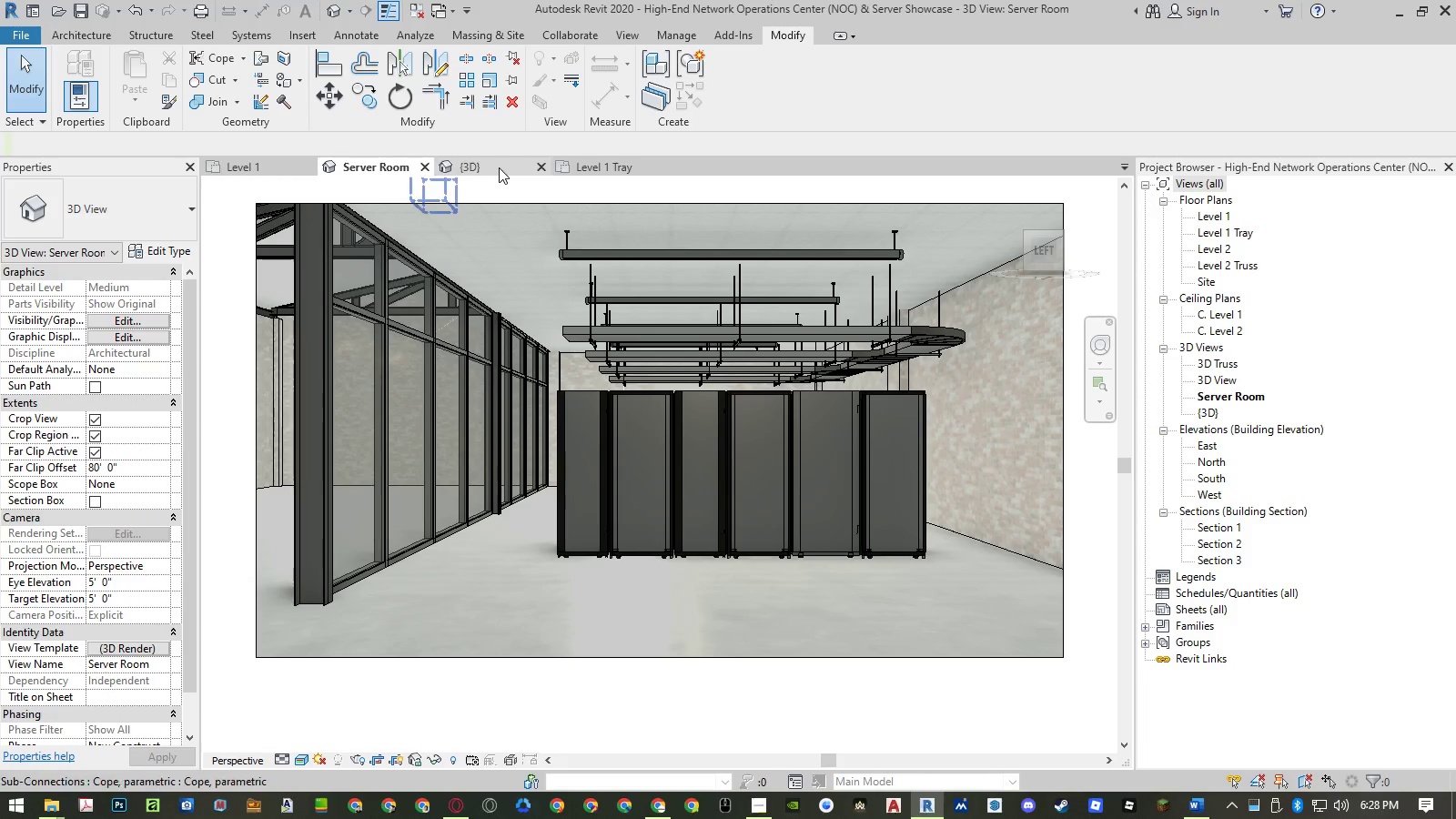 
left_click([500, 167])
 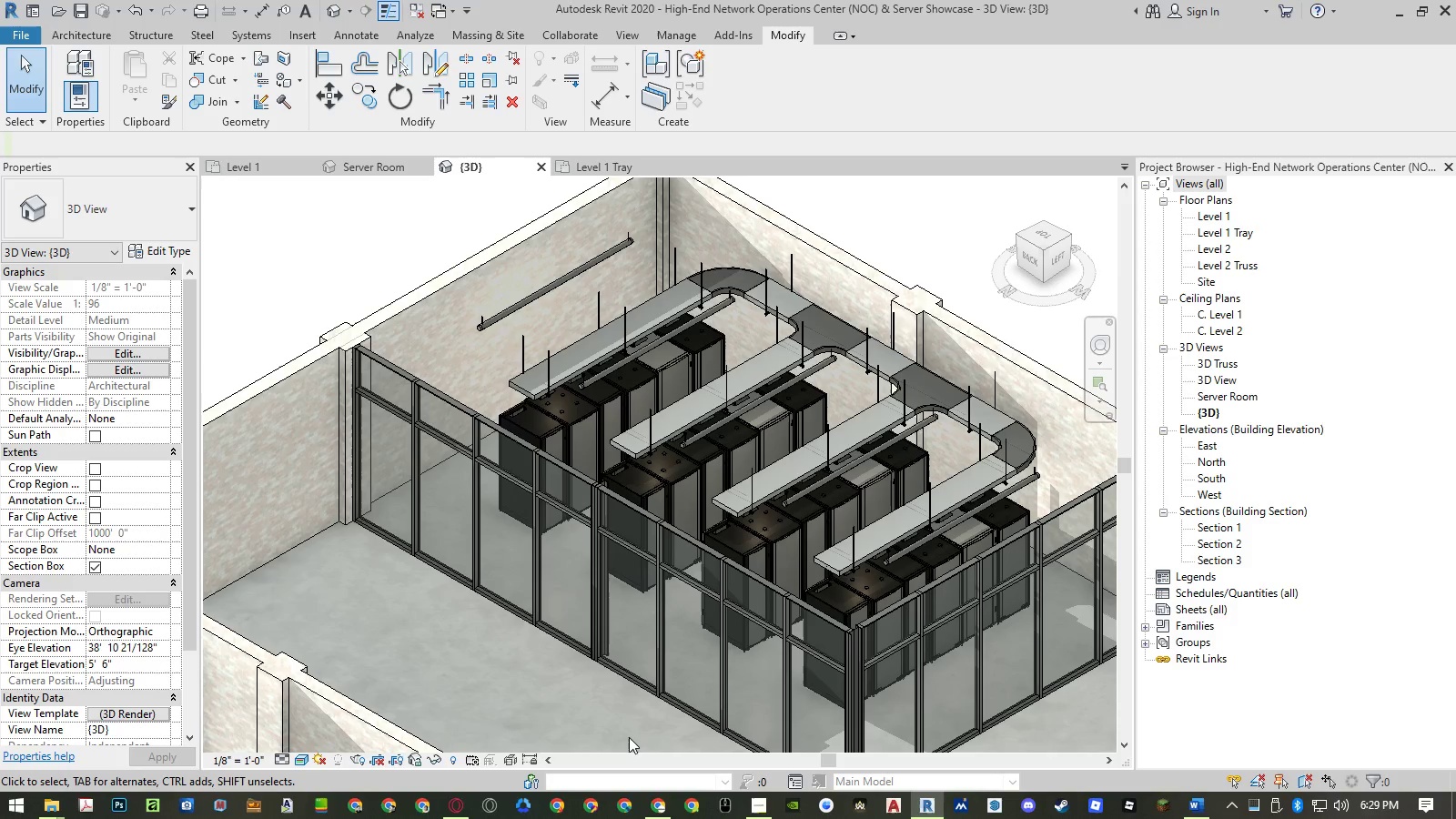 
wait(12.67)
 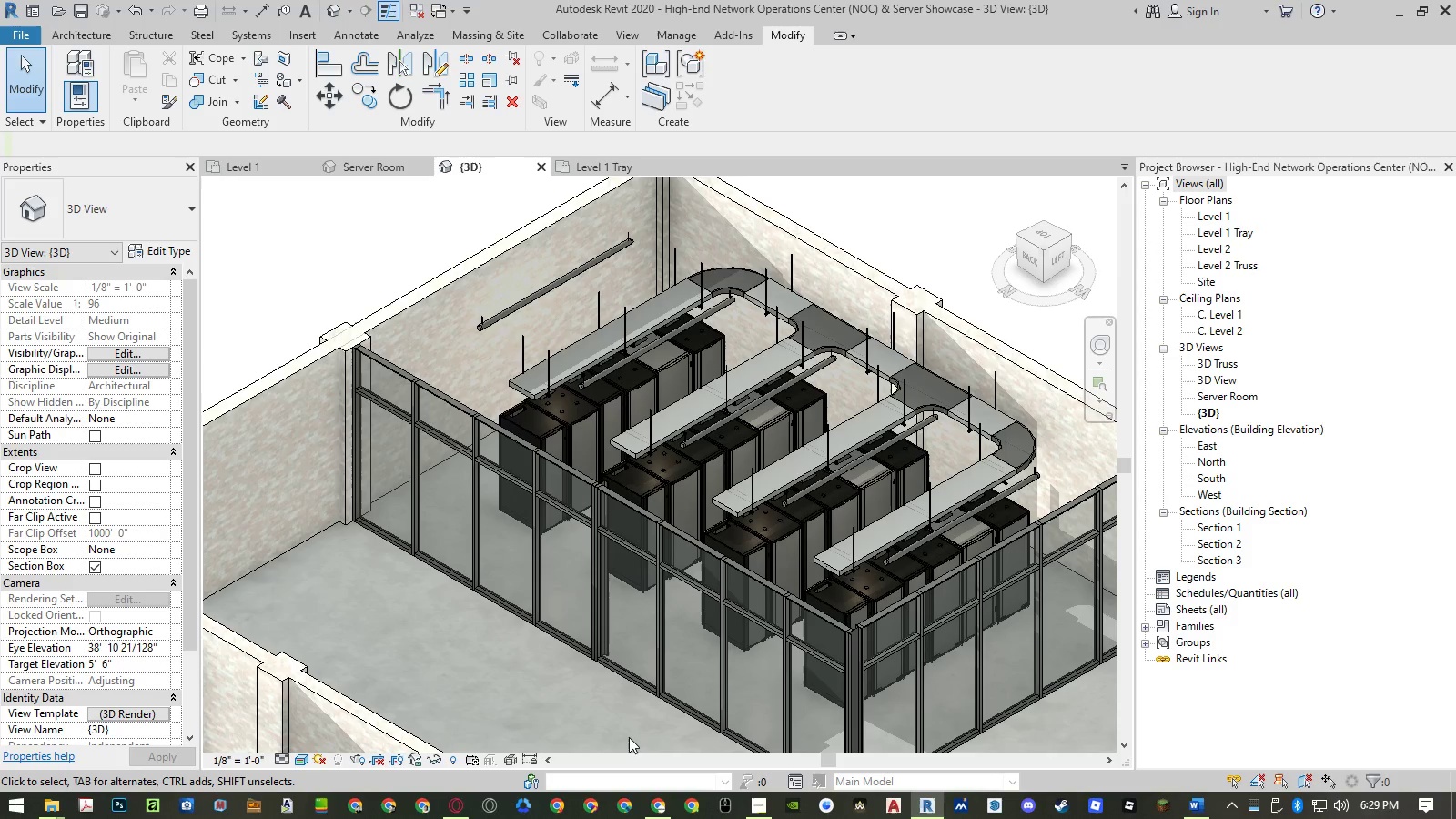 
hold_key(key=ShiftLeft, duration=1.53)
 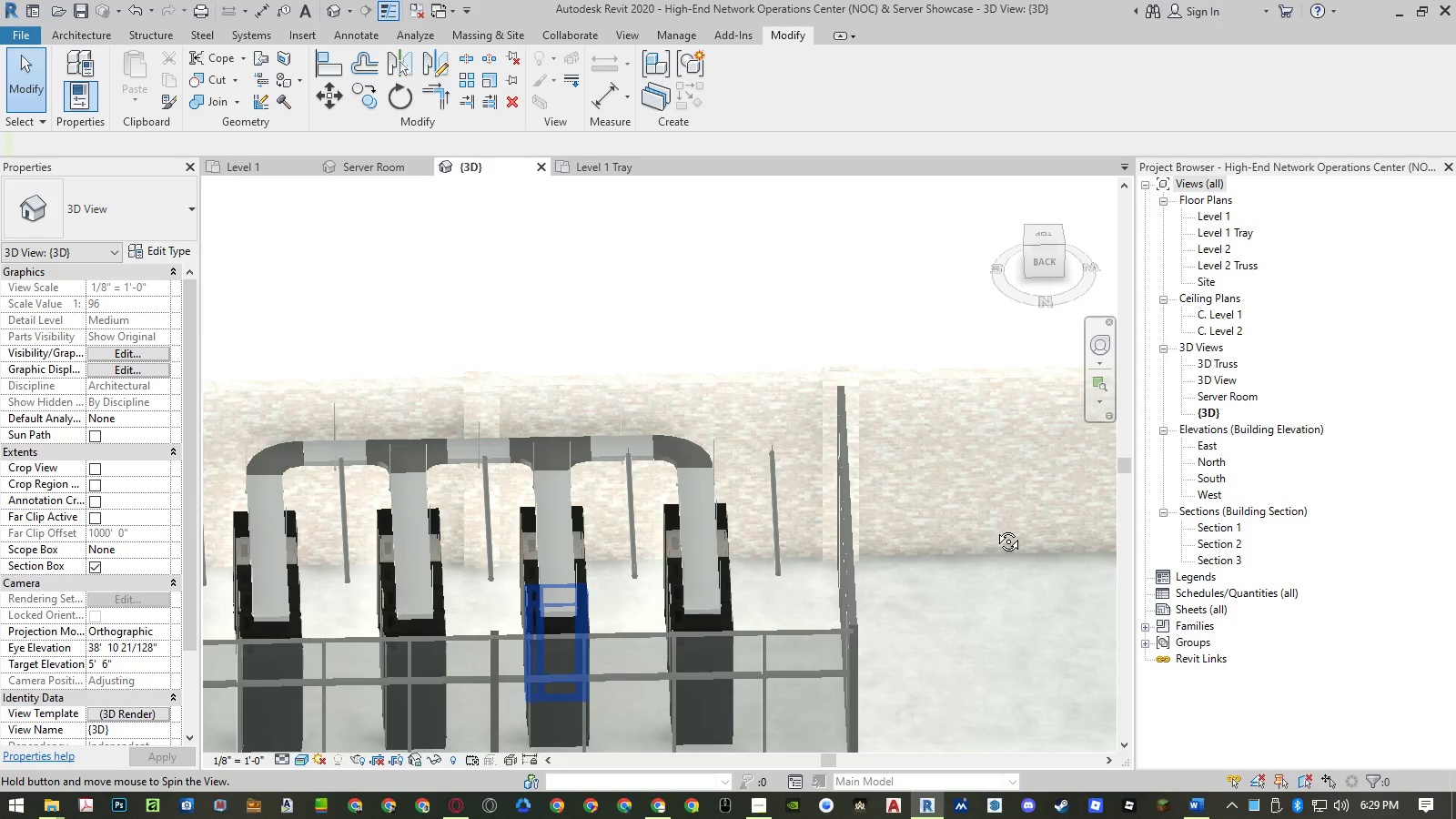 
hold_key(key=ShiftLeft, duration=1.52)
 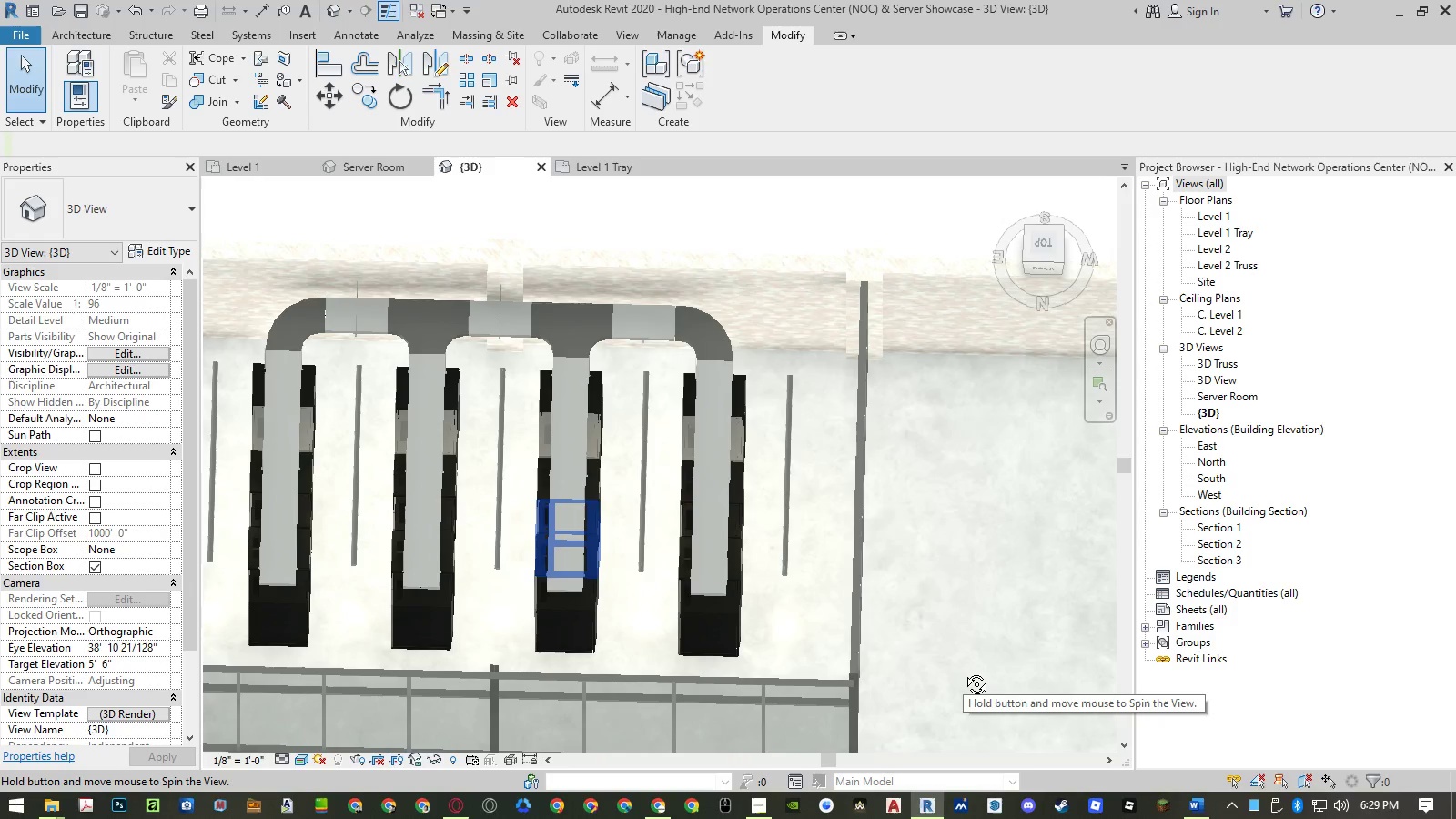 
hold_key(key=ShiftLeft, duration=1.52)
 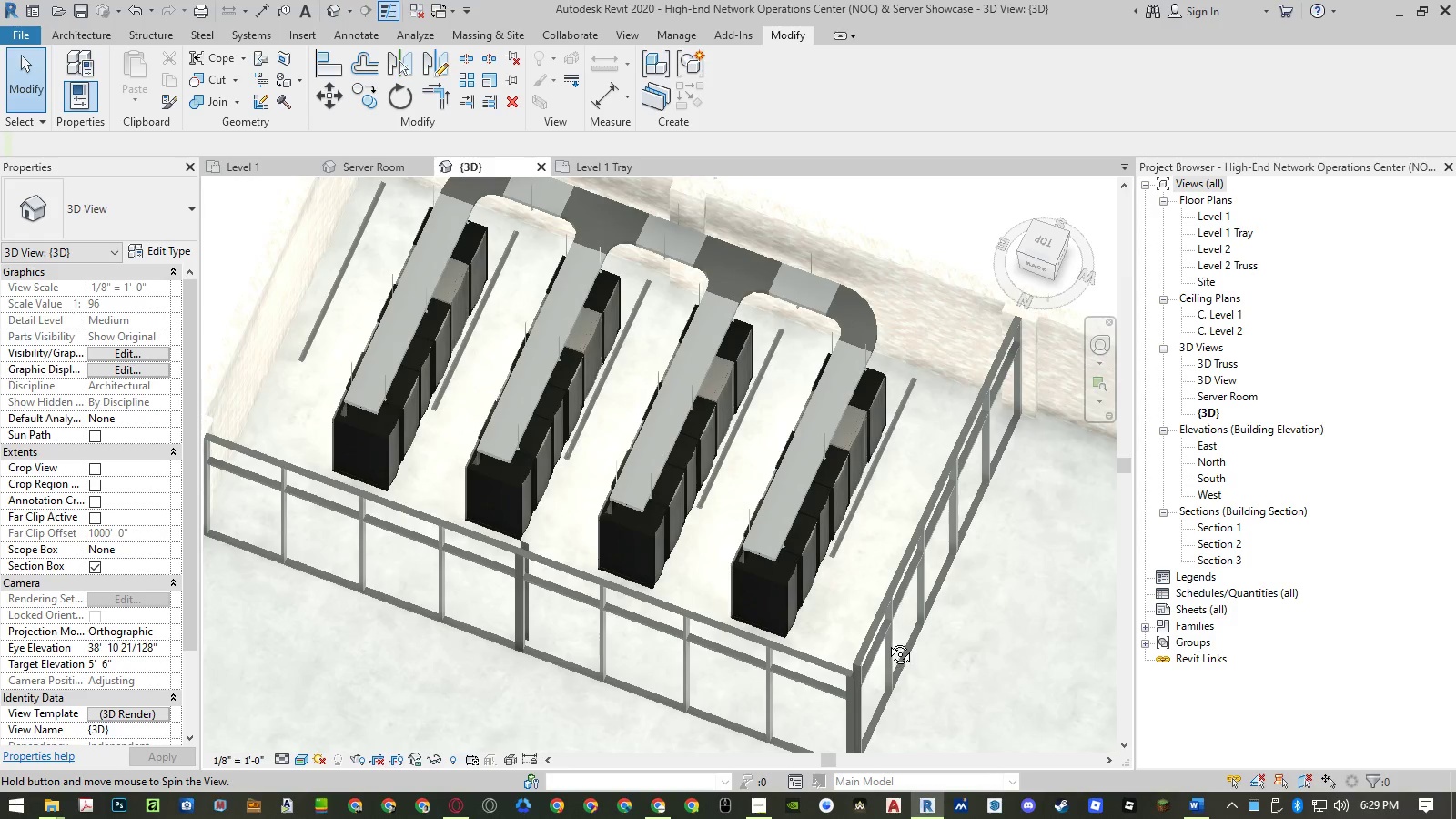 
hold_key(key=ShiftLeft, duration=1.05)
 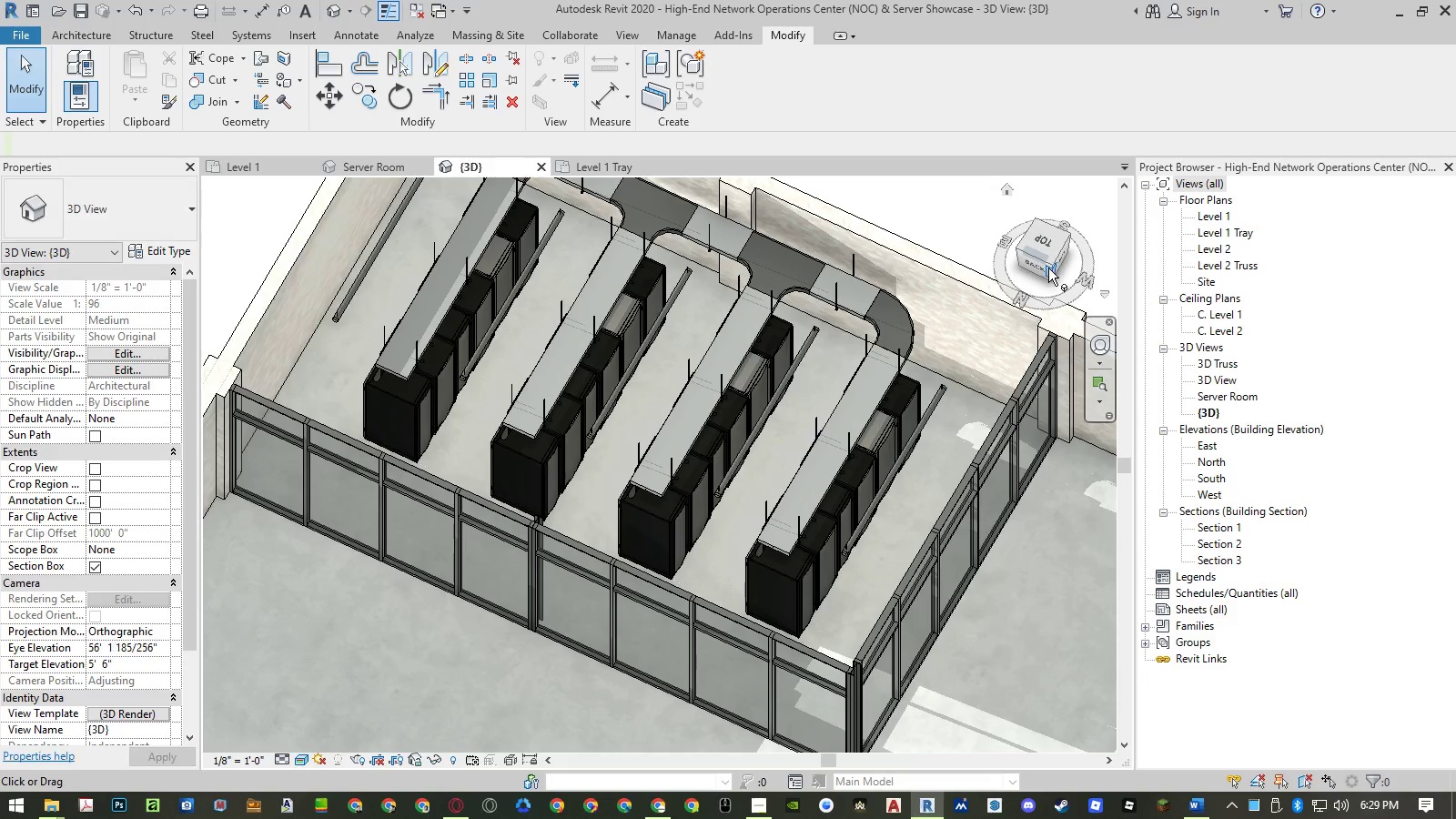 
left_click([1049, 265])
 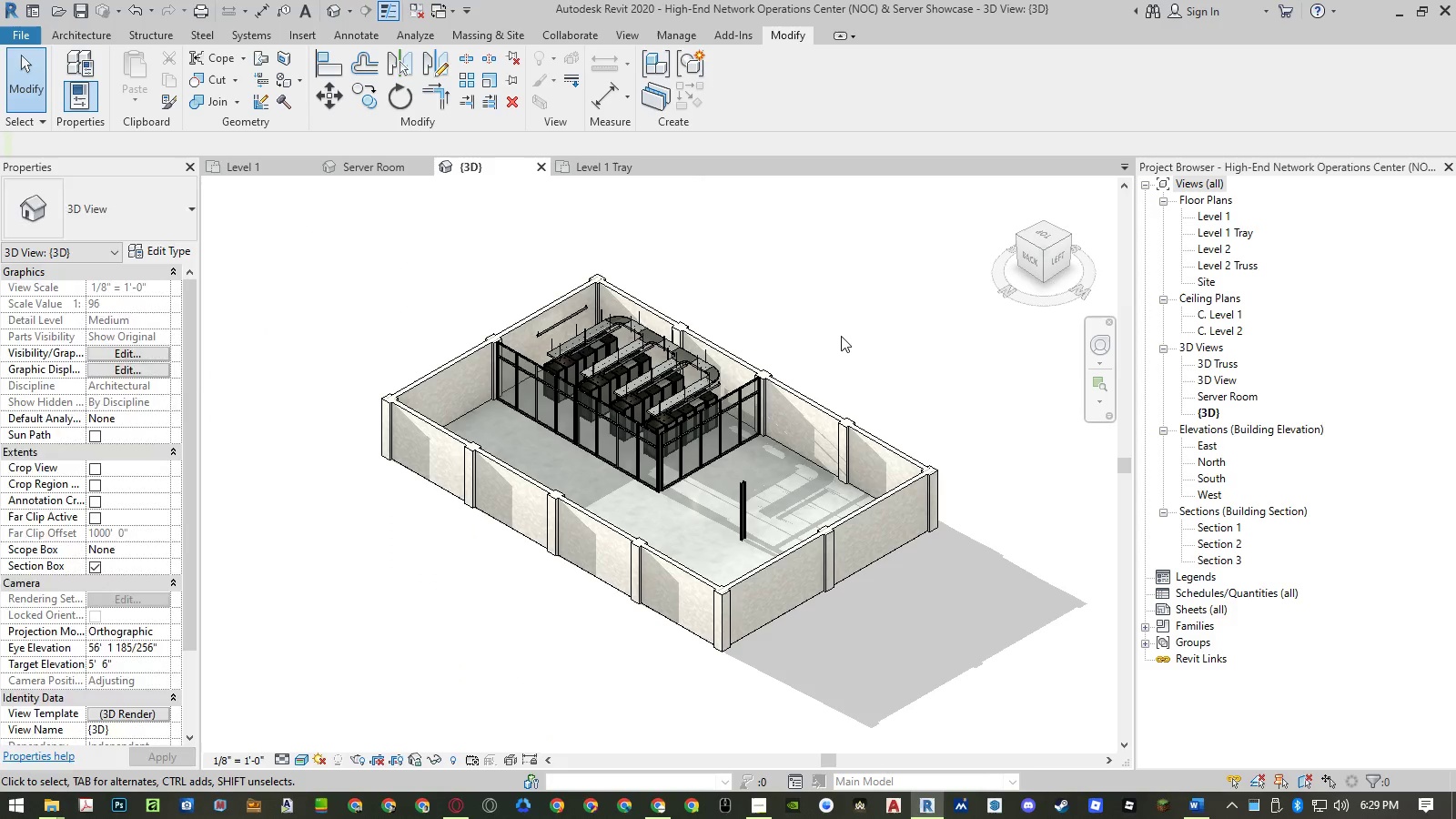 
left_click([836, 331])
 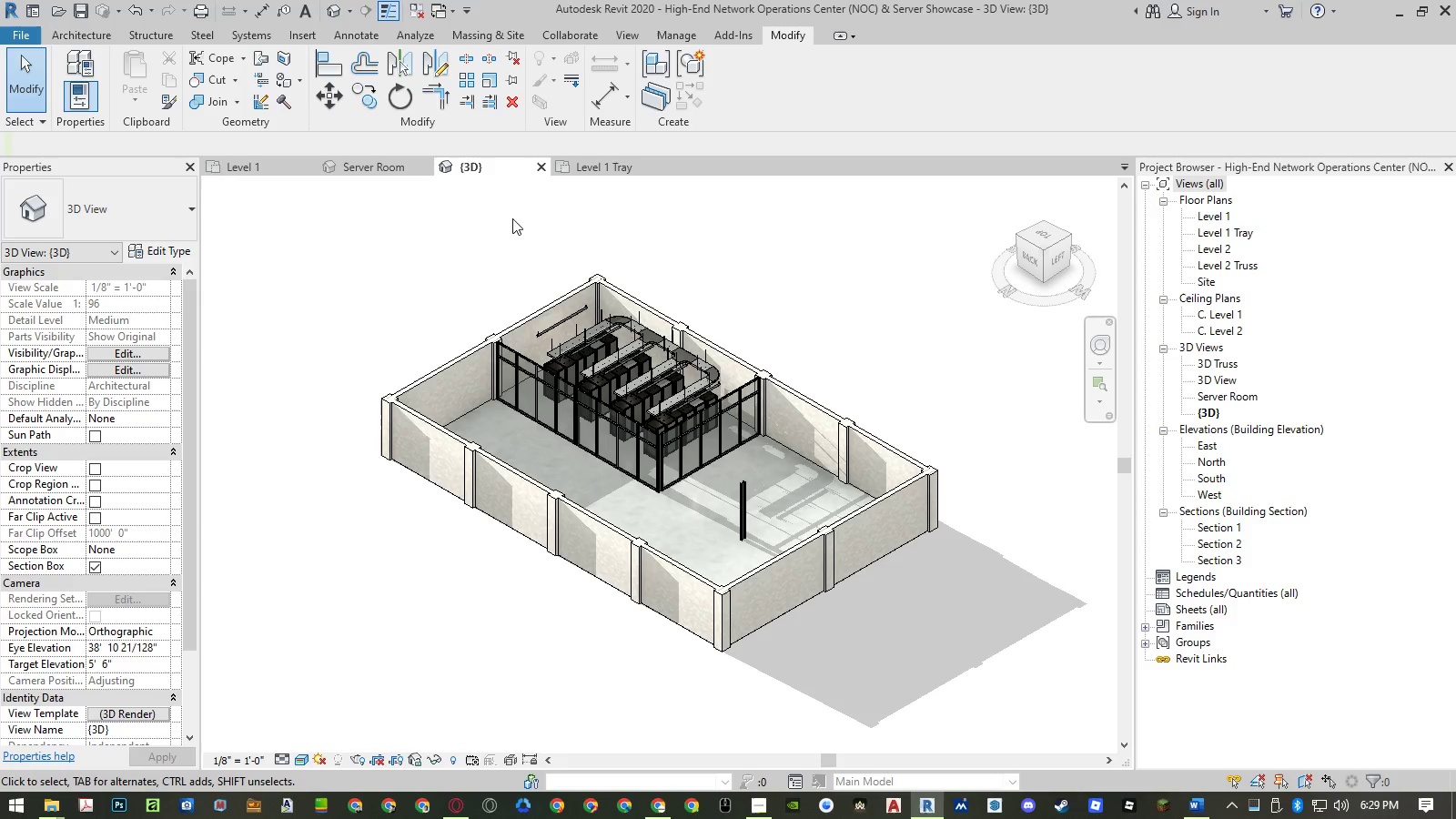 
left_click([268, 174])
 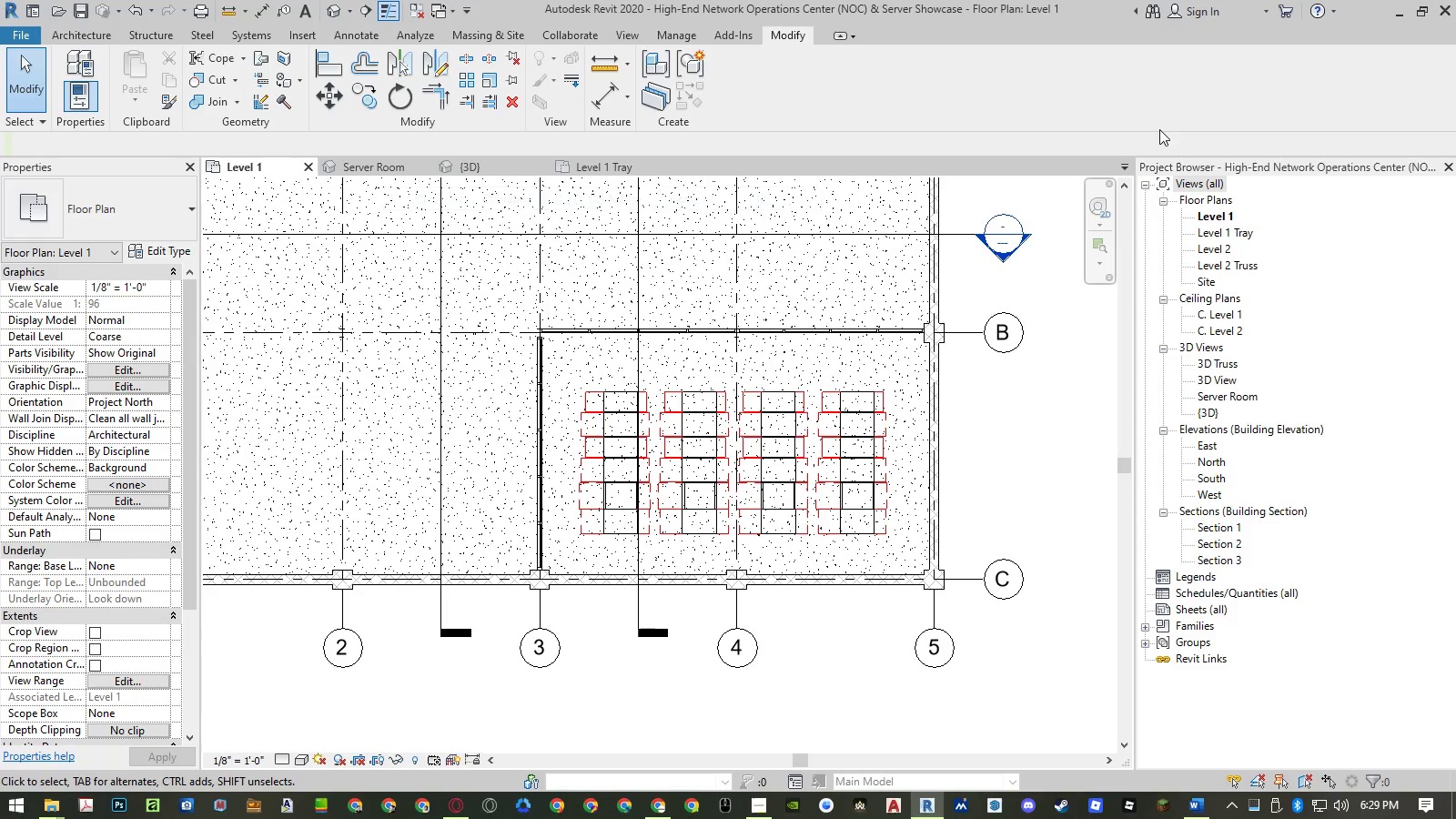 
left_click([632, 38])
 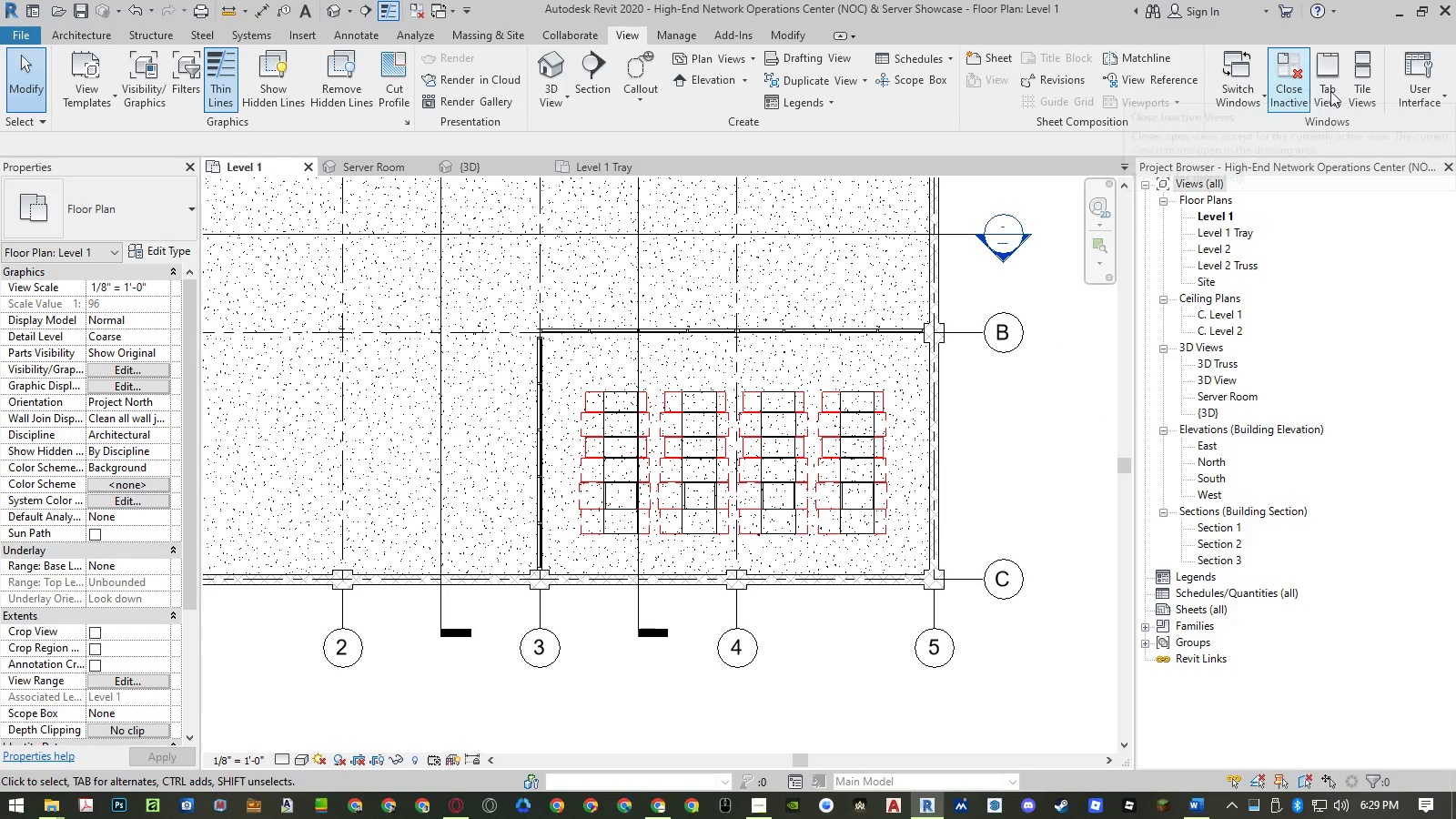 
left_click([1356, 94])
 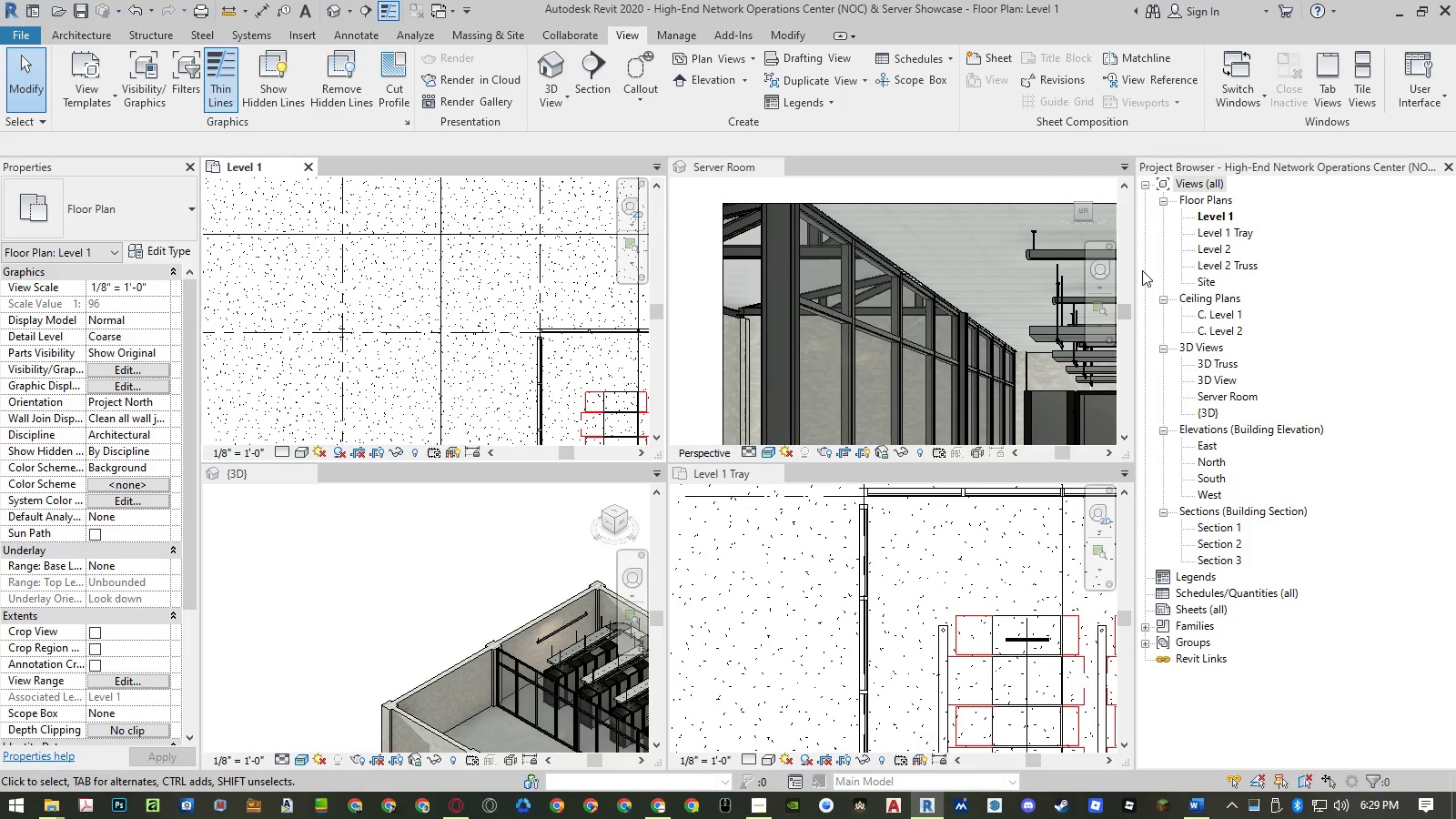 
left_click_drag(start_coordinate=[1135, 273], to_coordinate=[1204, 273])
 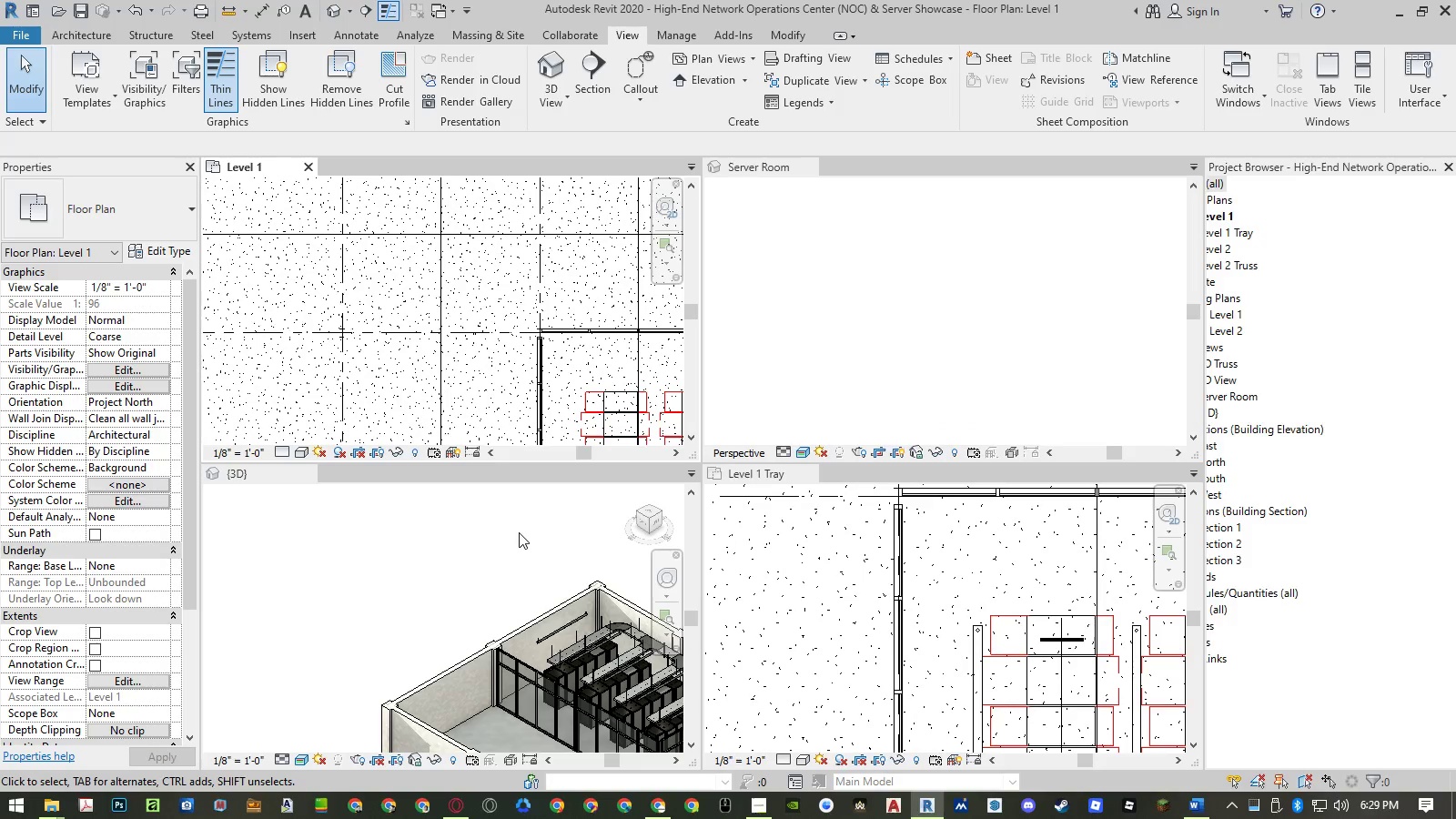 
double_click([518, 532])
 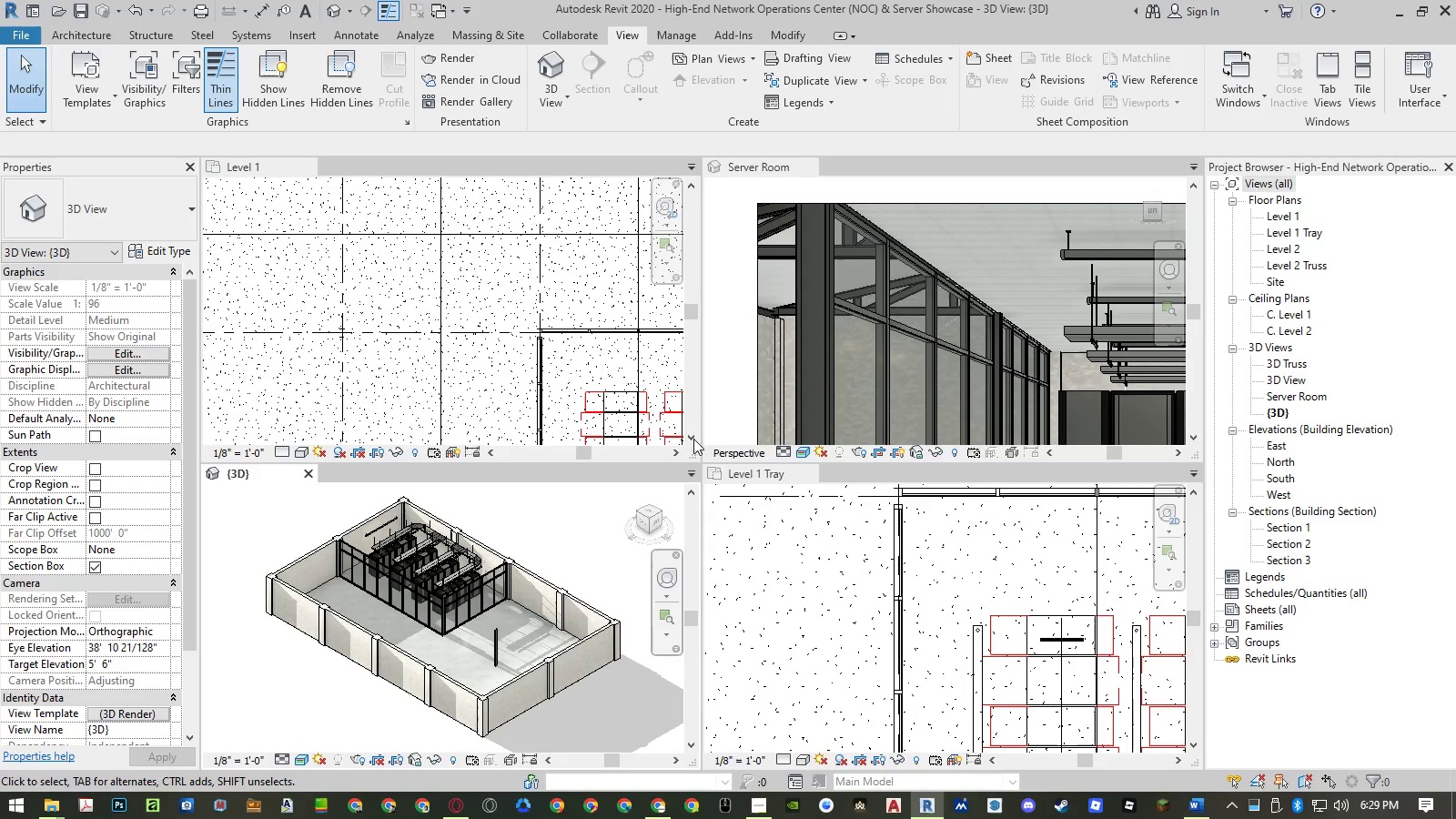 
double_click([730, 398])
 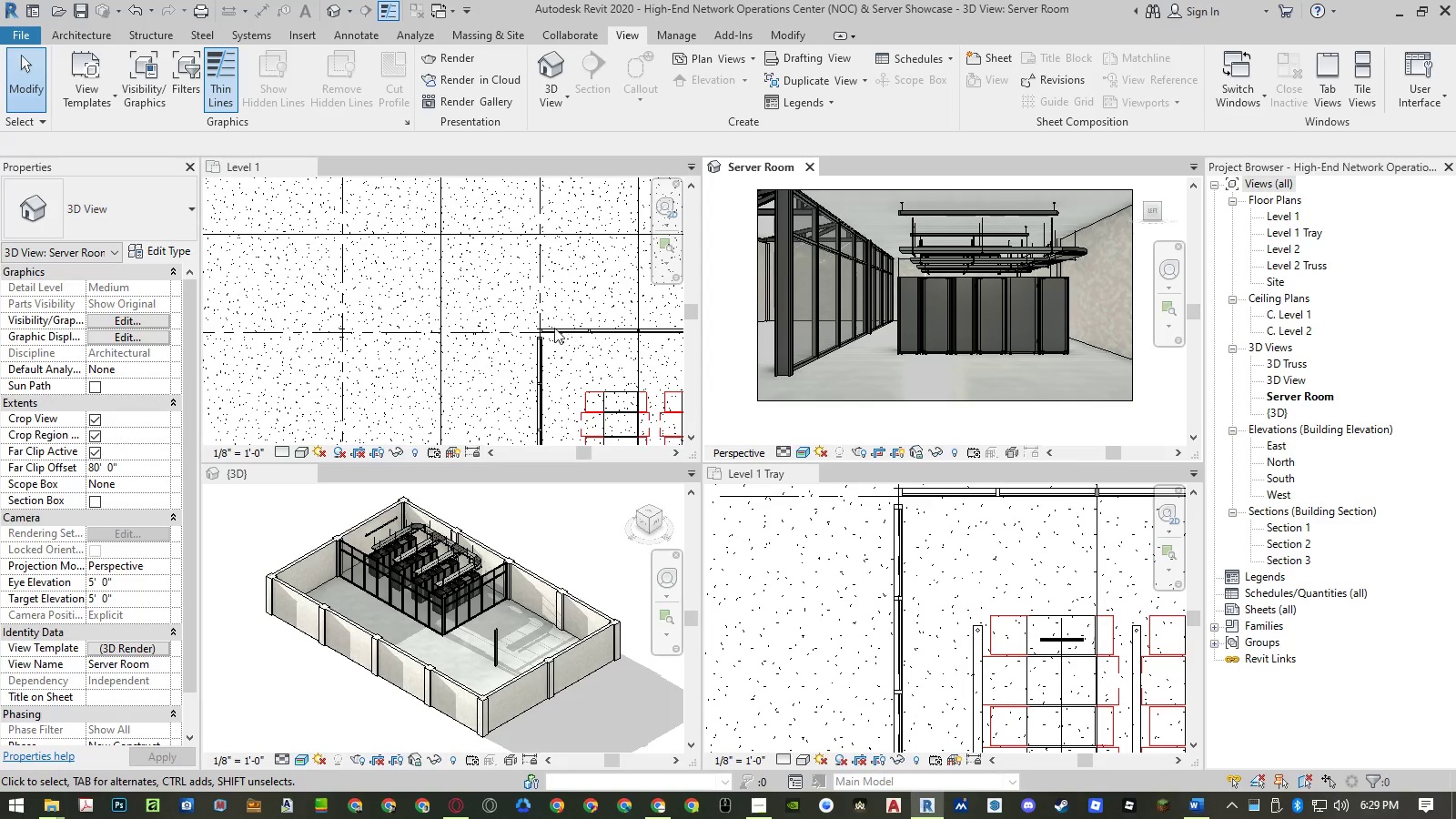 
double_click([554, 309])
 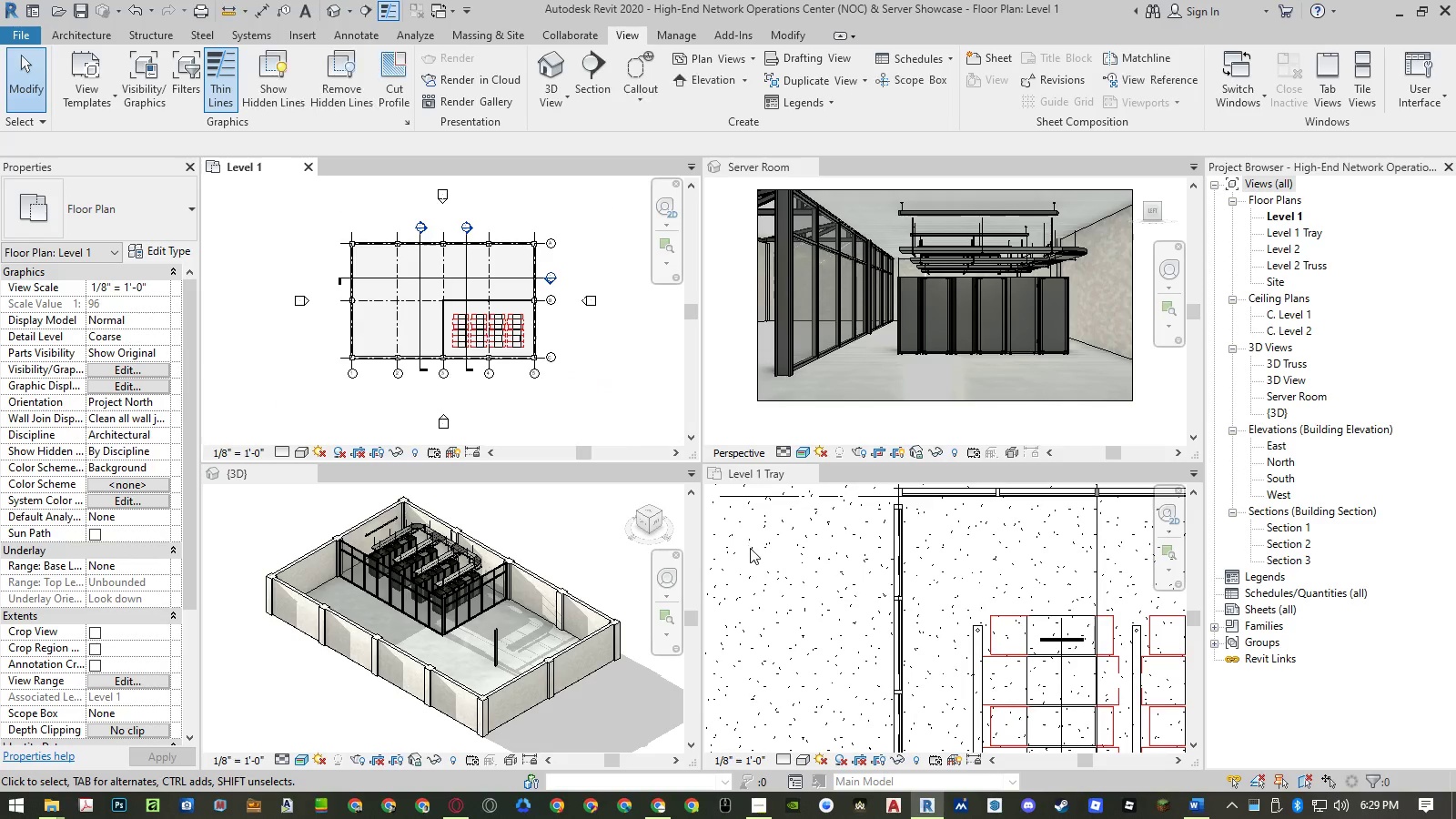 
double_click([750, 548])
 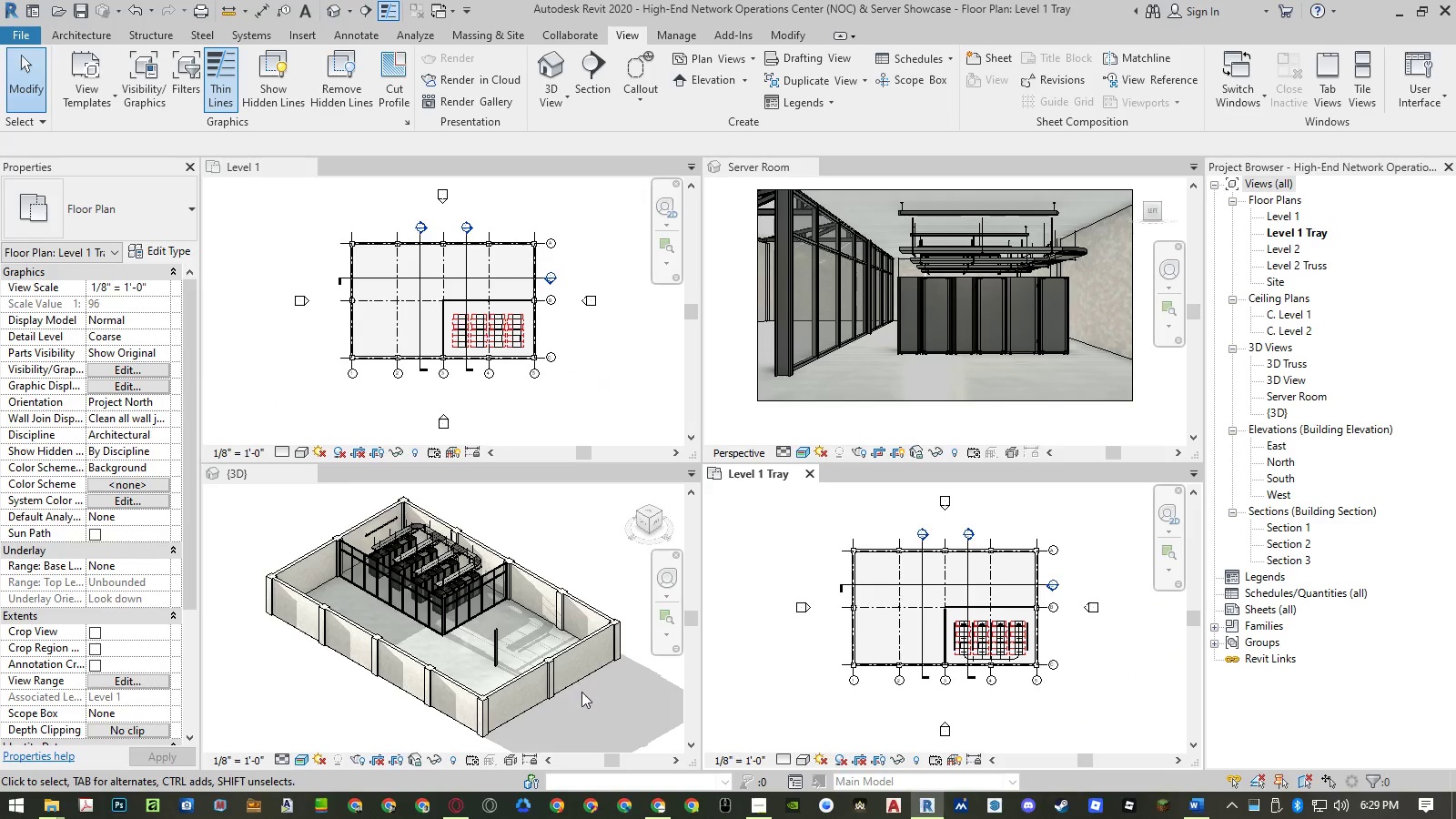 
left_click([596, 714])
 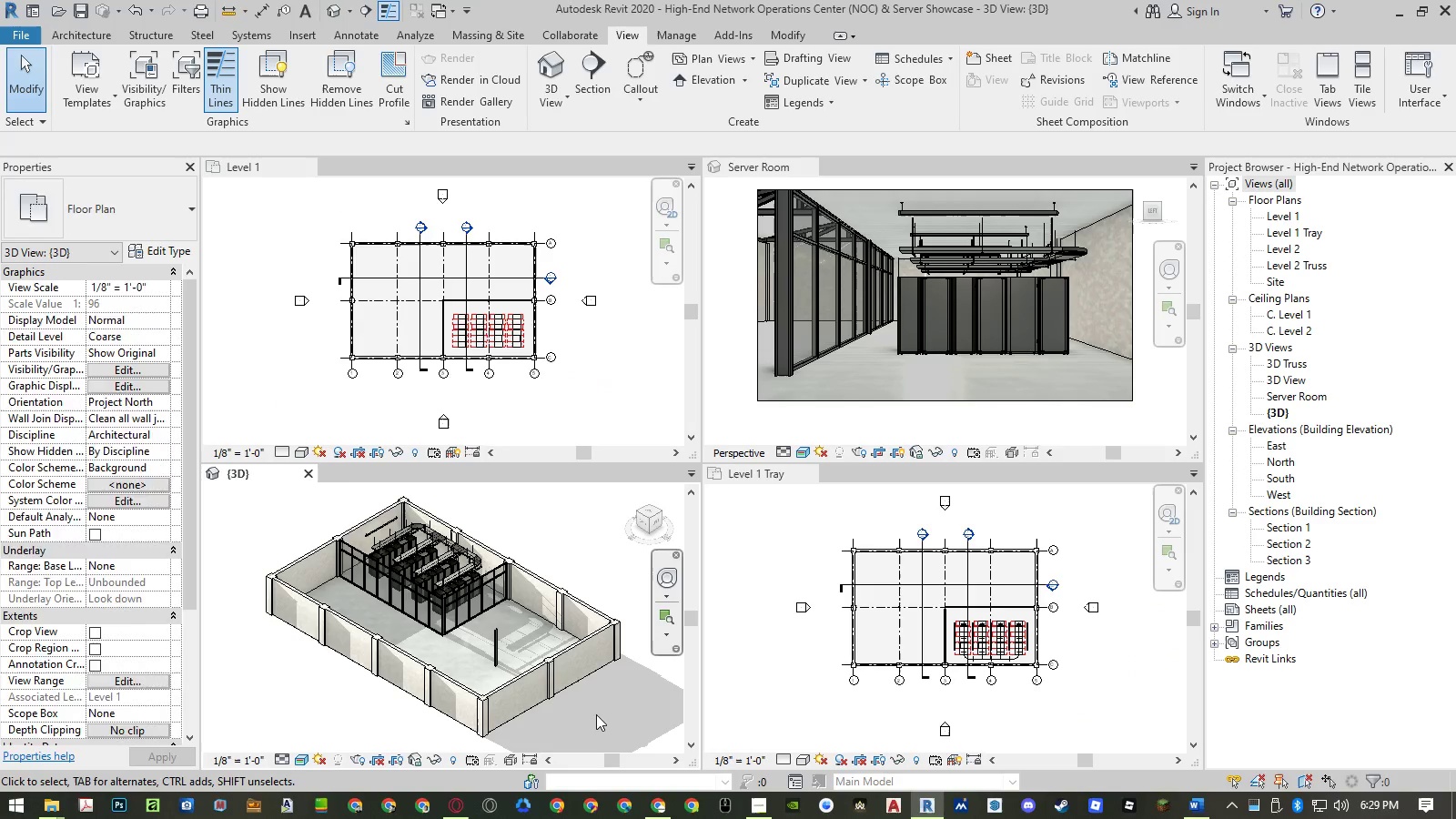 
key(Control+ControlLeft)
 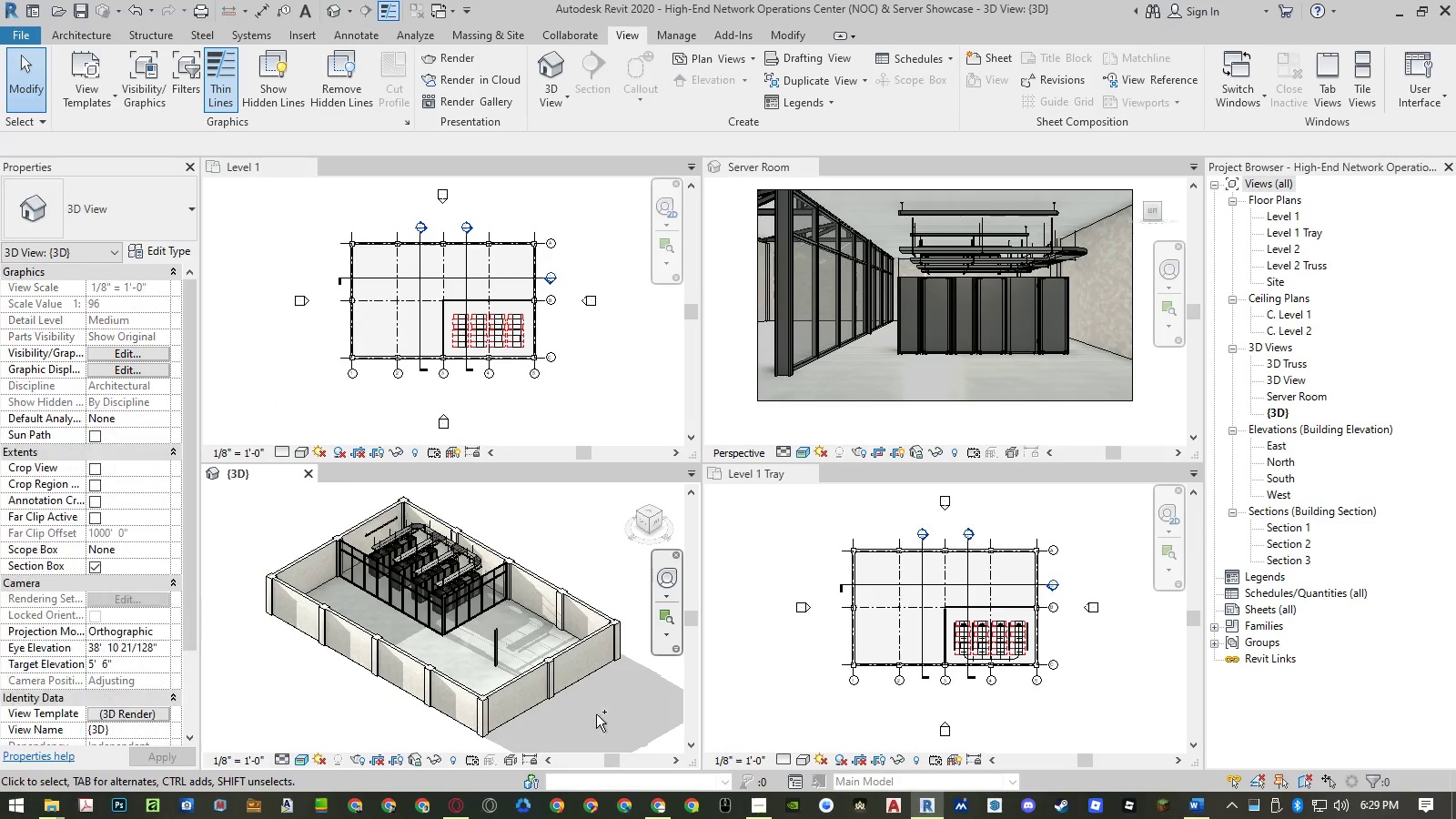 
key(Control+S)
 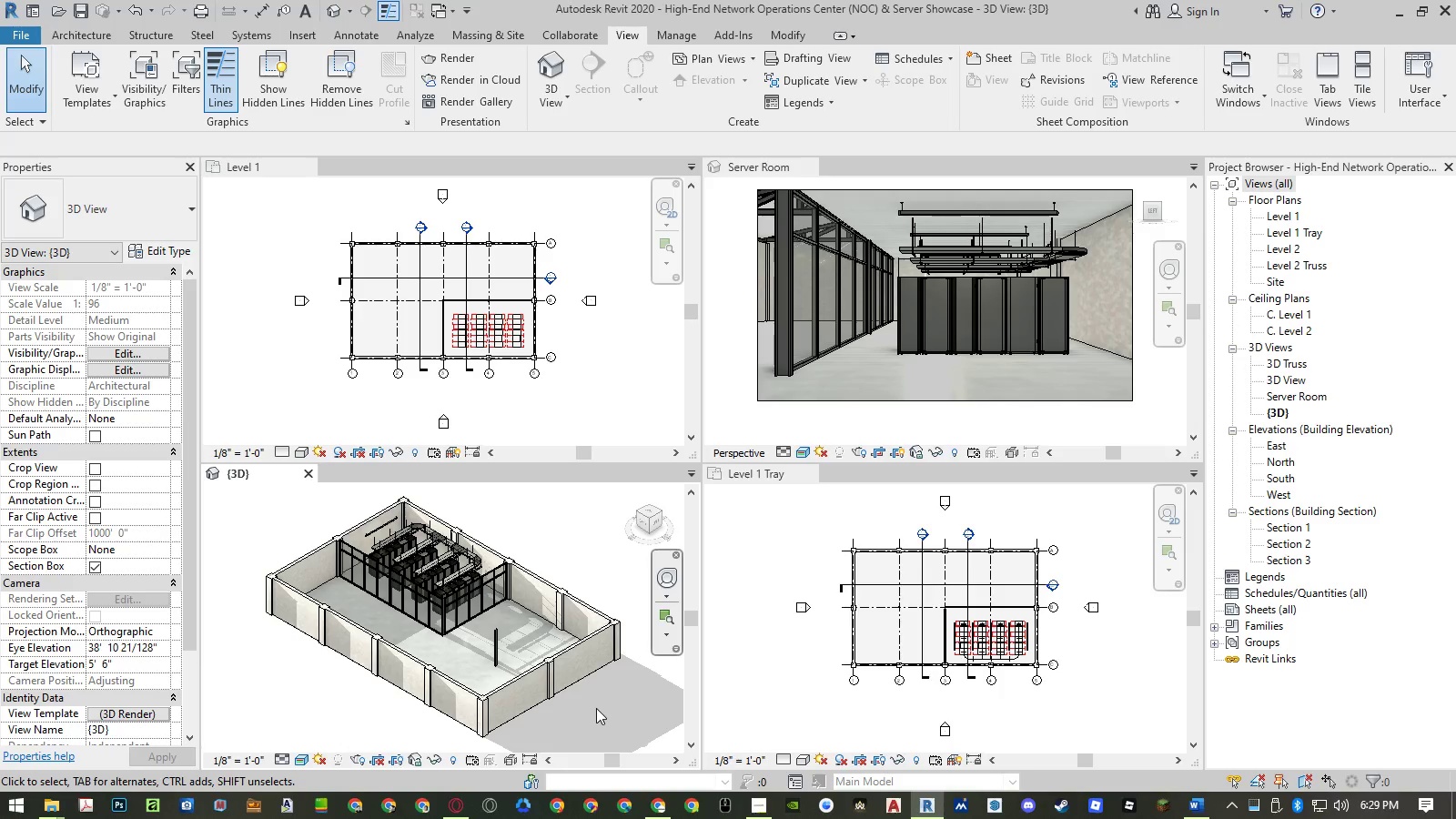 
left_click([763, 555])
 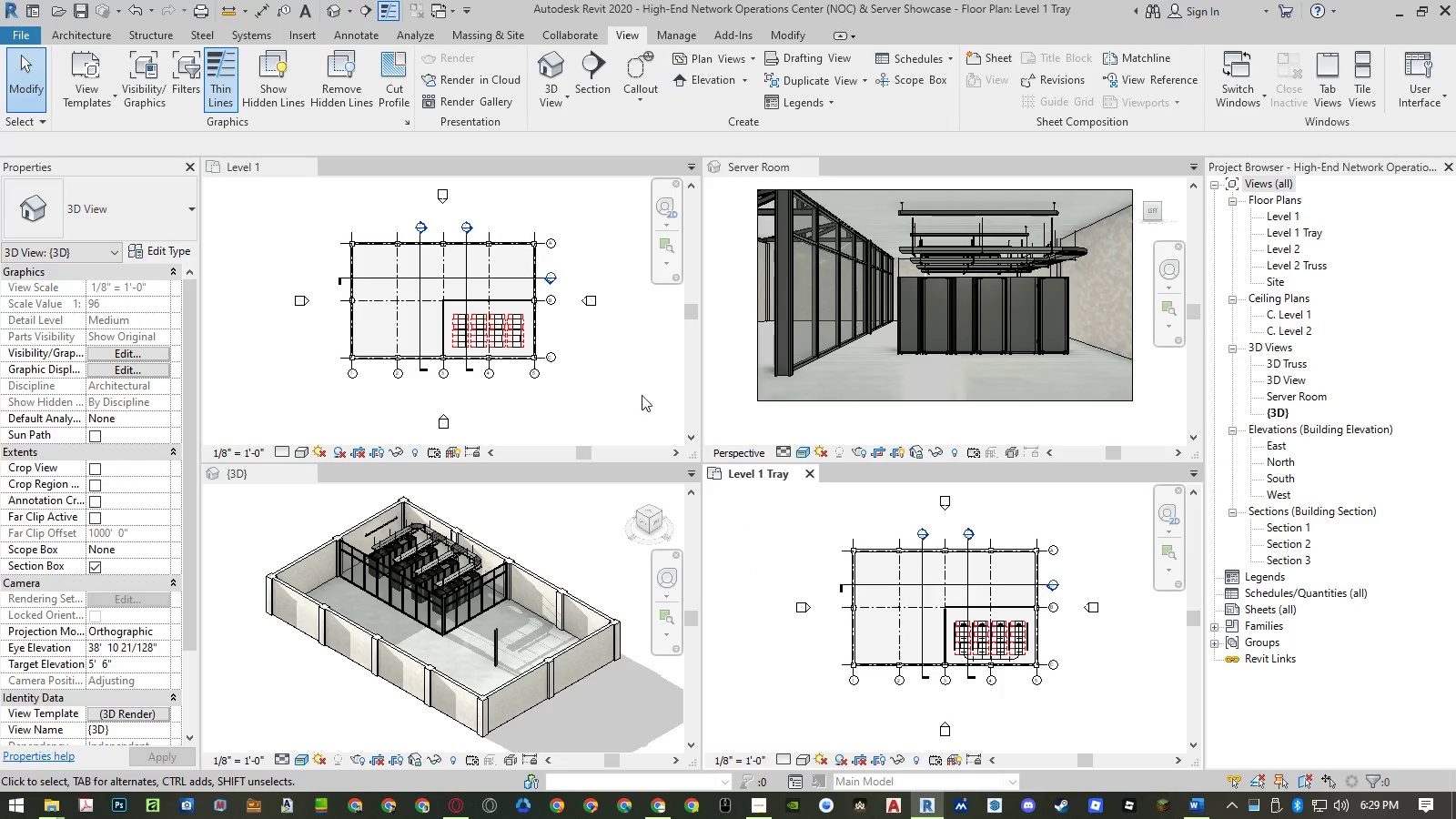 
left_click([637, 389])
 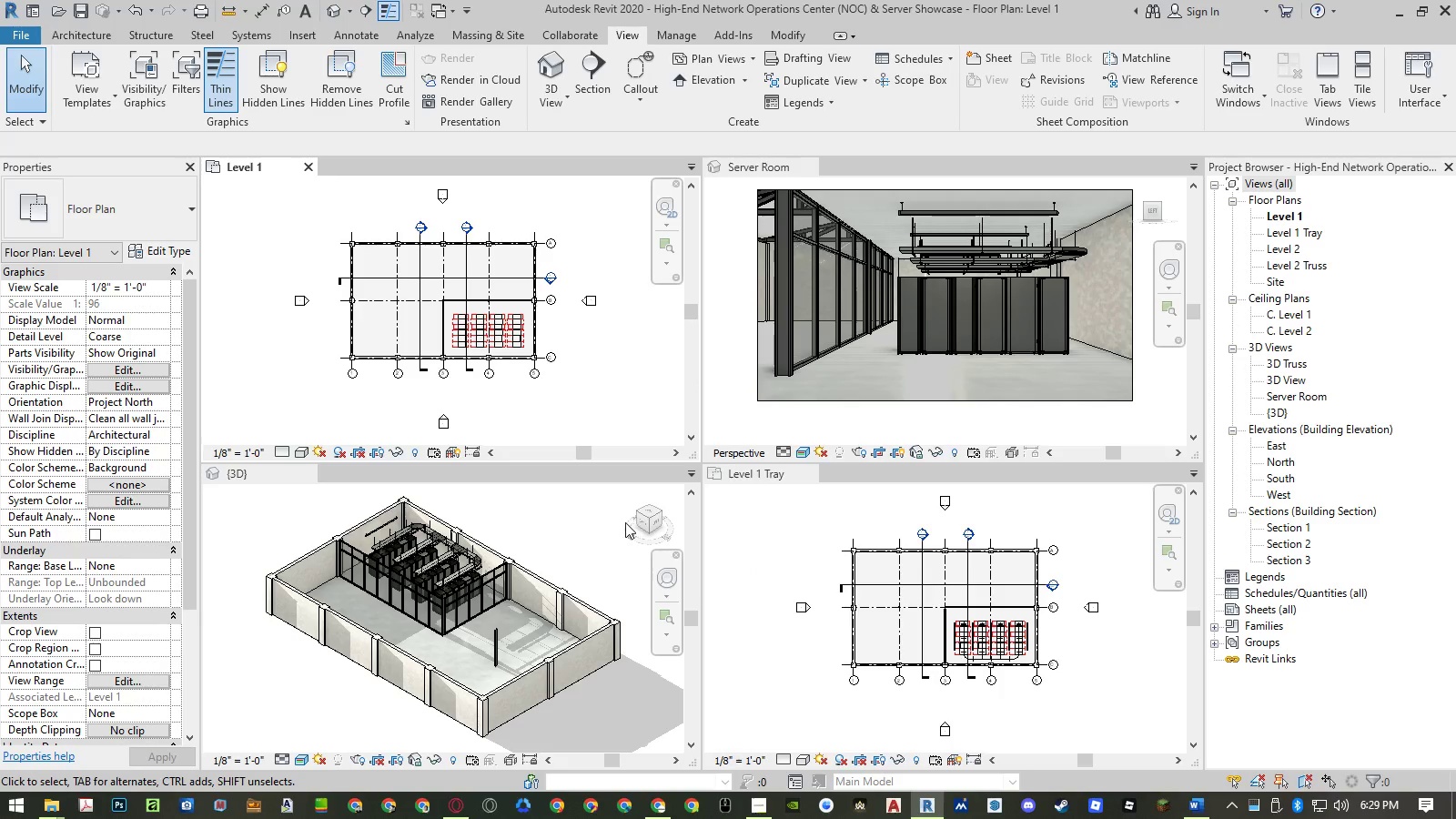 
left_click([589, 518])
 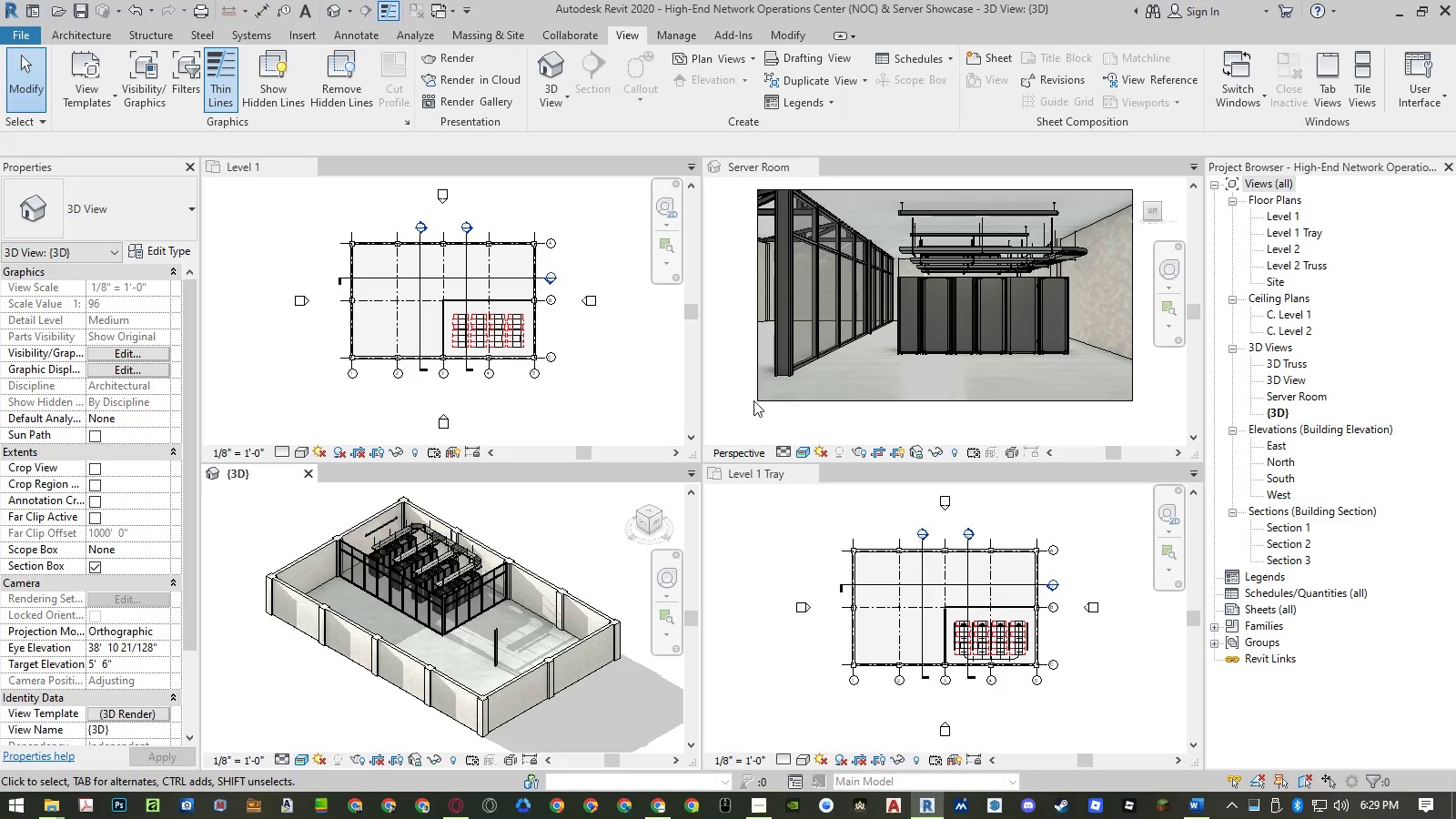 
left_click([740, 399])
 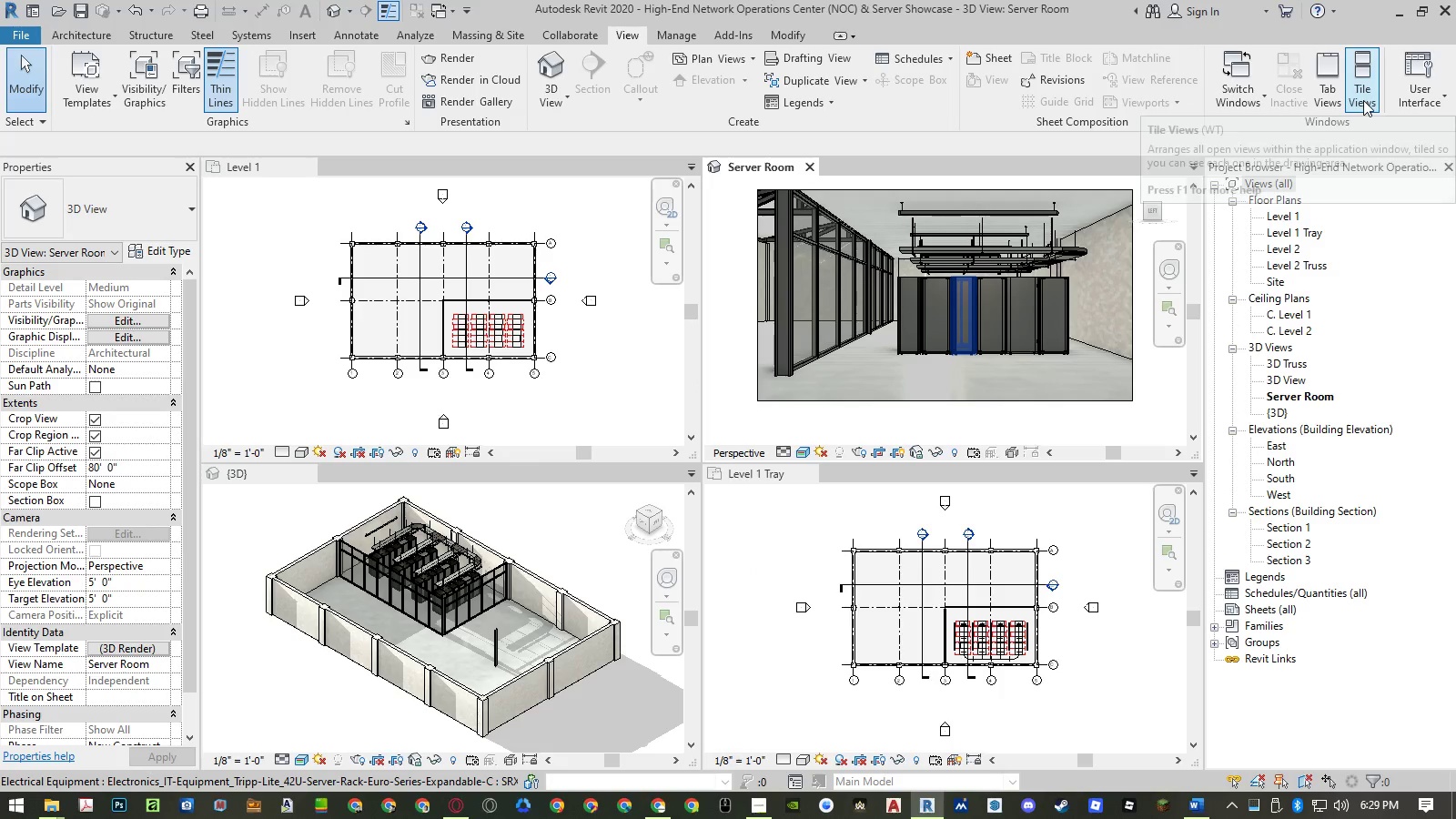 
left_click([1363, 100])
 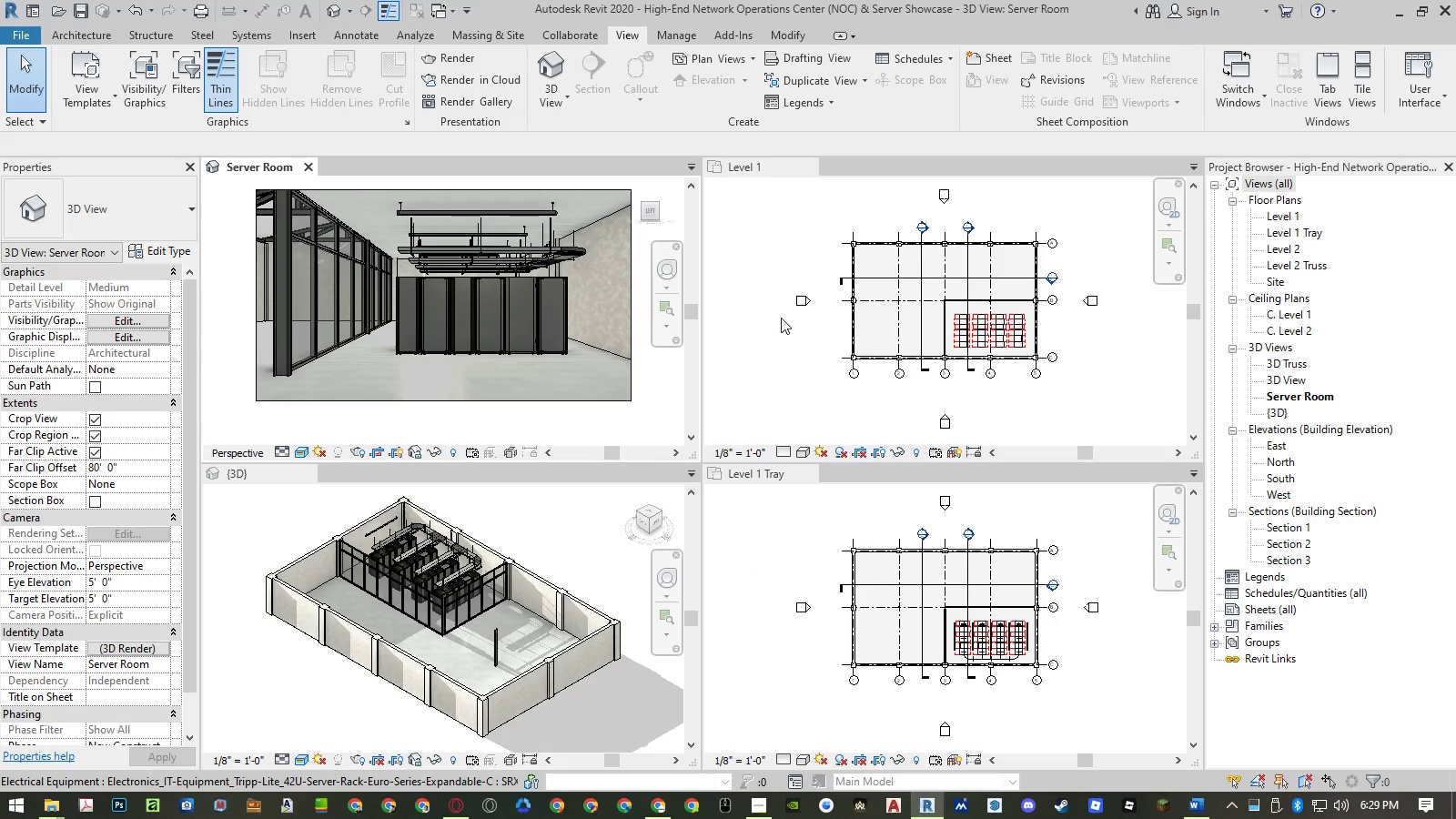 
left_click([763, 362])
 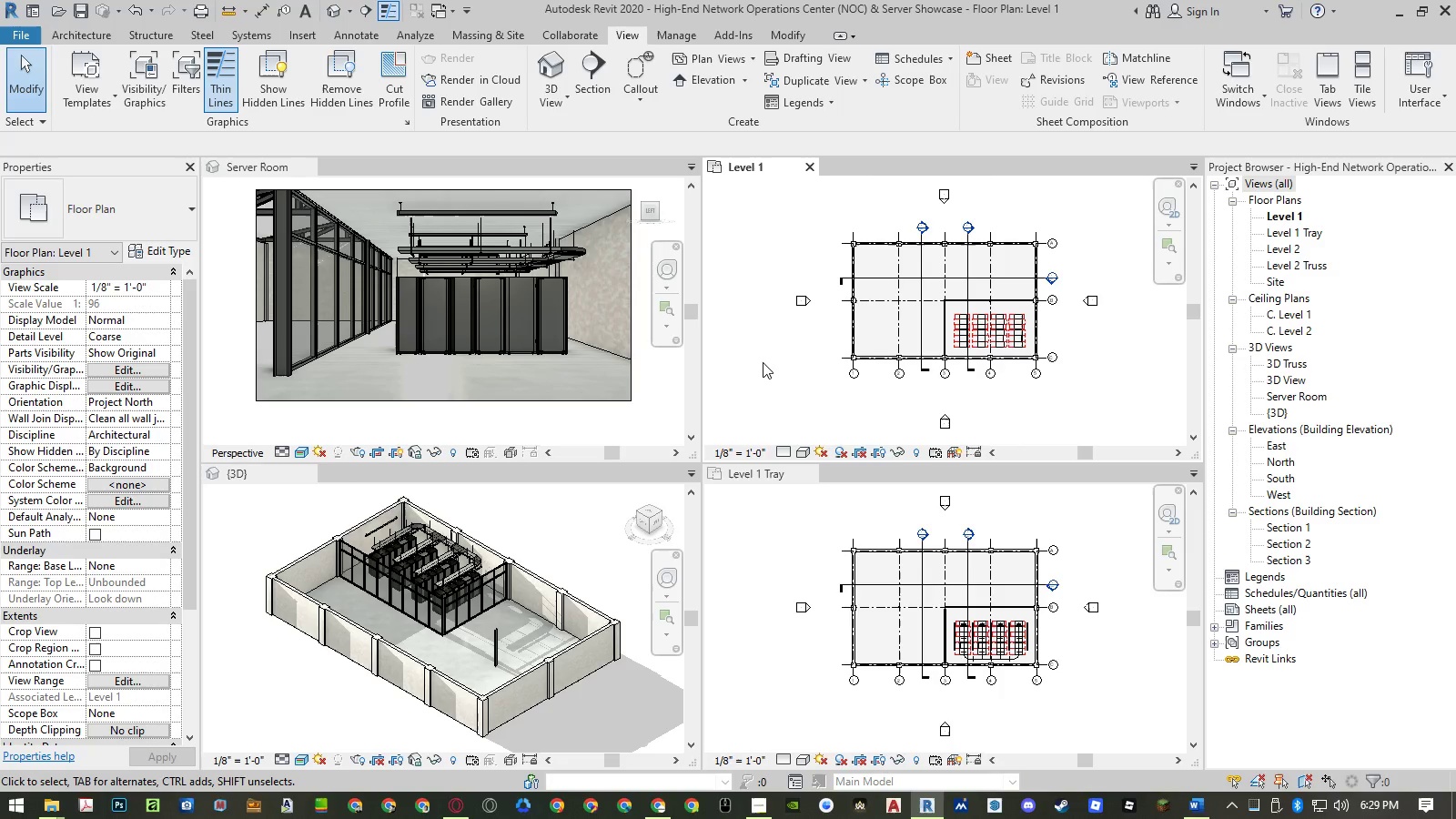 
wait(6.7)
 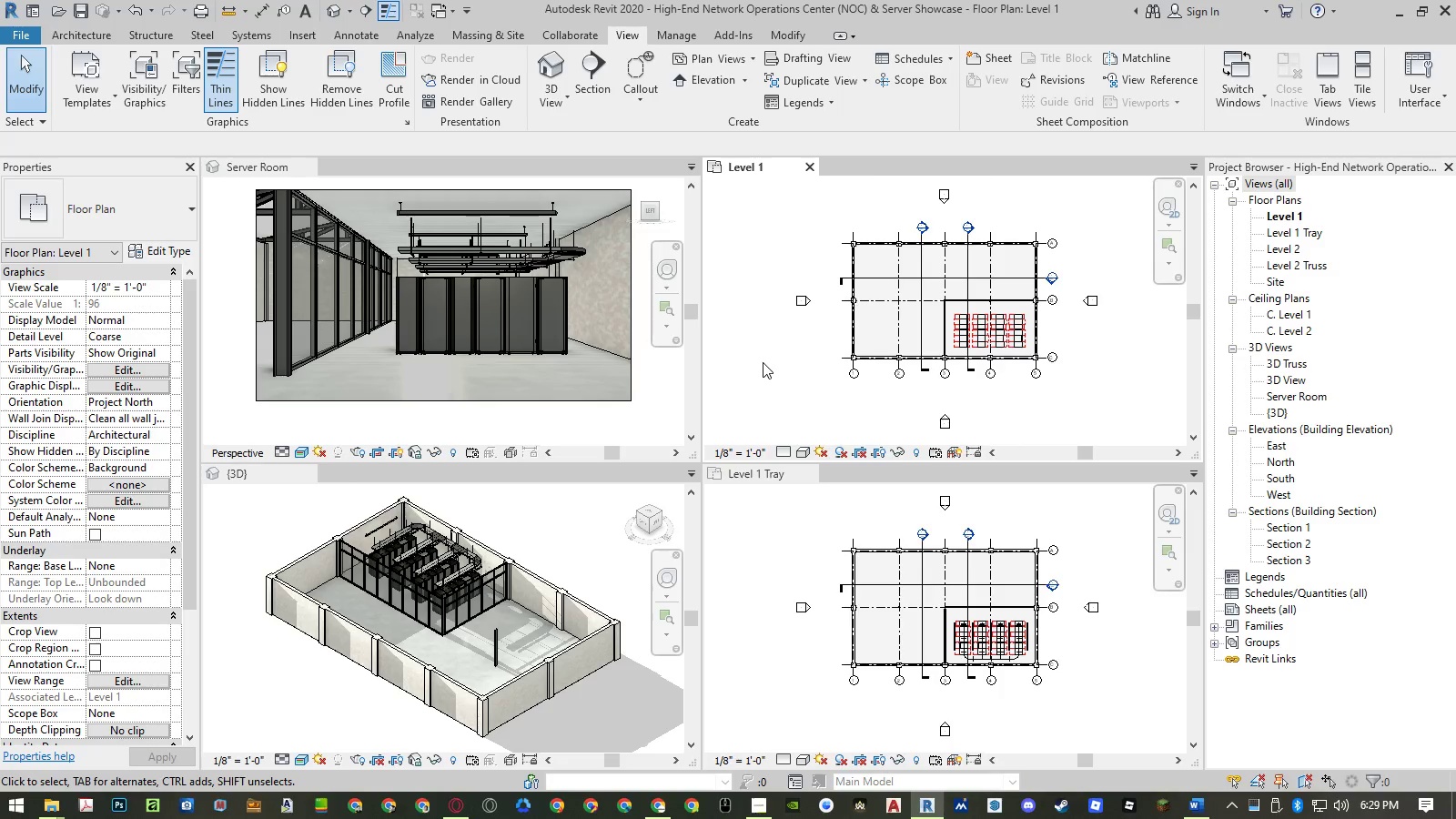 
left_click([763, 362])
 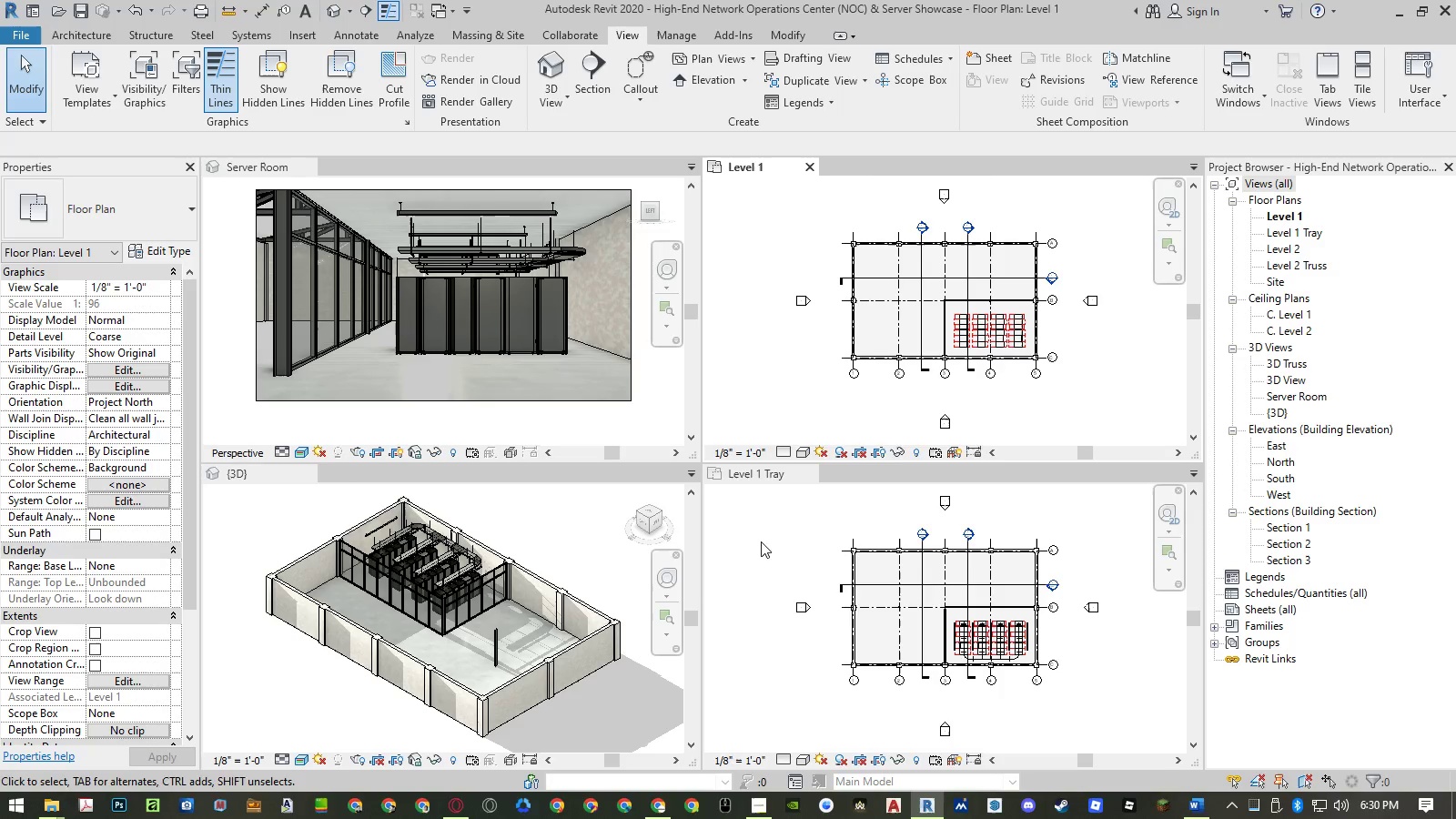 
double_click([761, 541])
 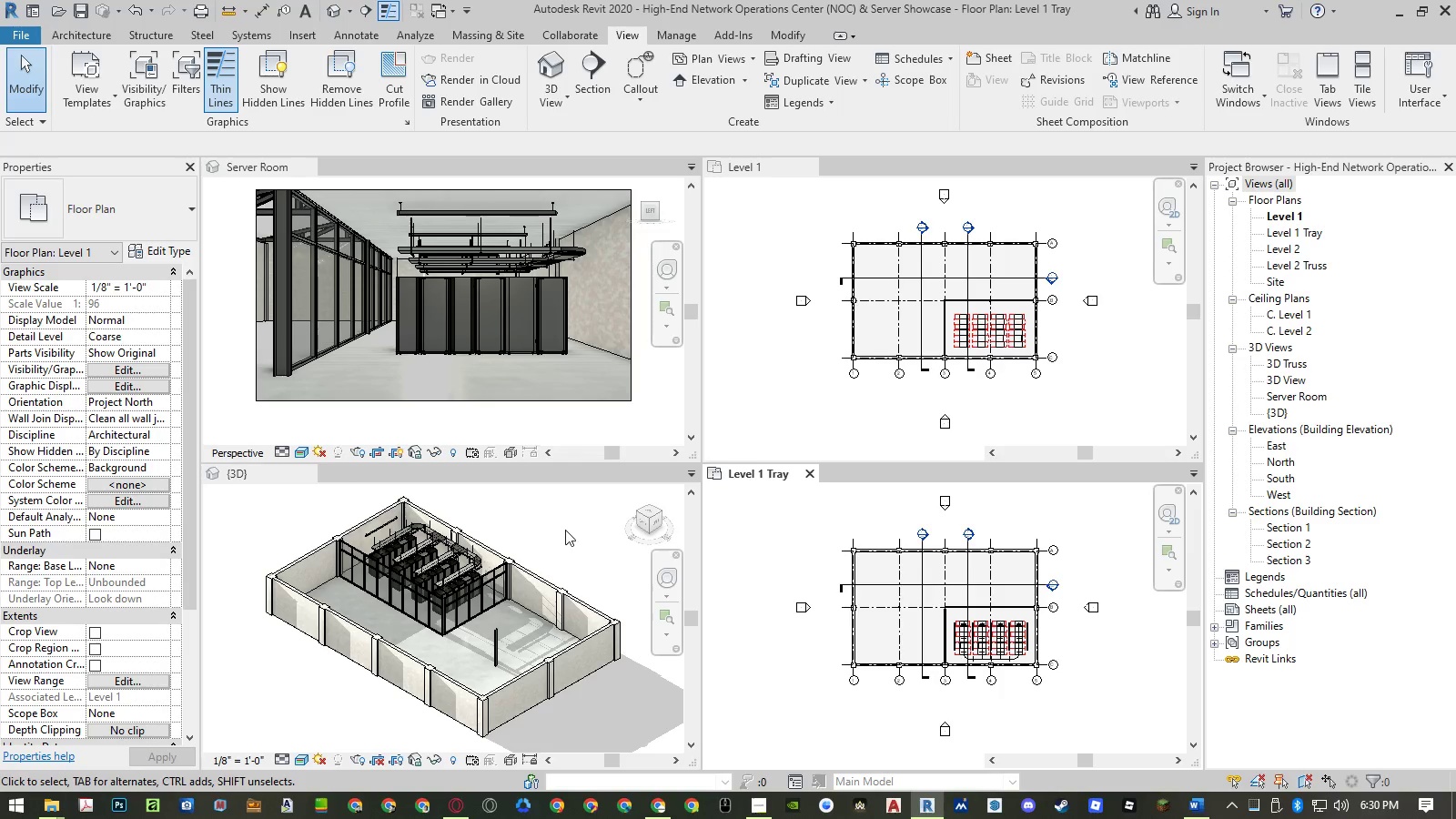 
triple_click([564, 530])
 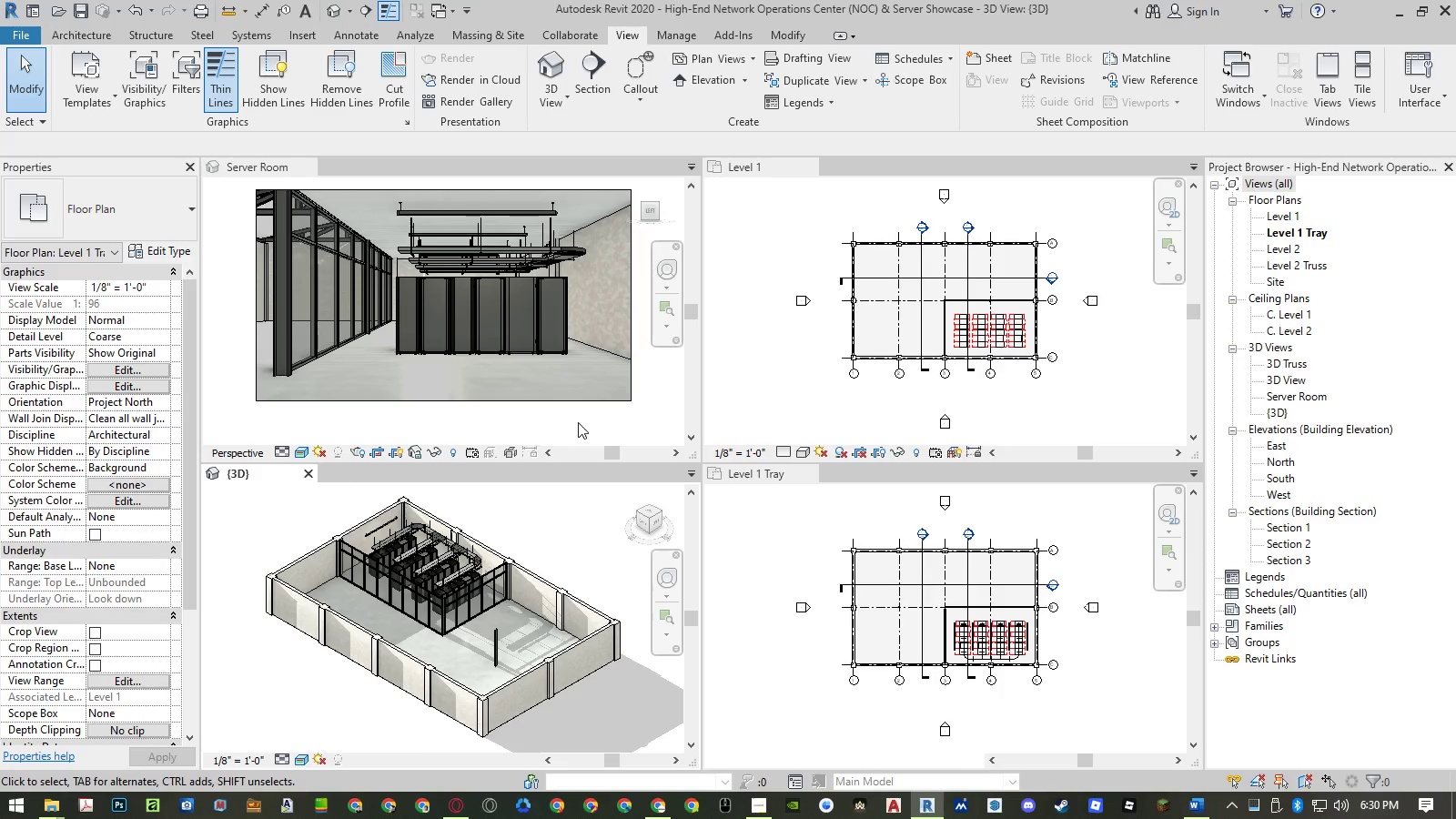 
triple_click([579, 418])
 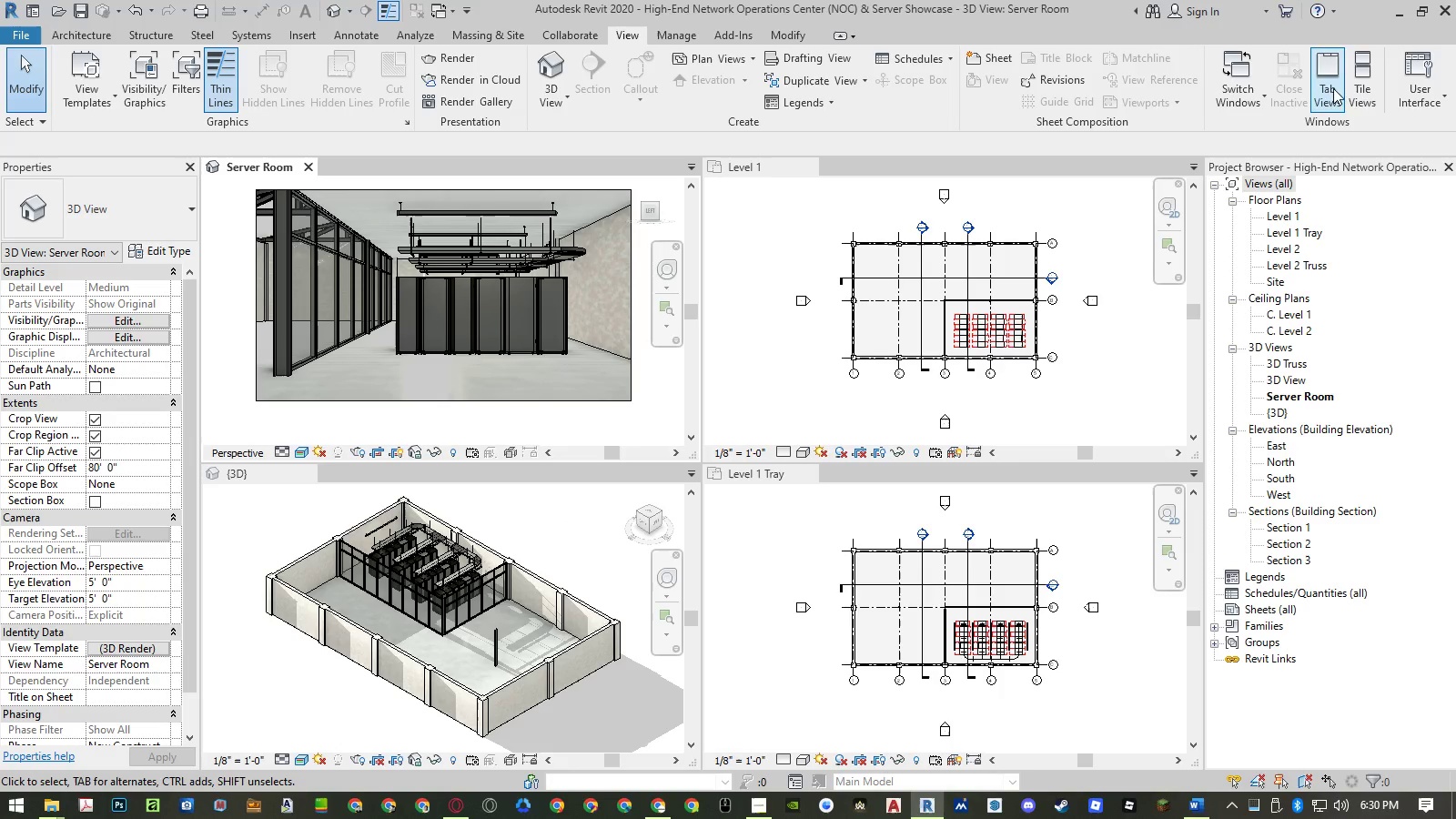 
left_click([1362, 87])
 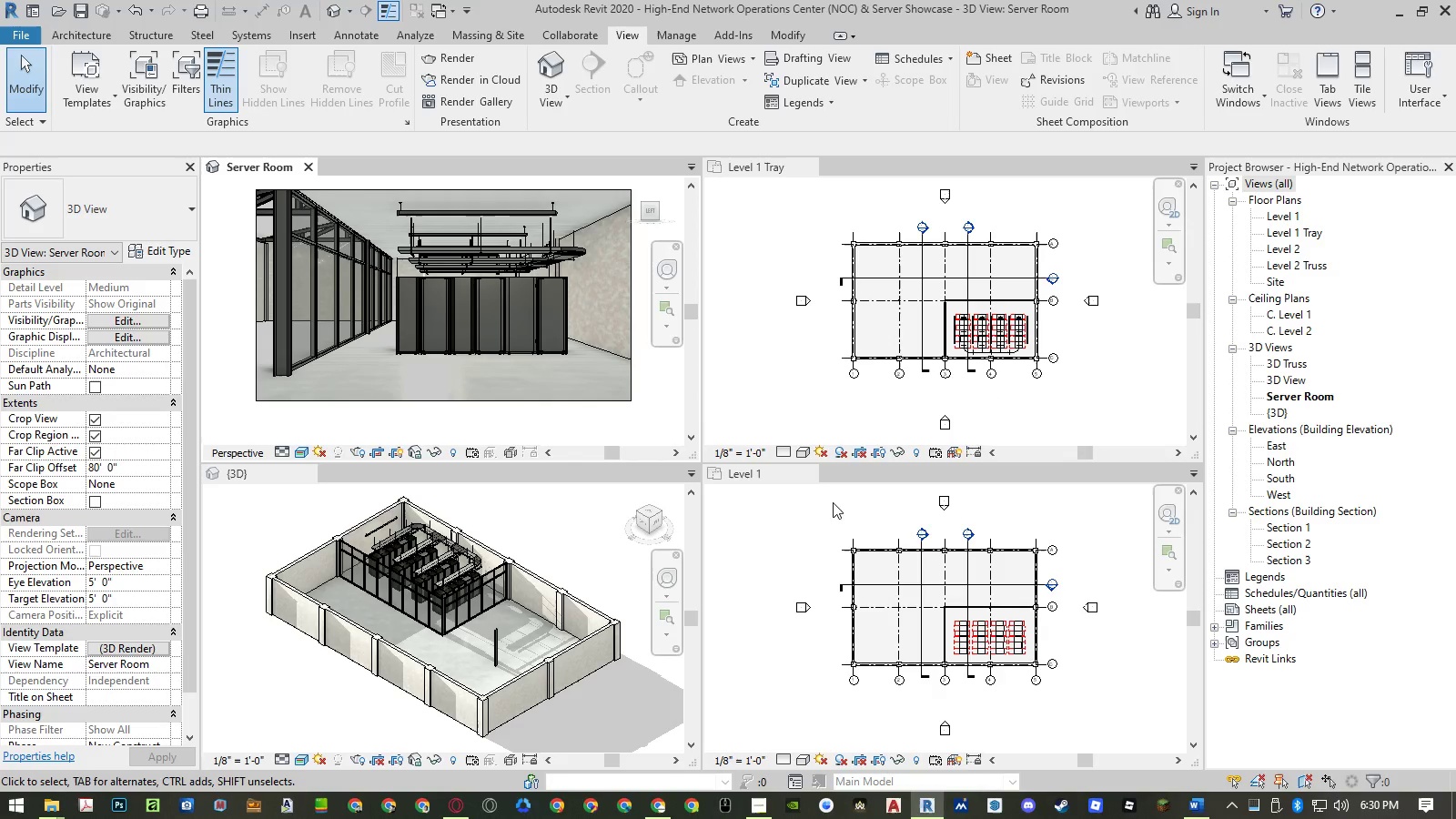 
scroll: coordinate [979, 665], scroll_direction: up, amount: 3.0
 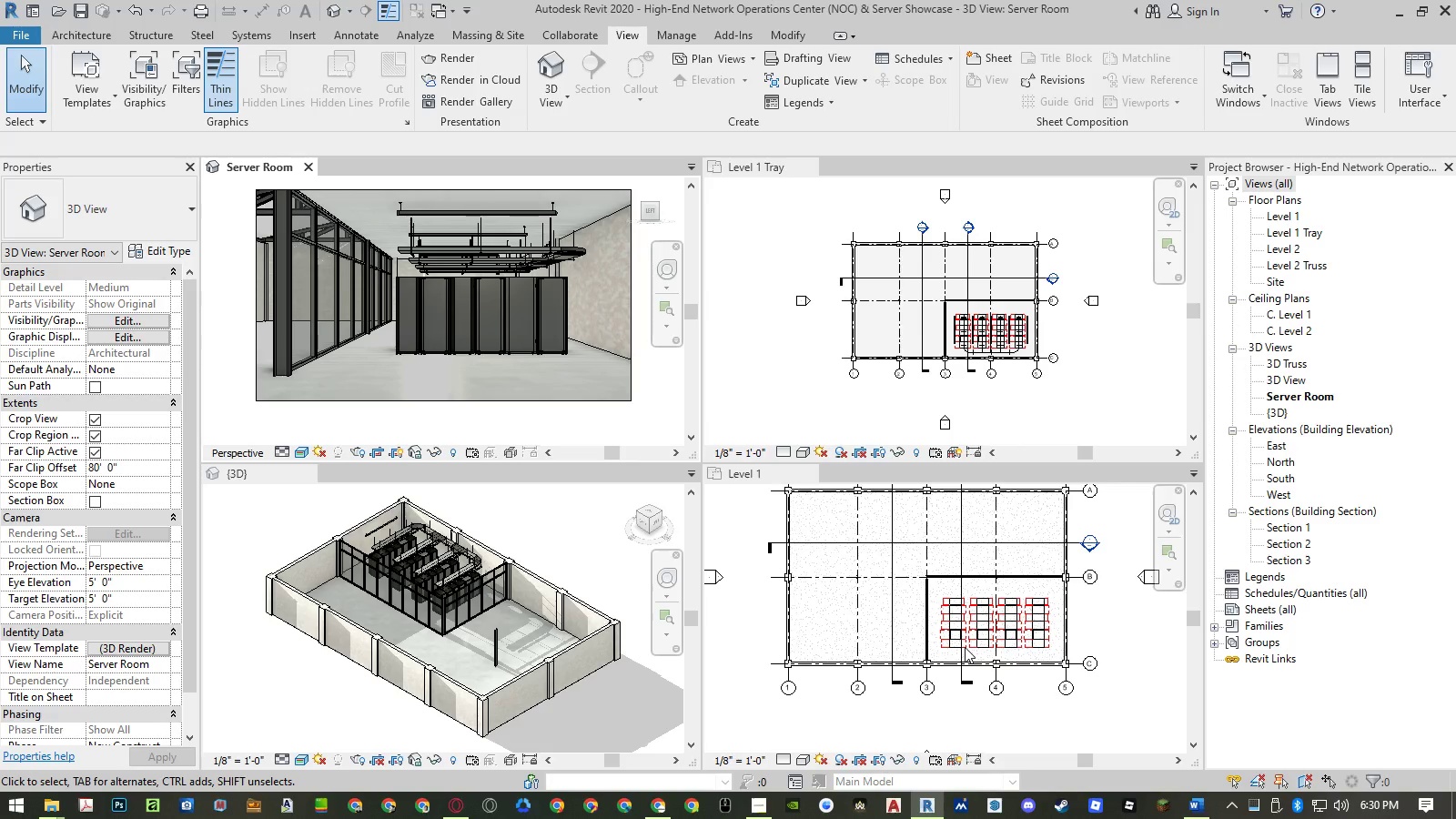 
scroll: coordinate [950, 607], scroll_direction: none, amount: 0.0
 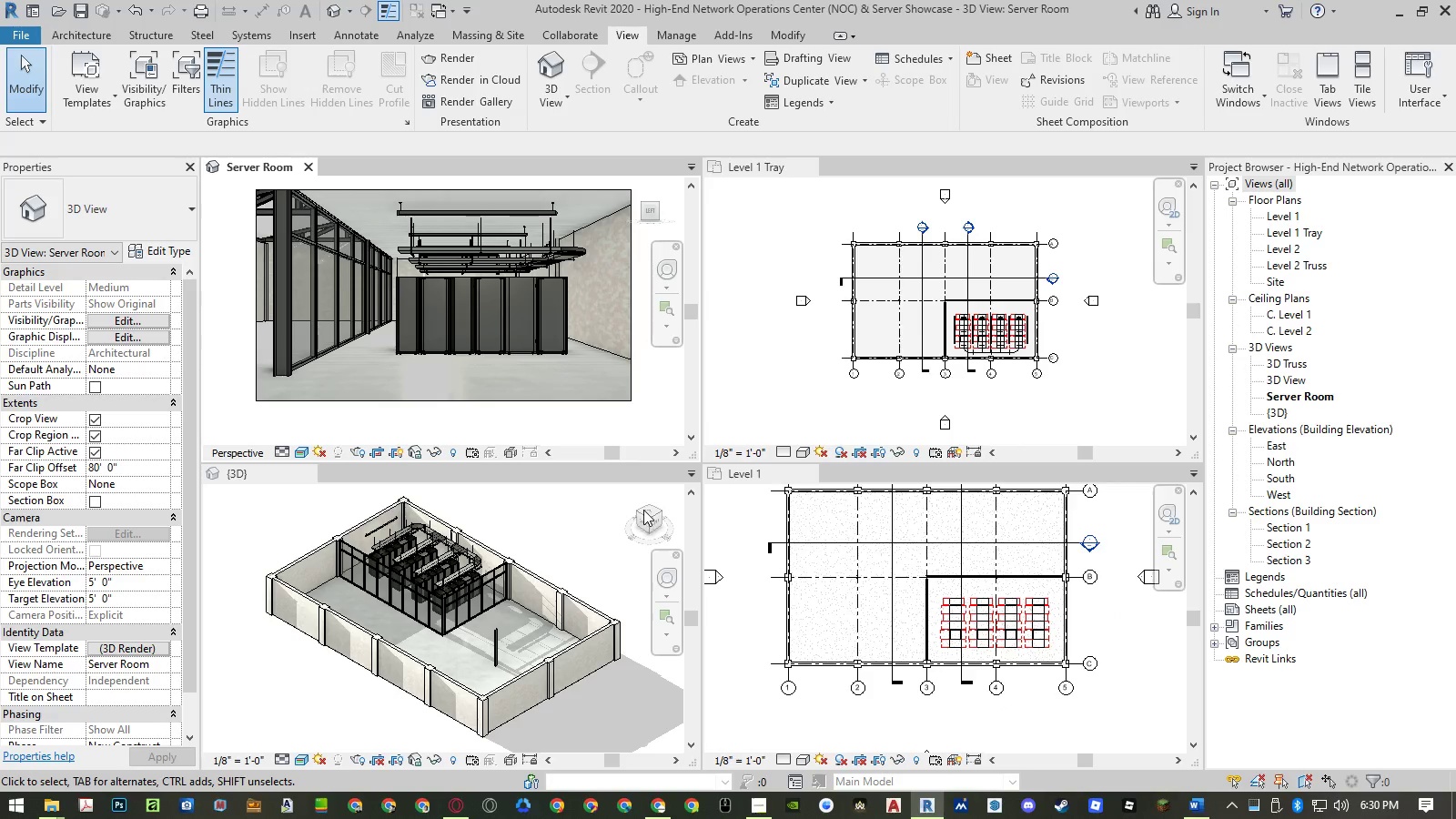 
left_click([648, 531])
 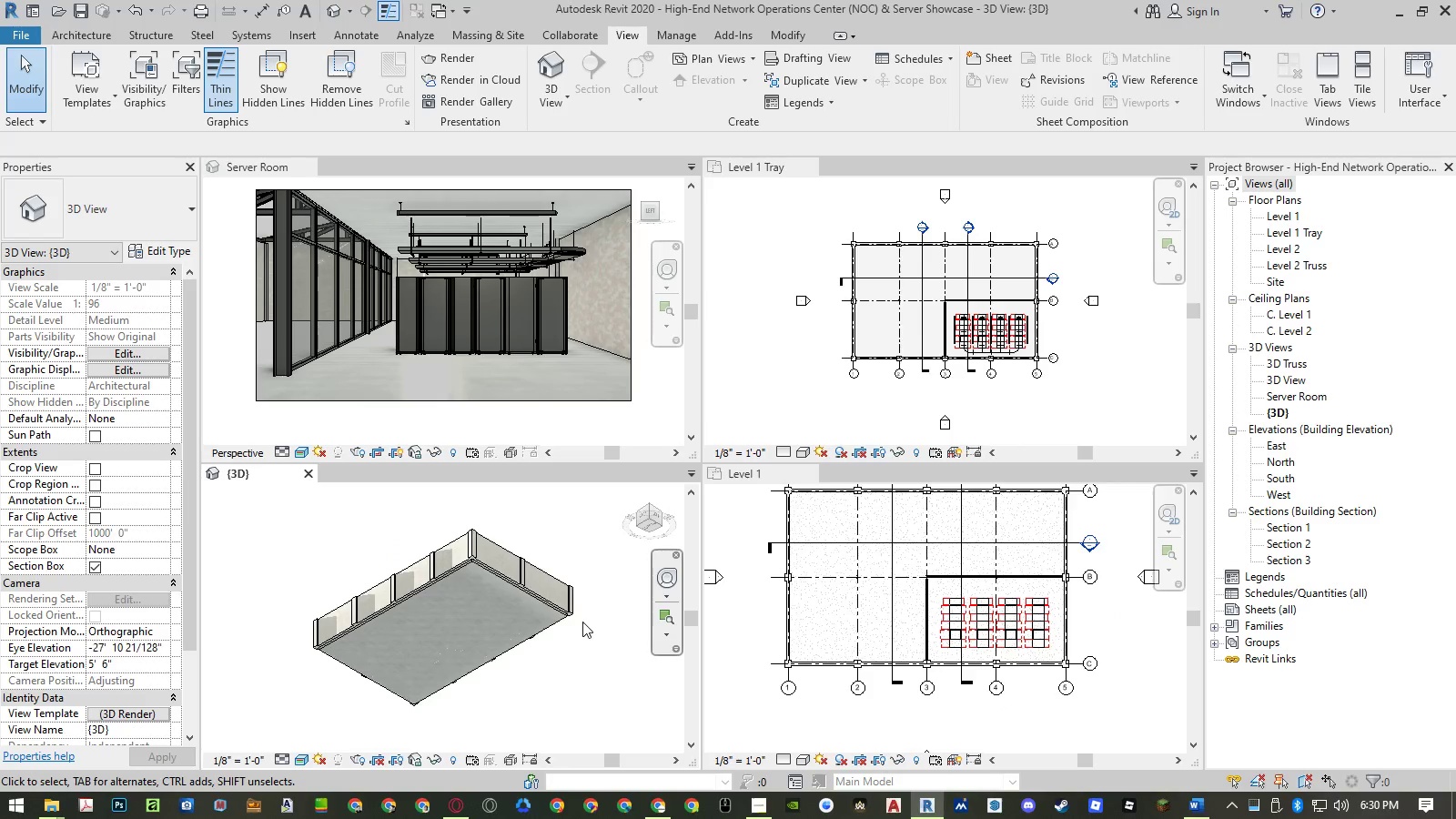 
left_click([588, 666])
 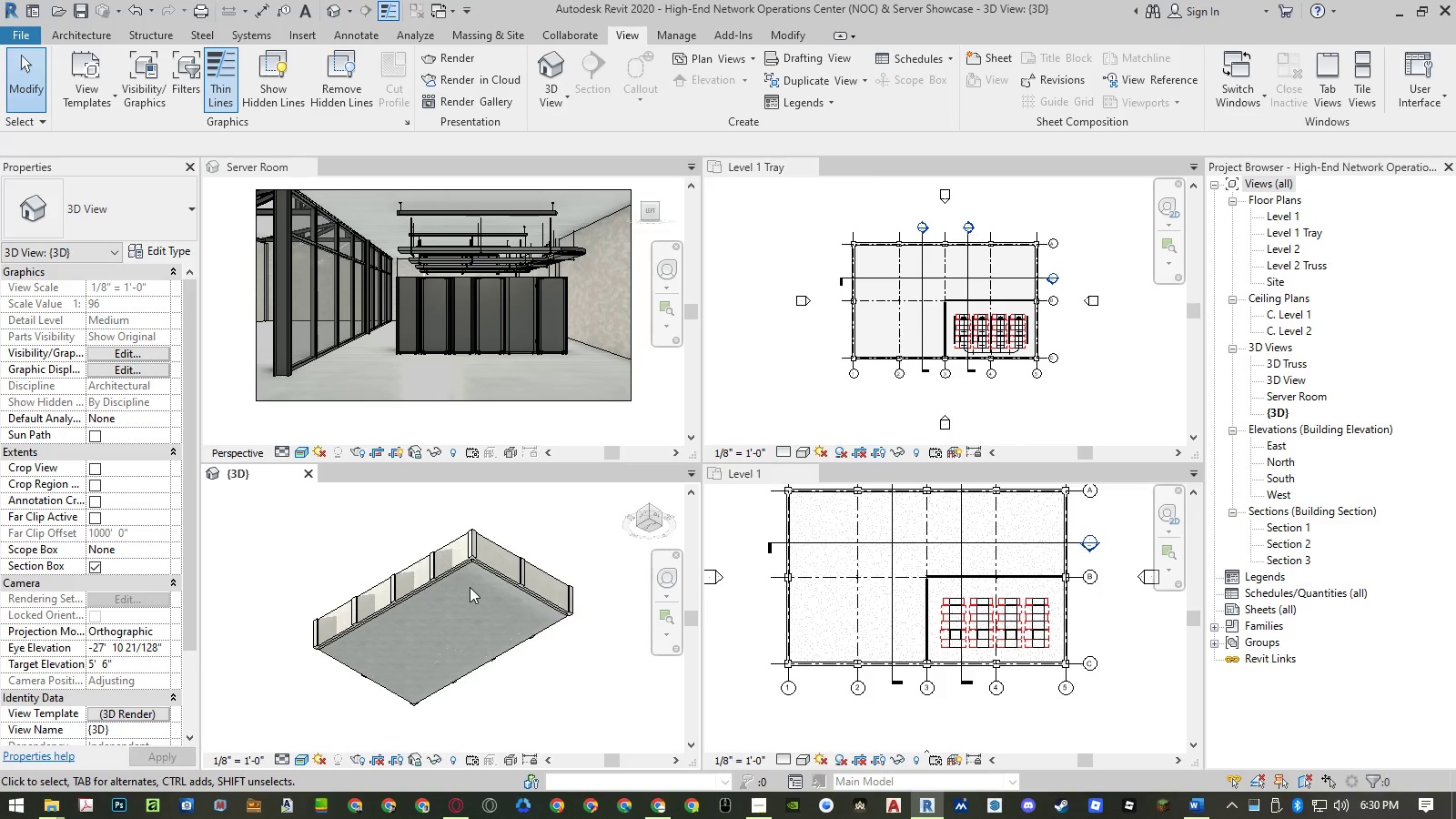 
scroll: coordinate [473, 546], scroll_direction: up, amount: 12.0
 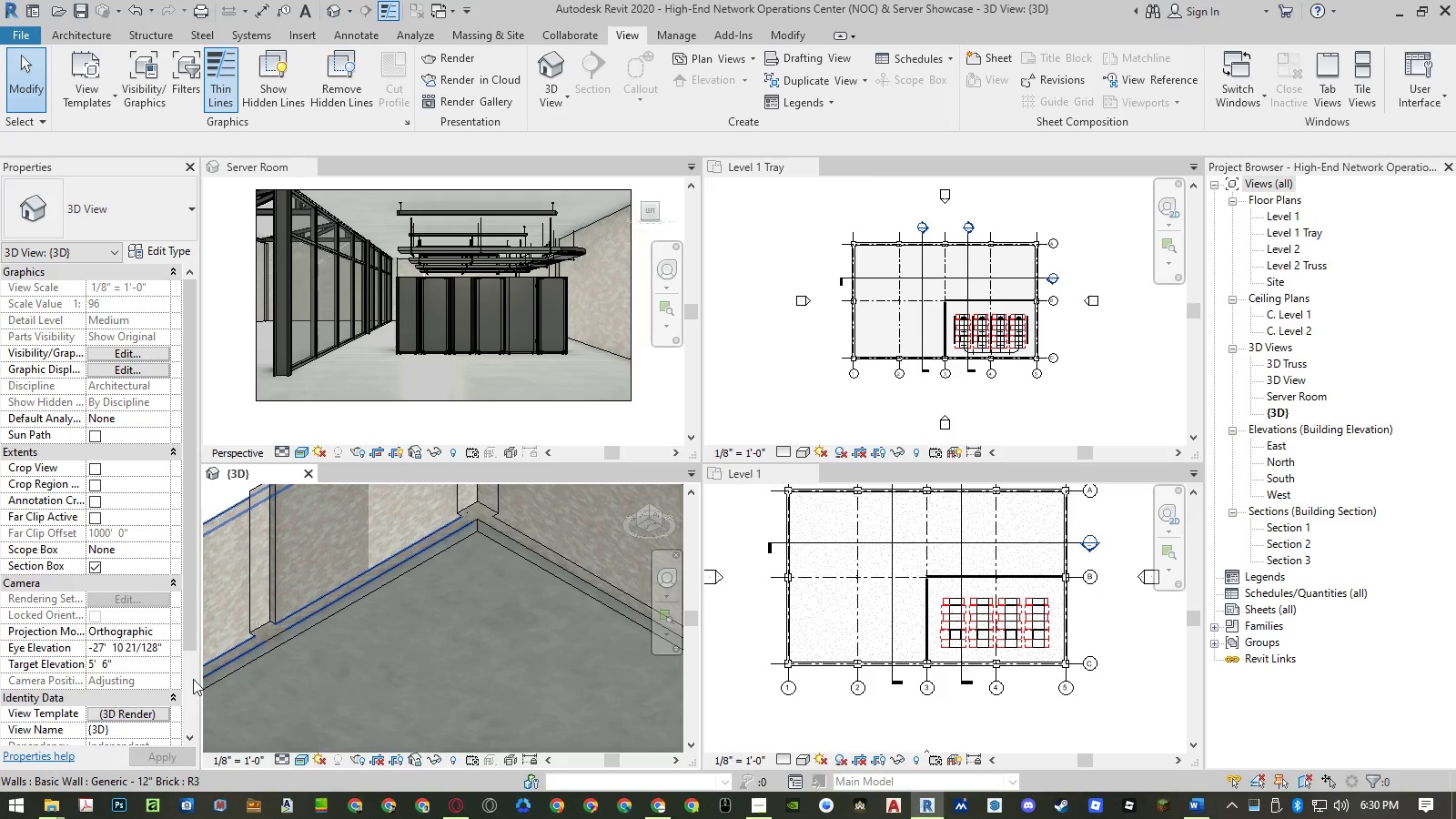 
wait(5.48)
 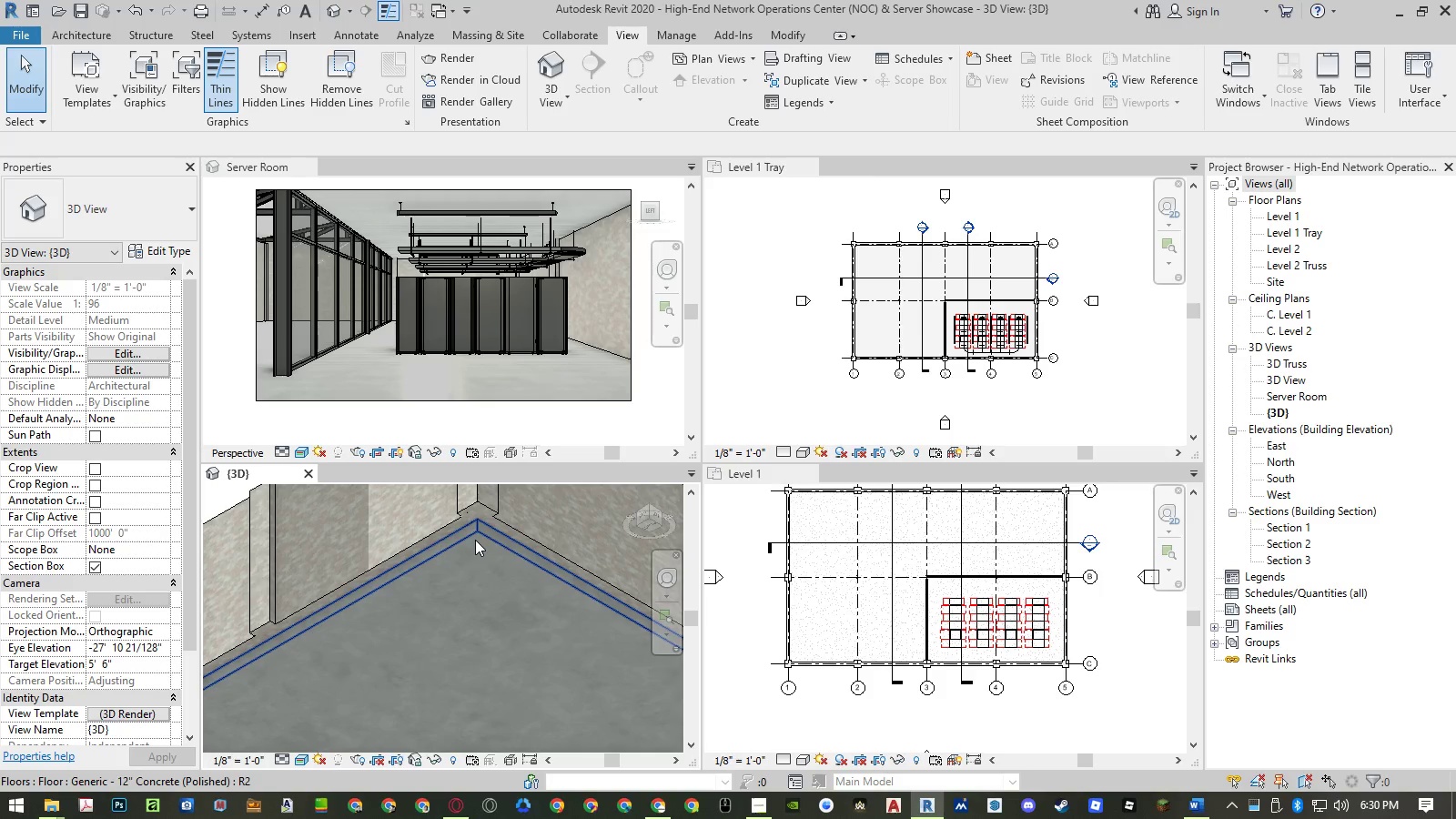 
left_click([134, 711])
 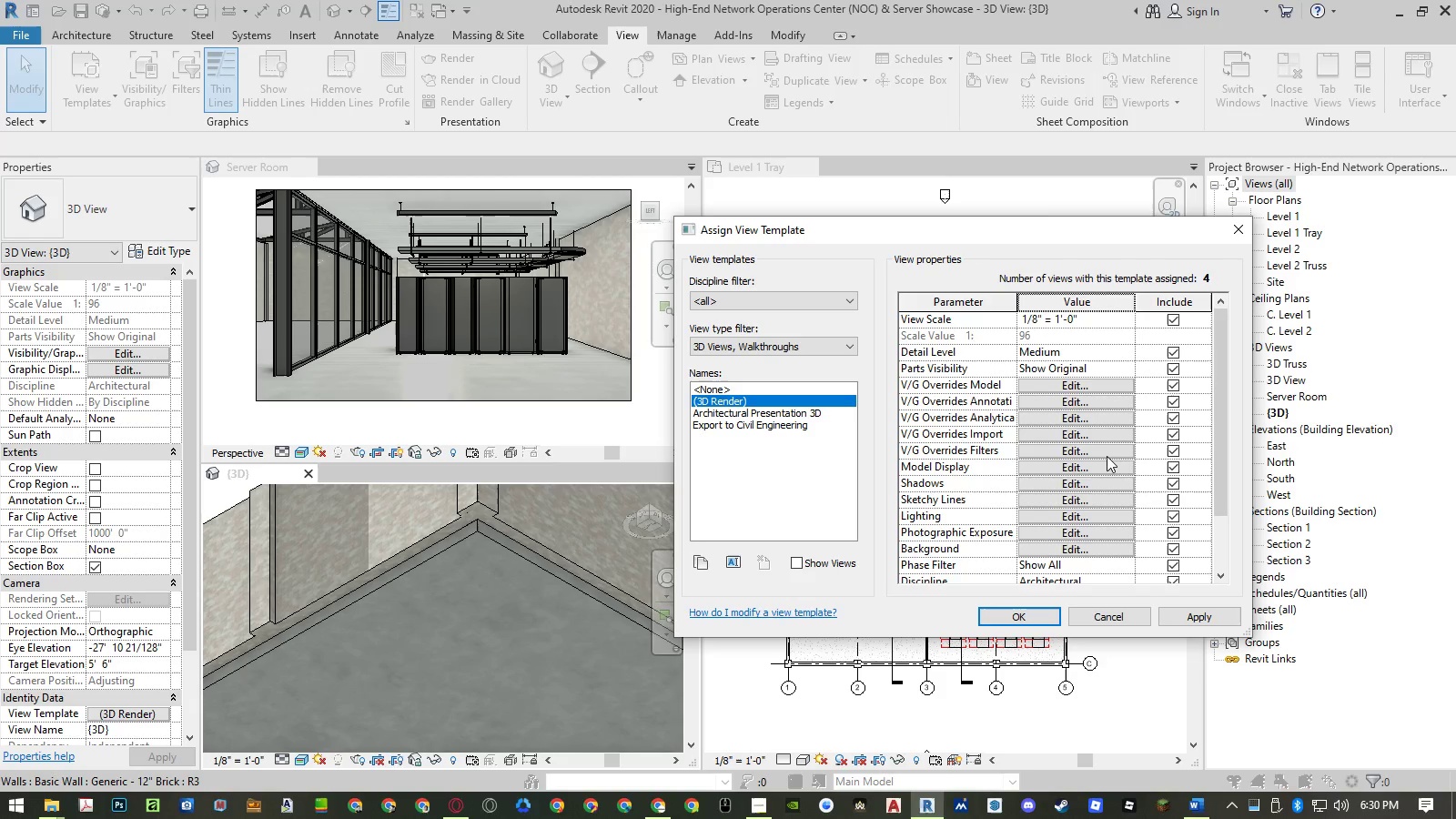 
left_click([1170, 465])
 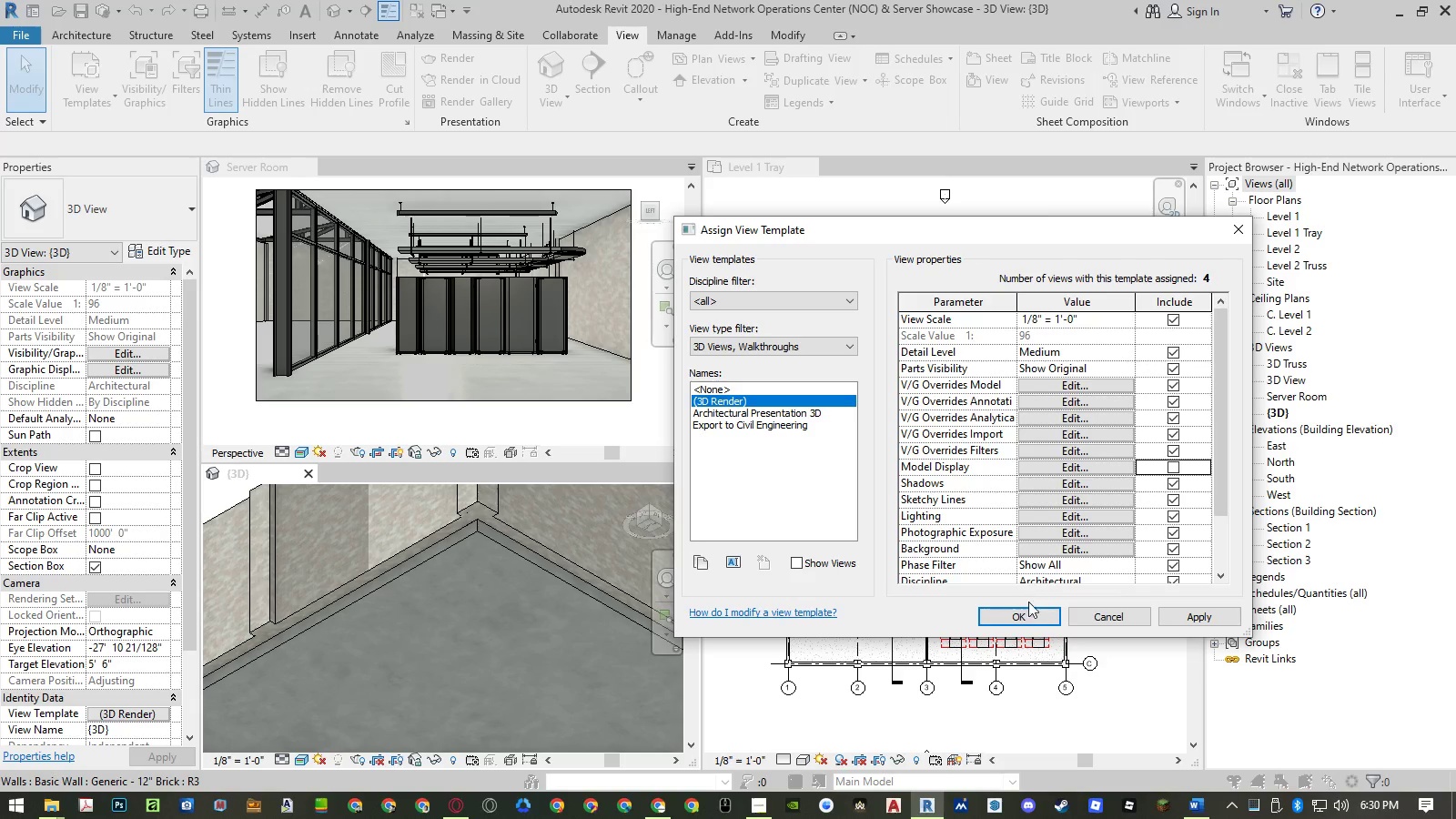 
left_click([1024, 614])
 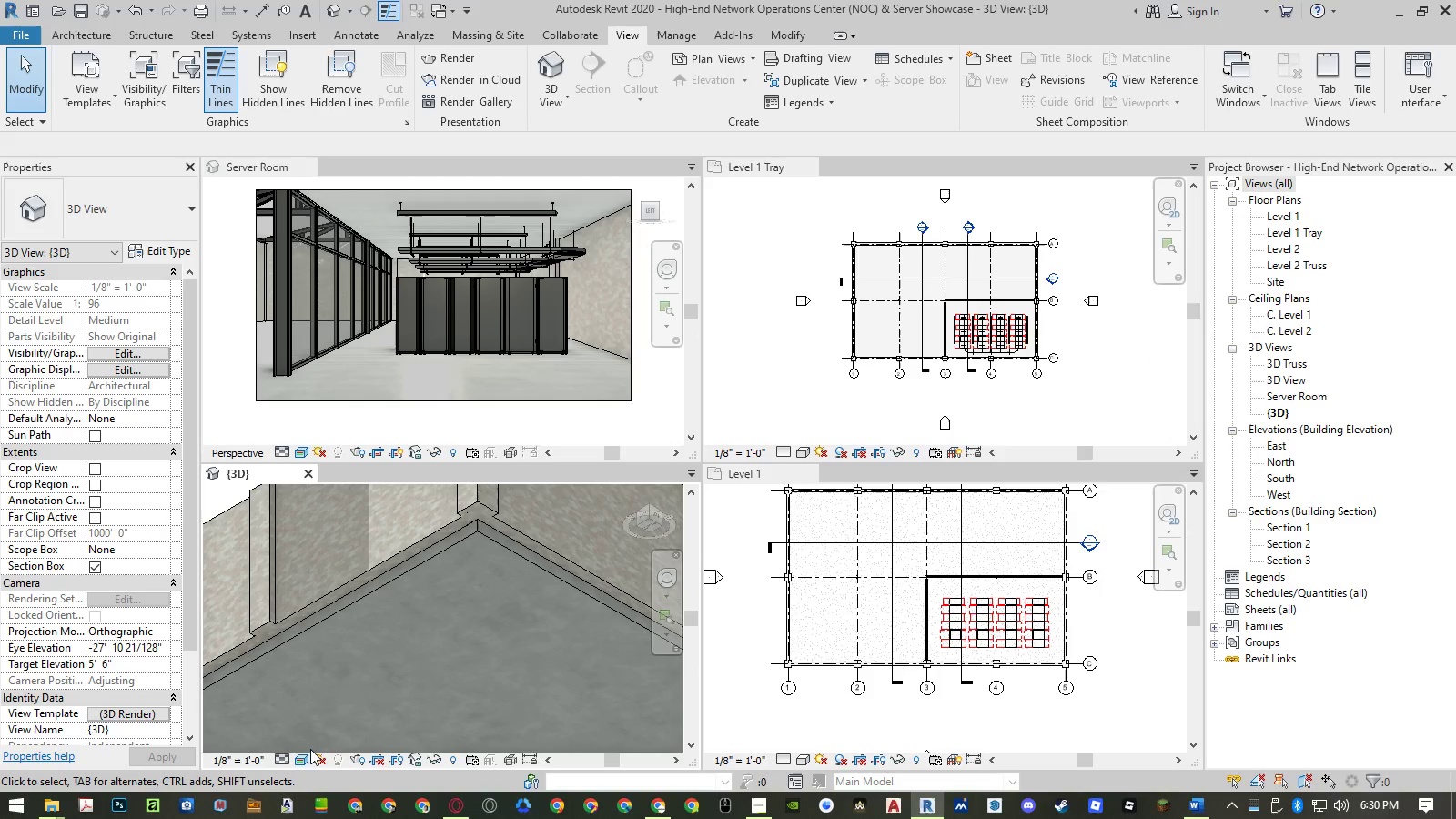 
left_click([304, 760])
 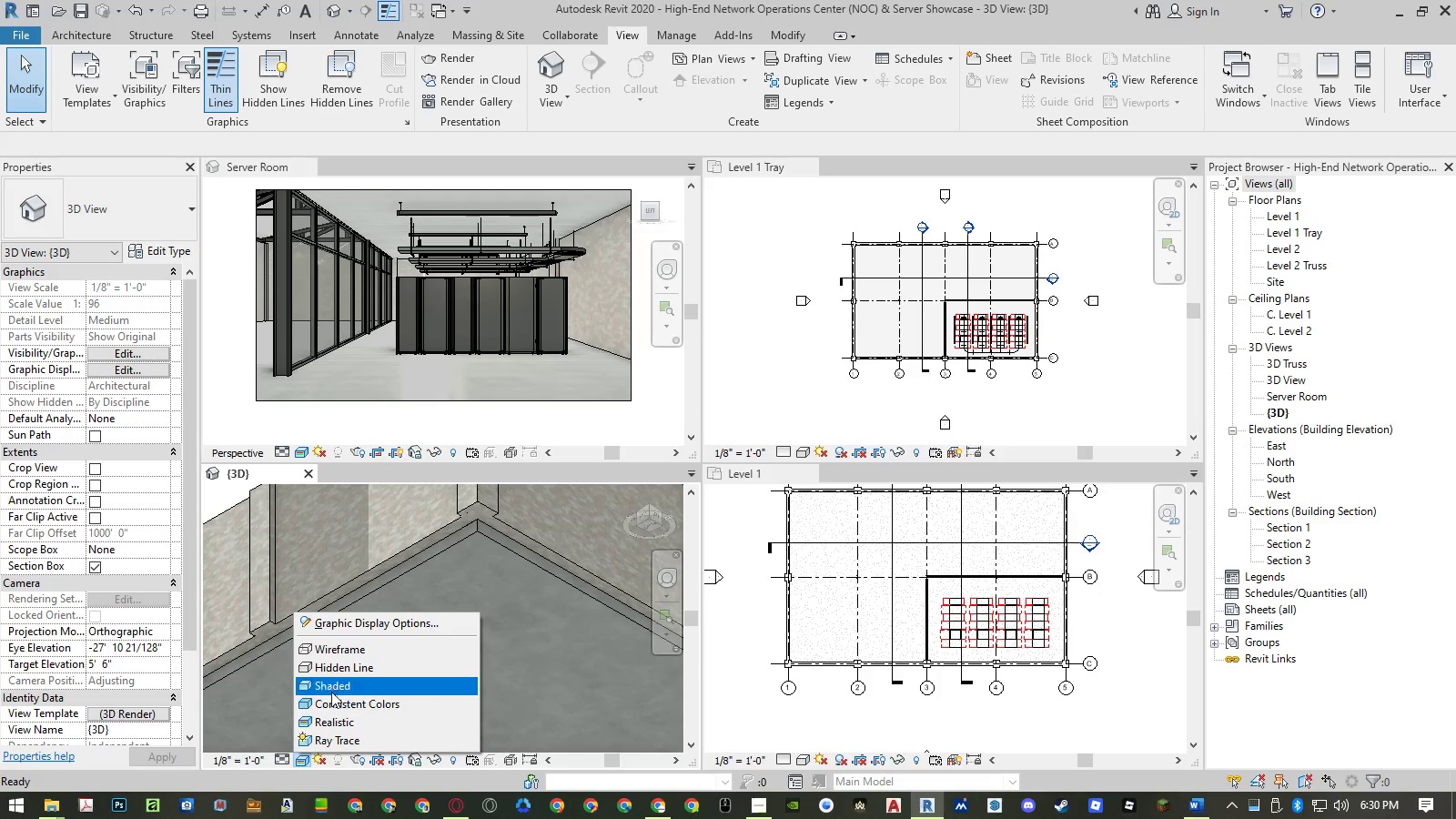 
left_click([333, 687])
 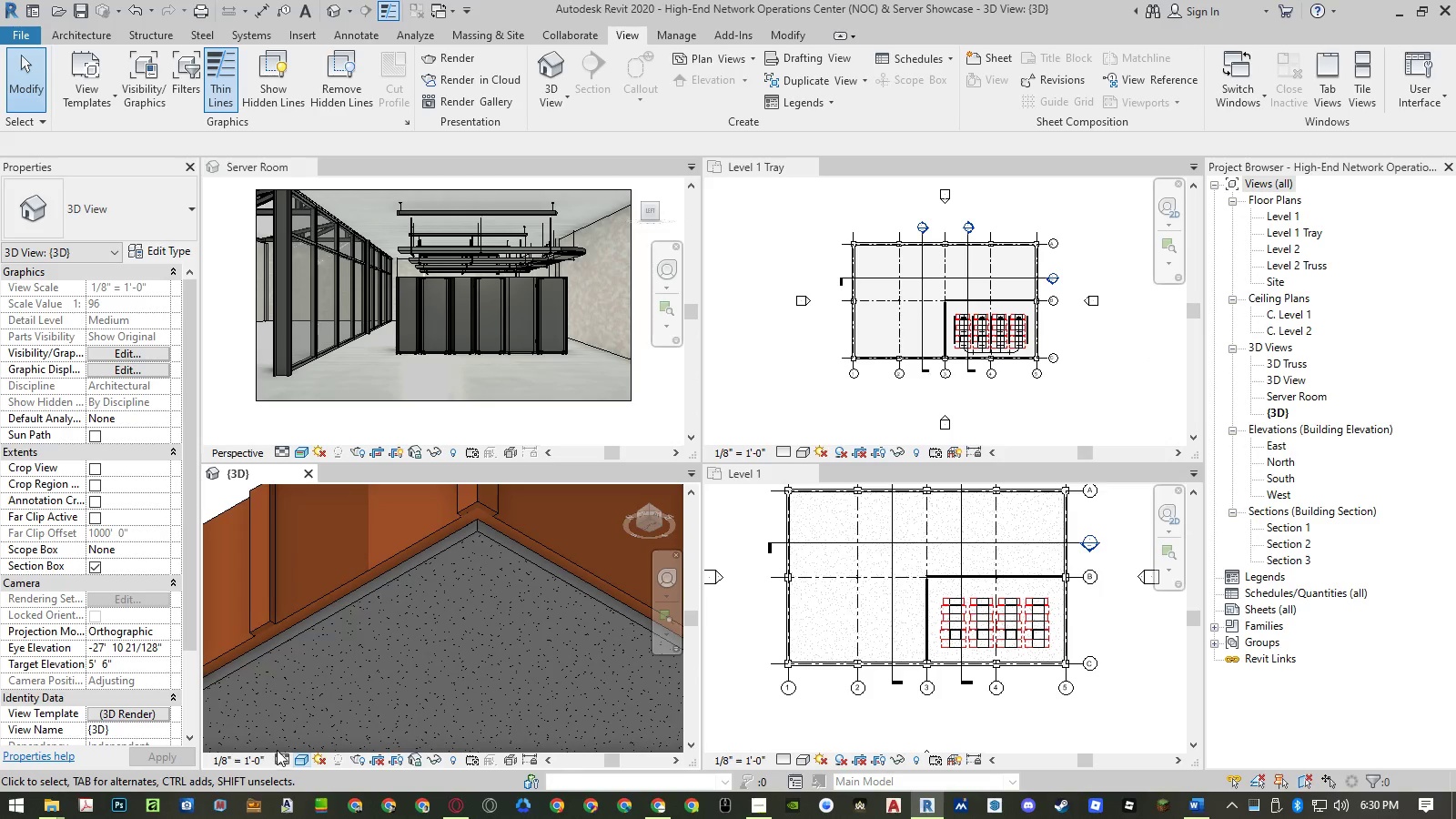 
scroll: coordinate [518, 612], scroll_direction: down, amount: 6.0
 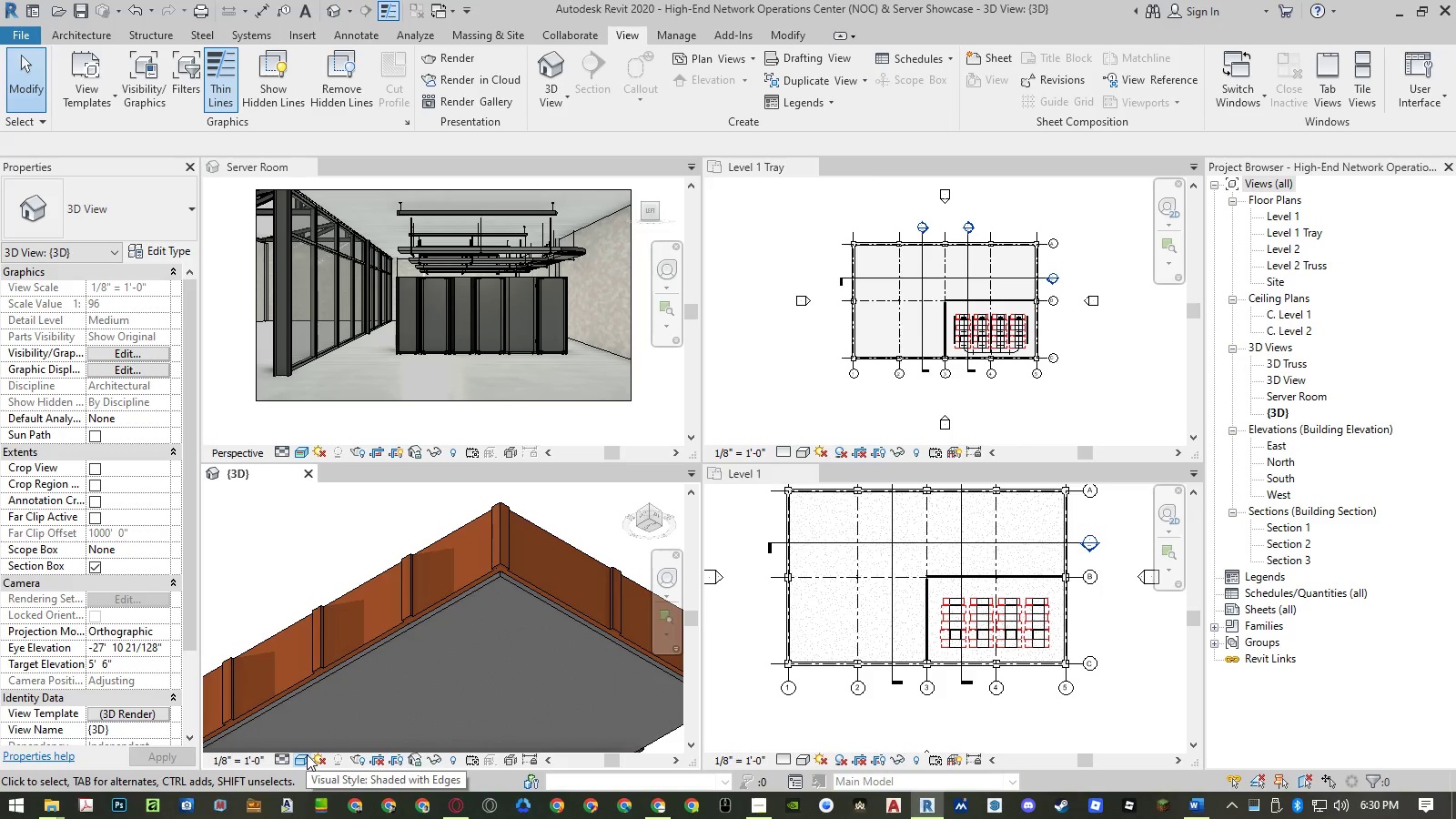 
left_click([320, 756])
 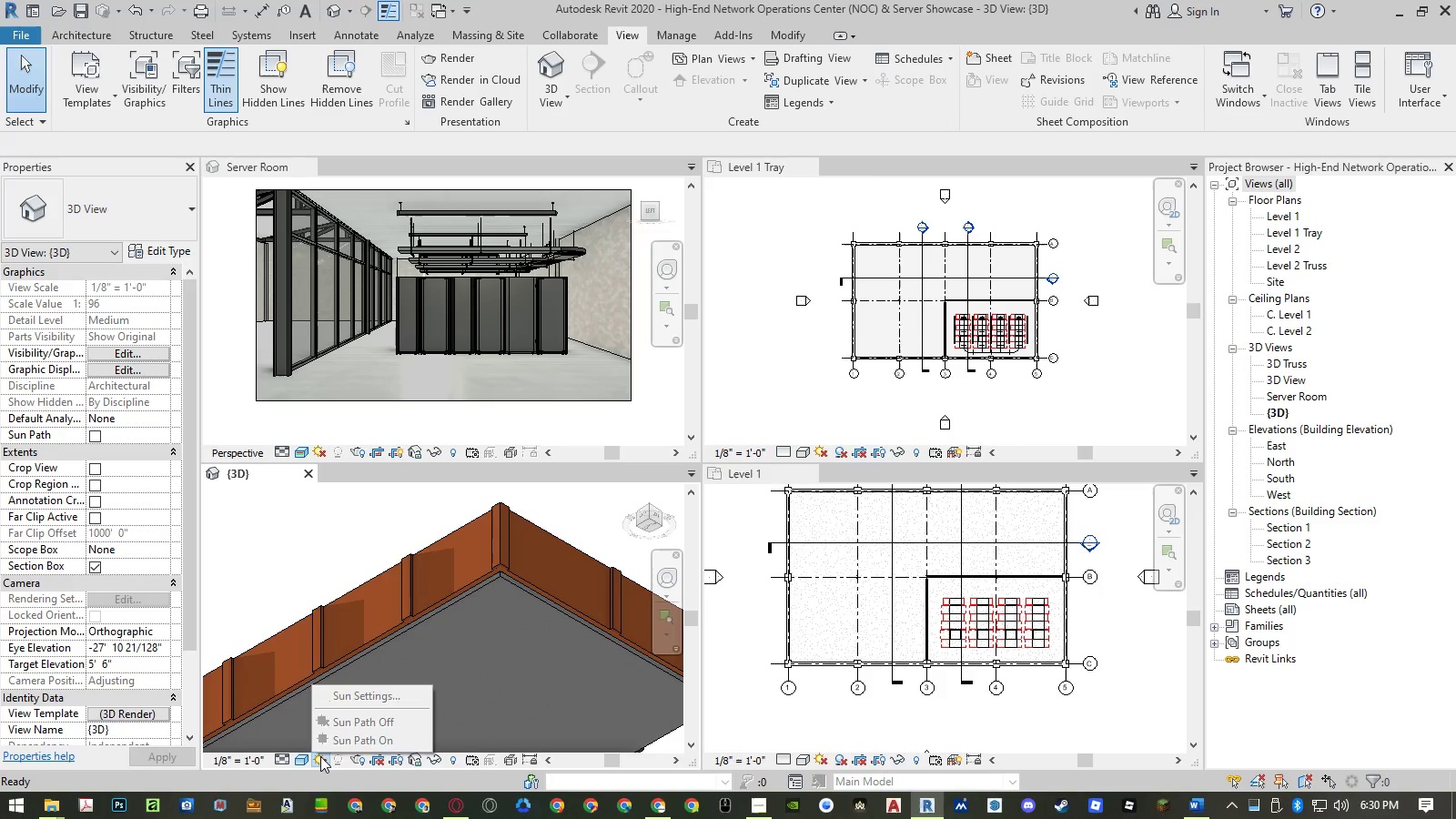 
left_click([320, 756])
 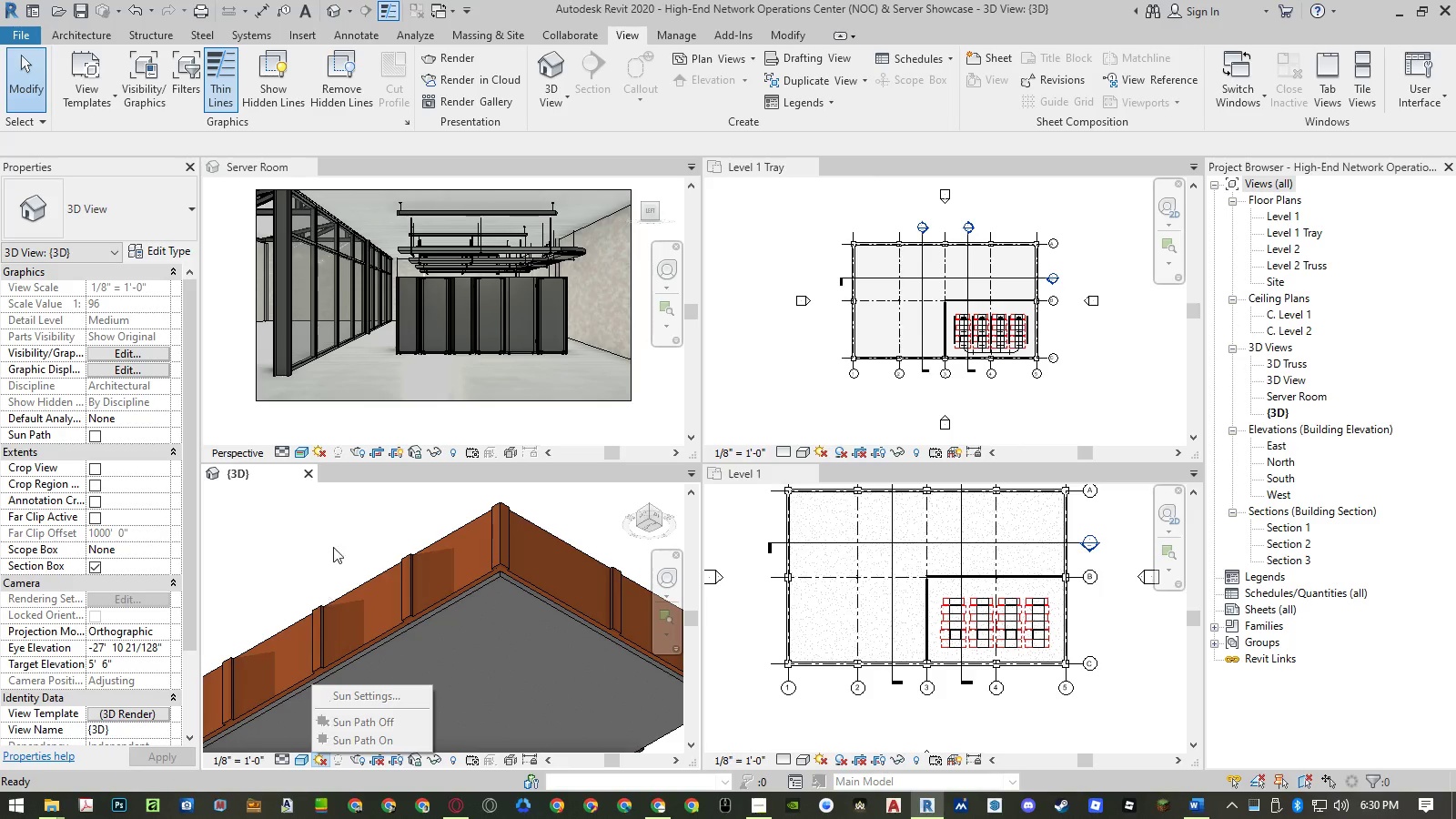 
left_click([340, 521])
 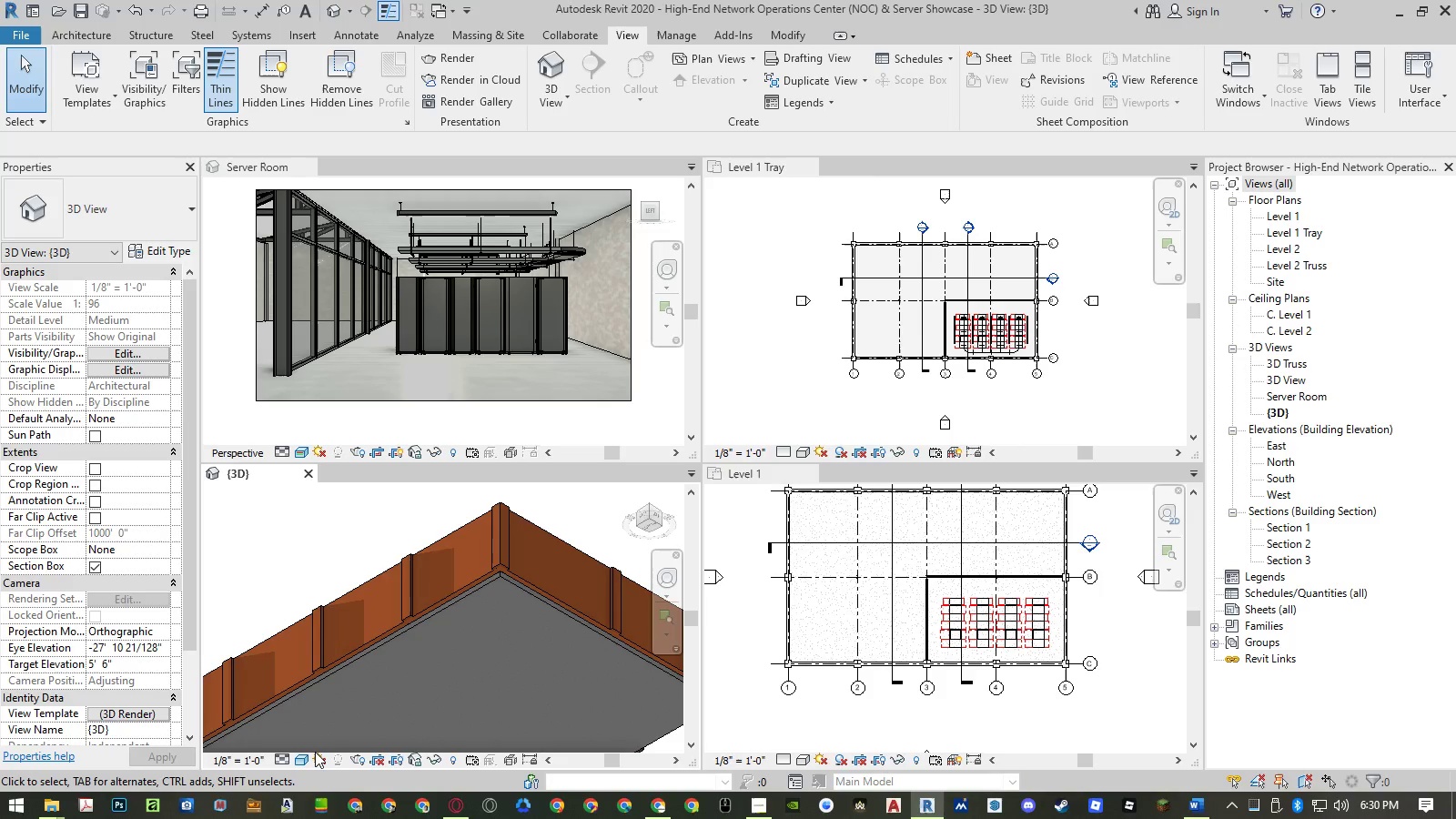 
wait(11.94)
 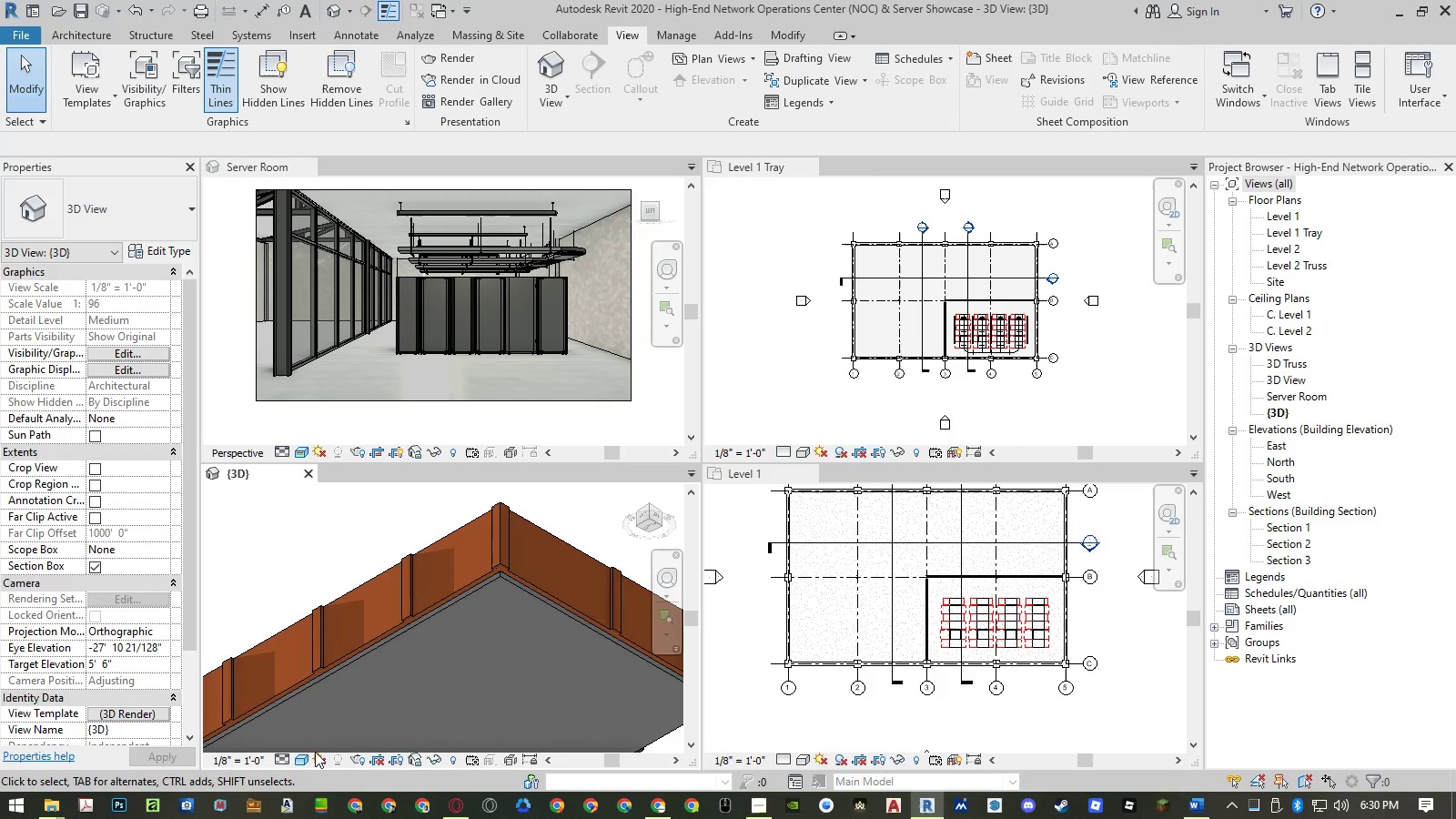 
left_click([305, 759])
 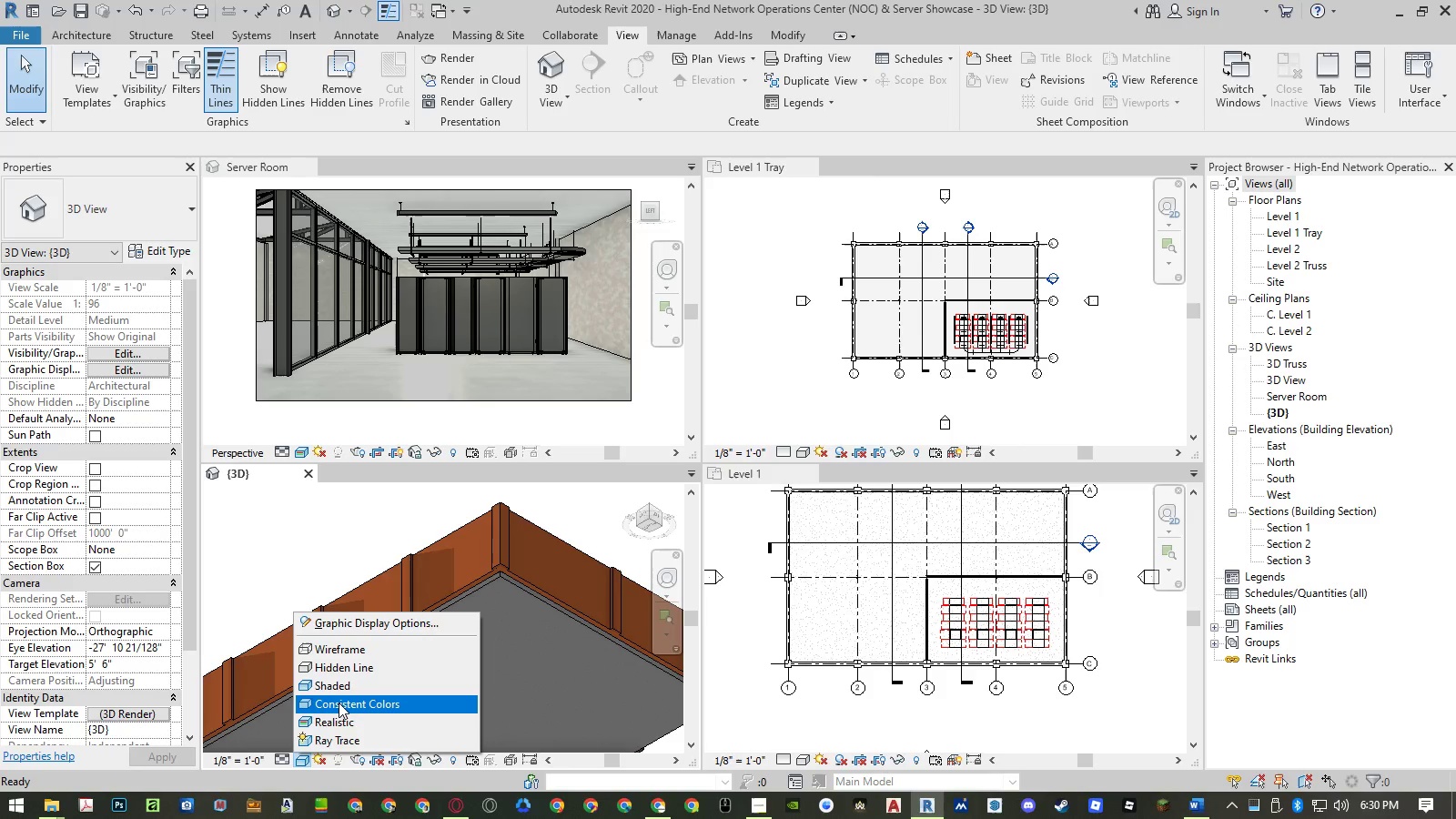 
left_click([339, 703])
 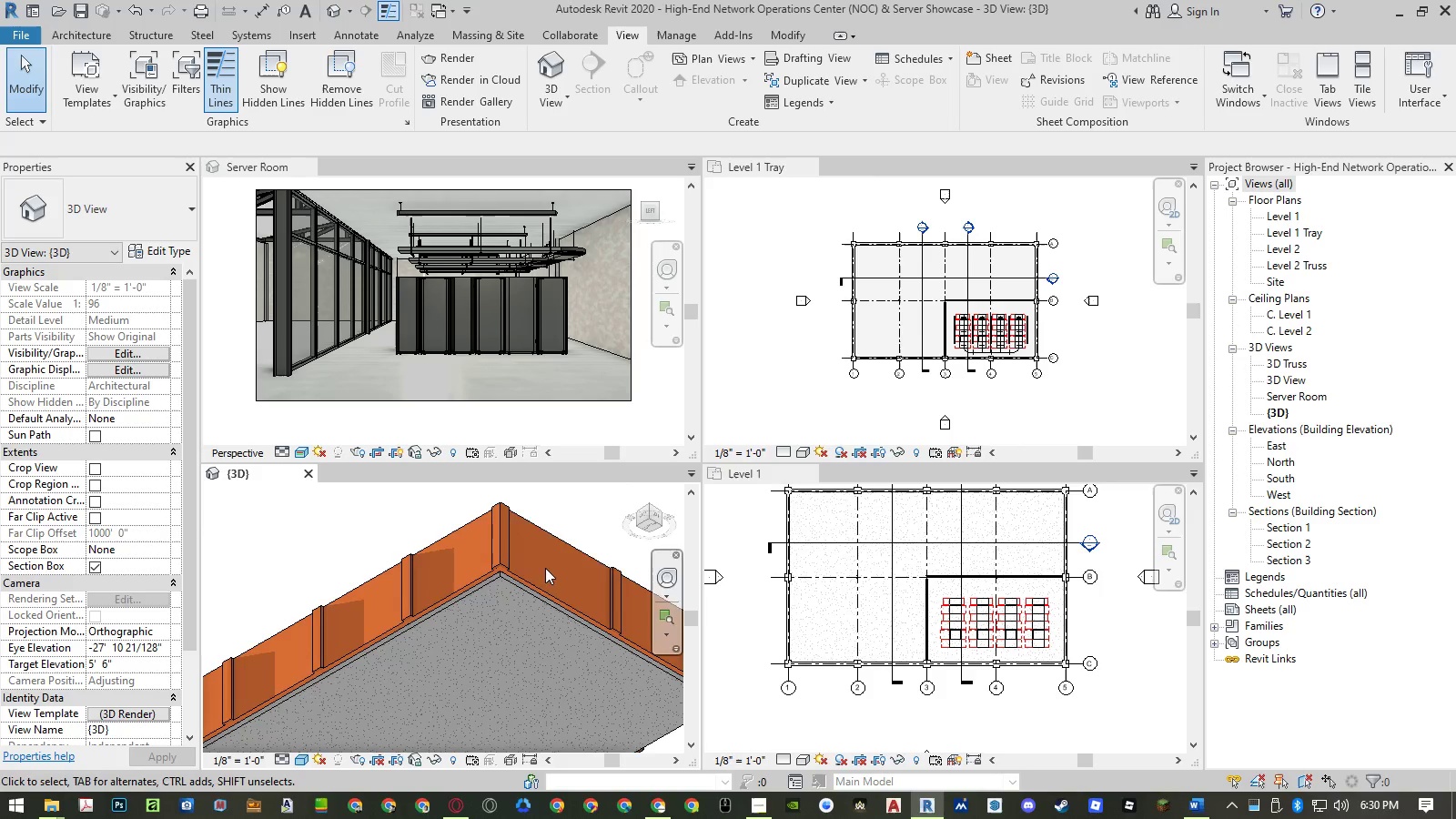 
left_click([498, 584])
 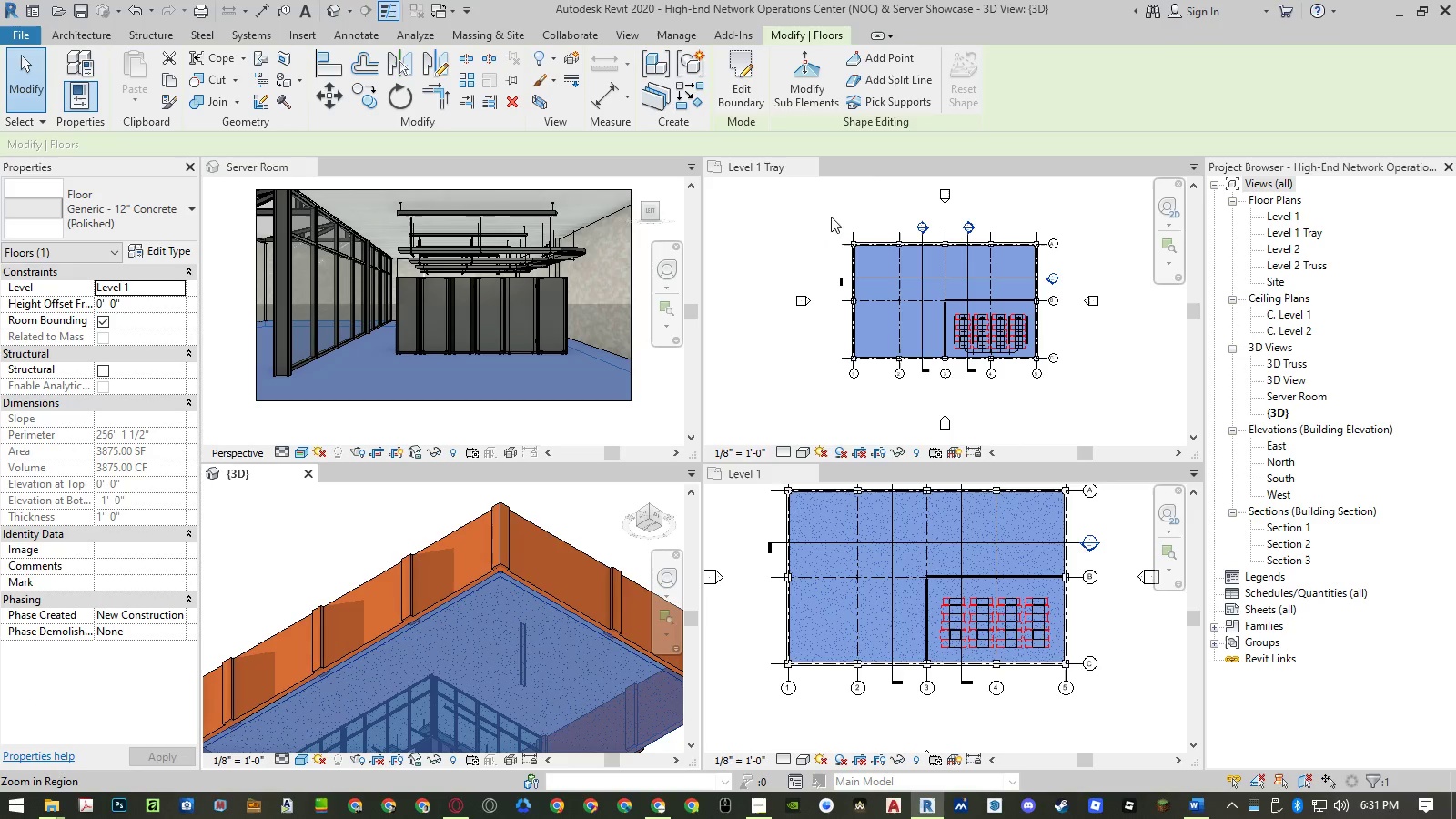 
wait(5.45)
 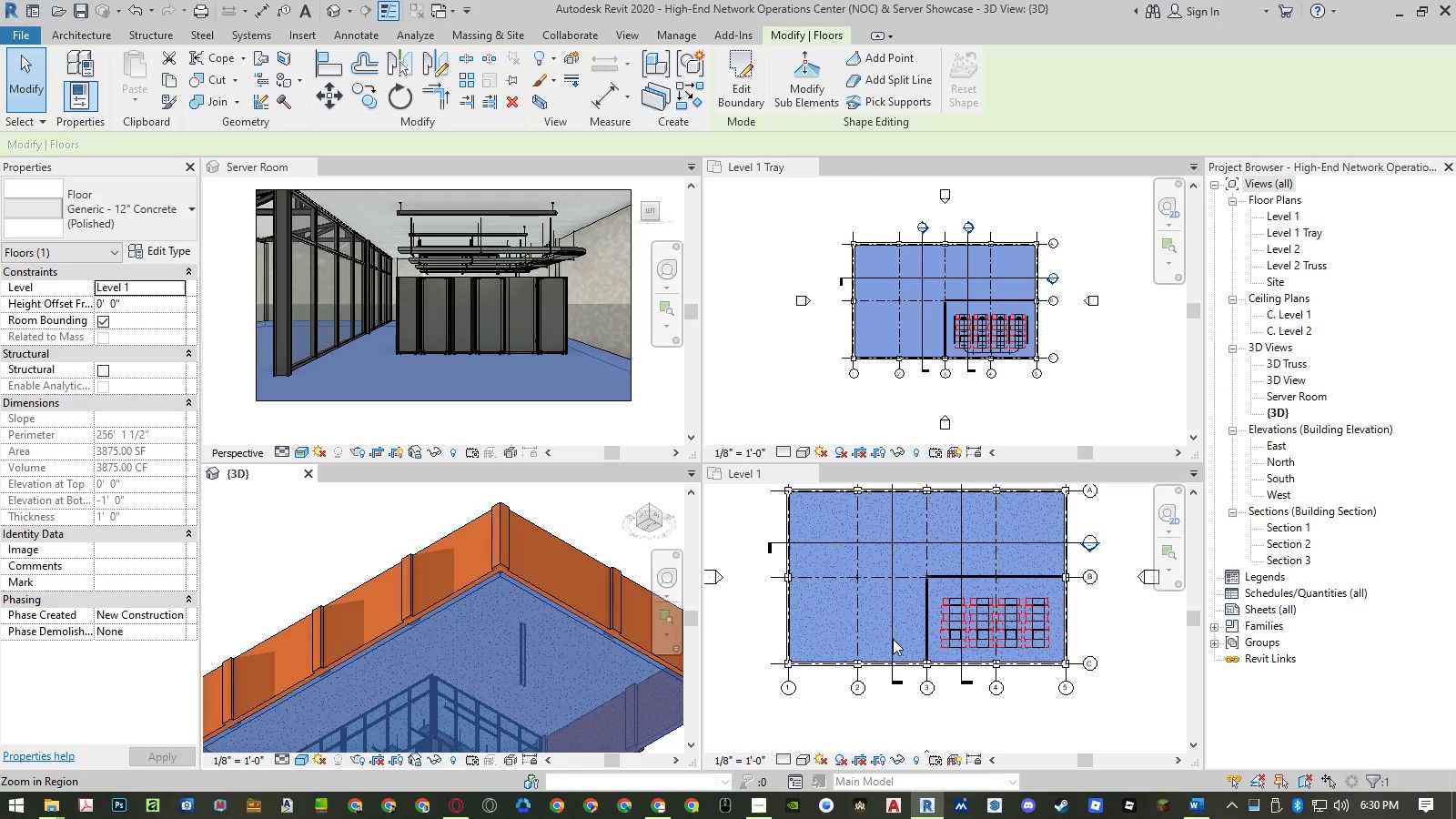 
left_click([745, 517])
 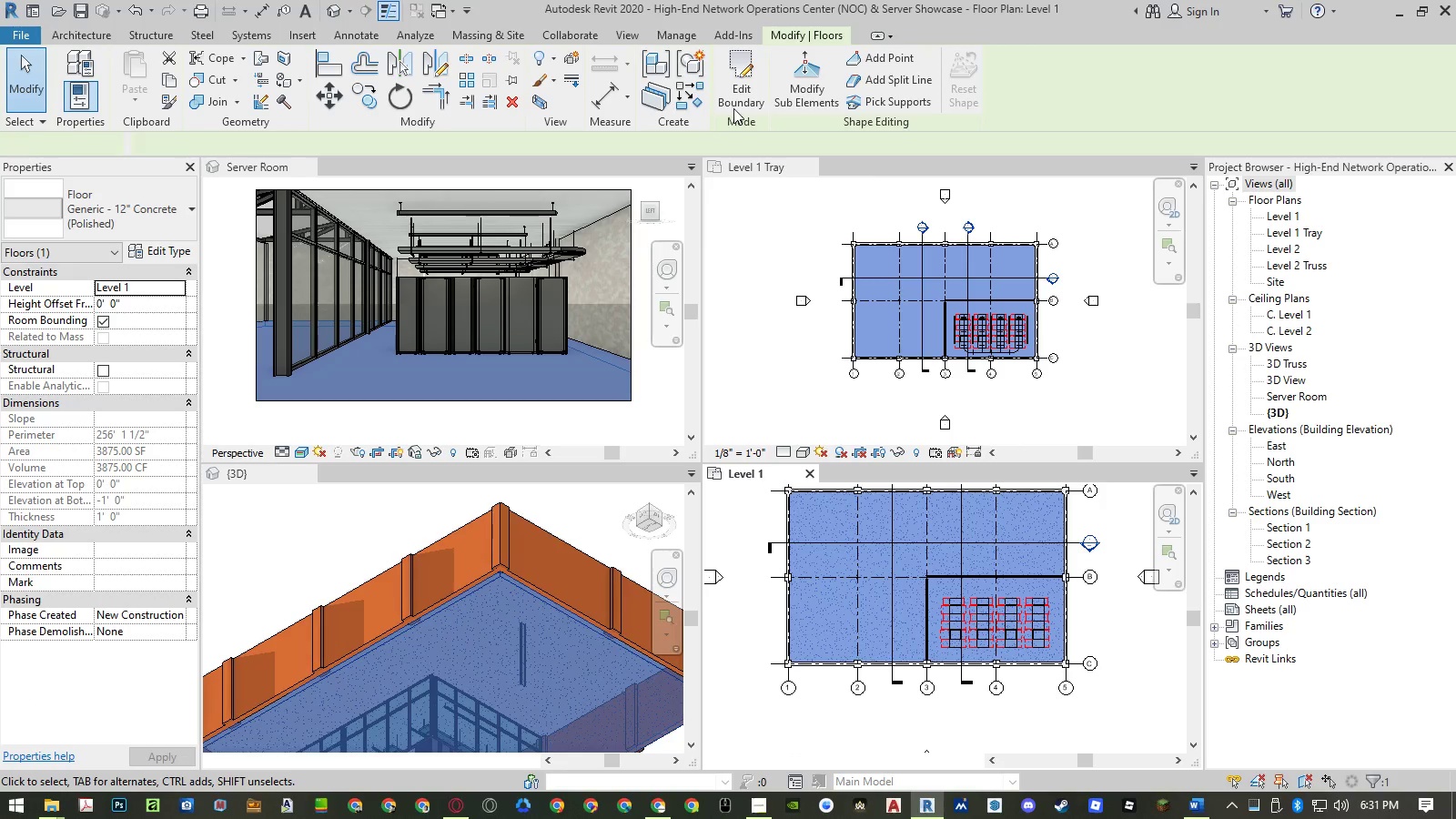 
left_click([733, 106])
 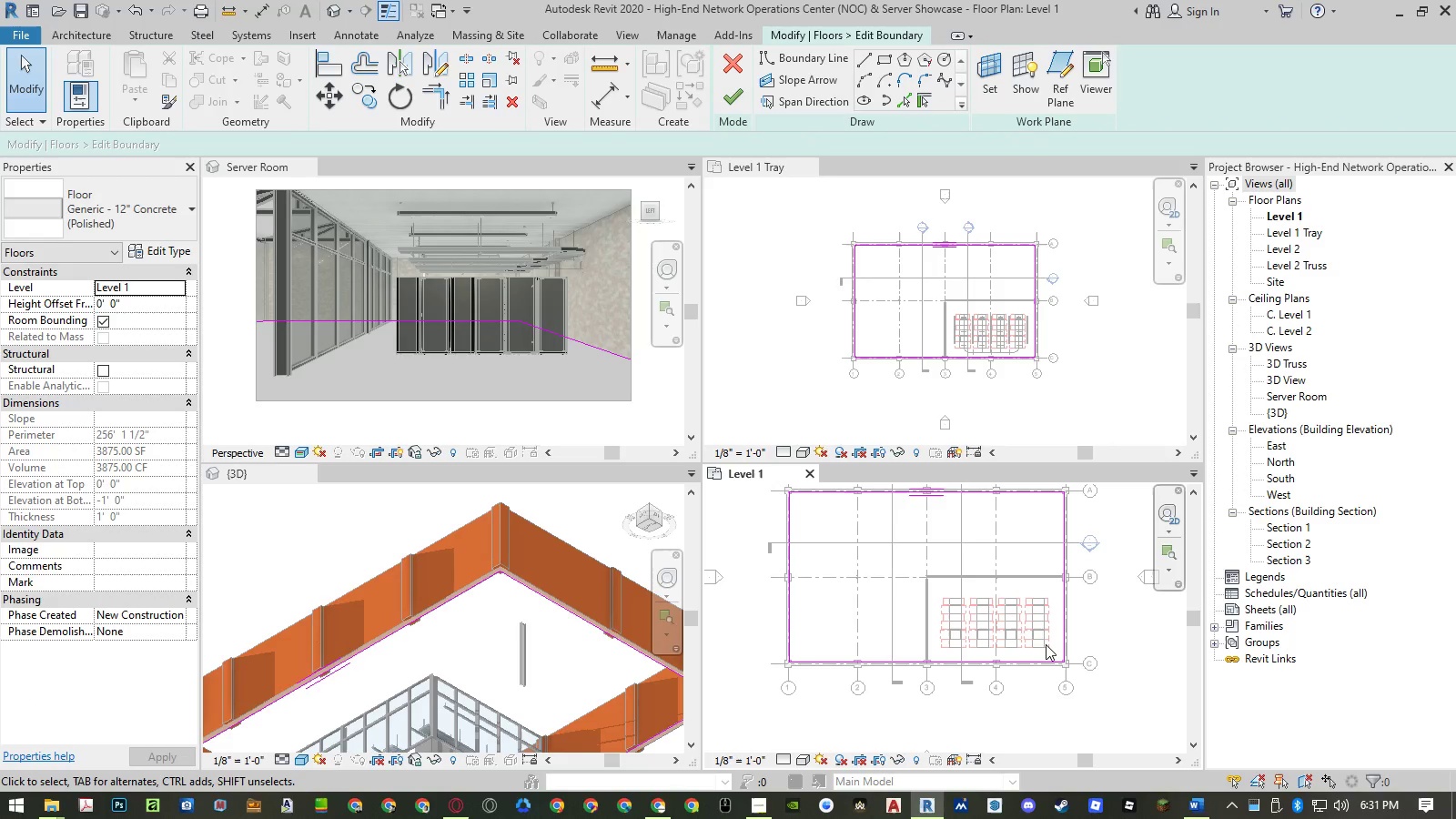 
scroll: coordinate [1053, 643], scroll_direction: up, amount: 6.0
 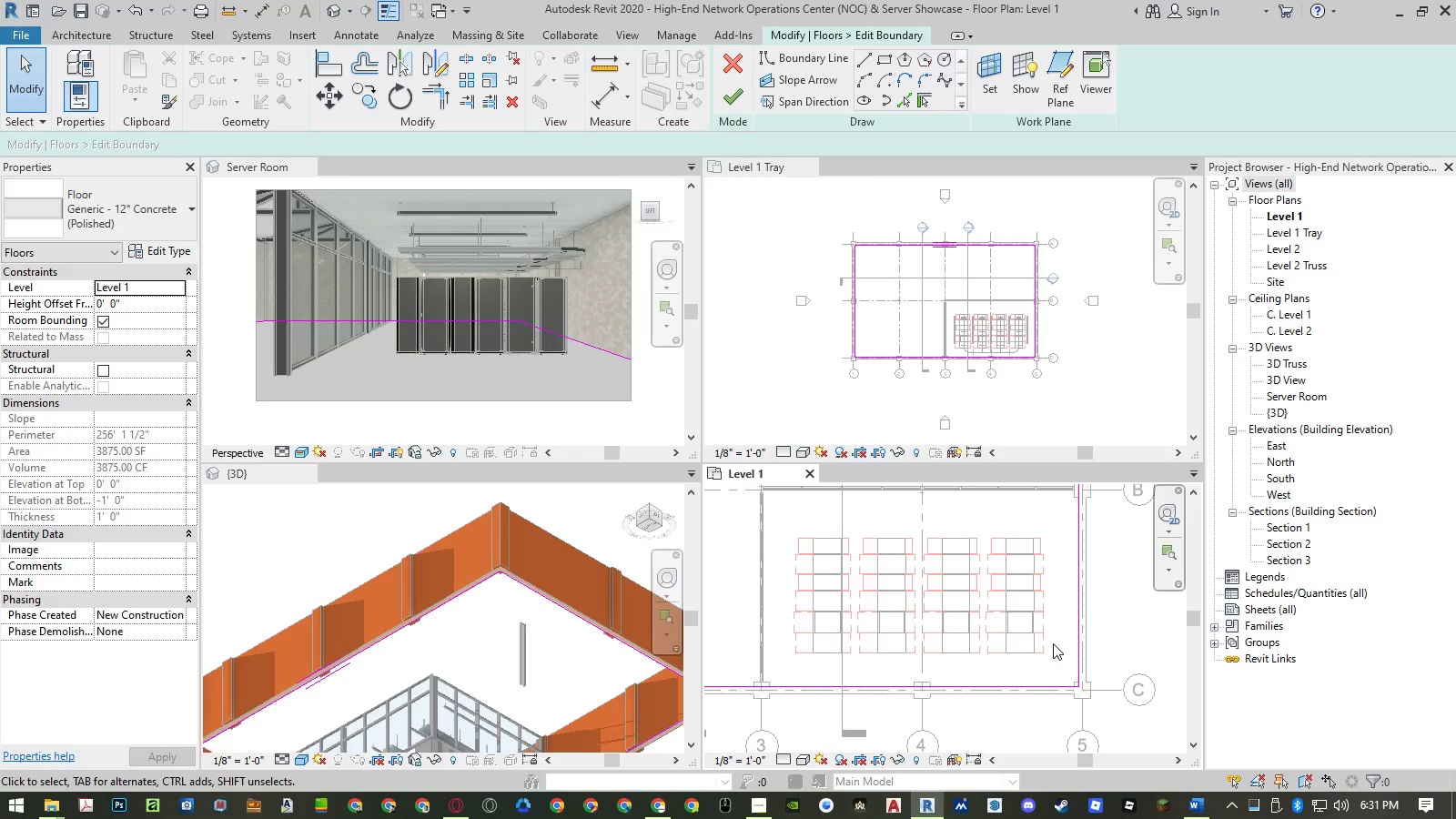 
wait(6.14)
 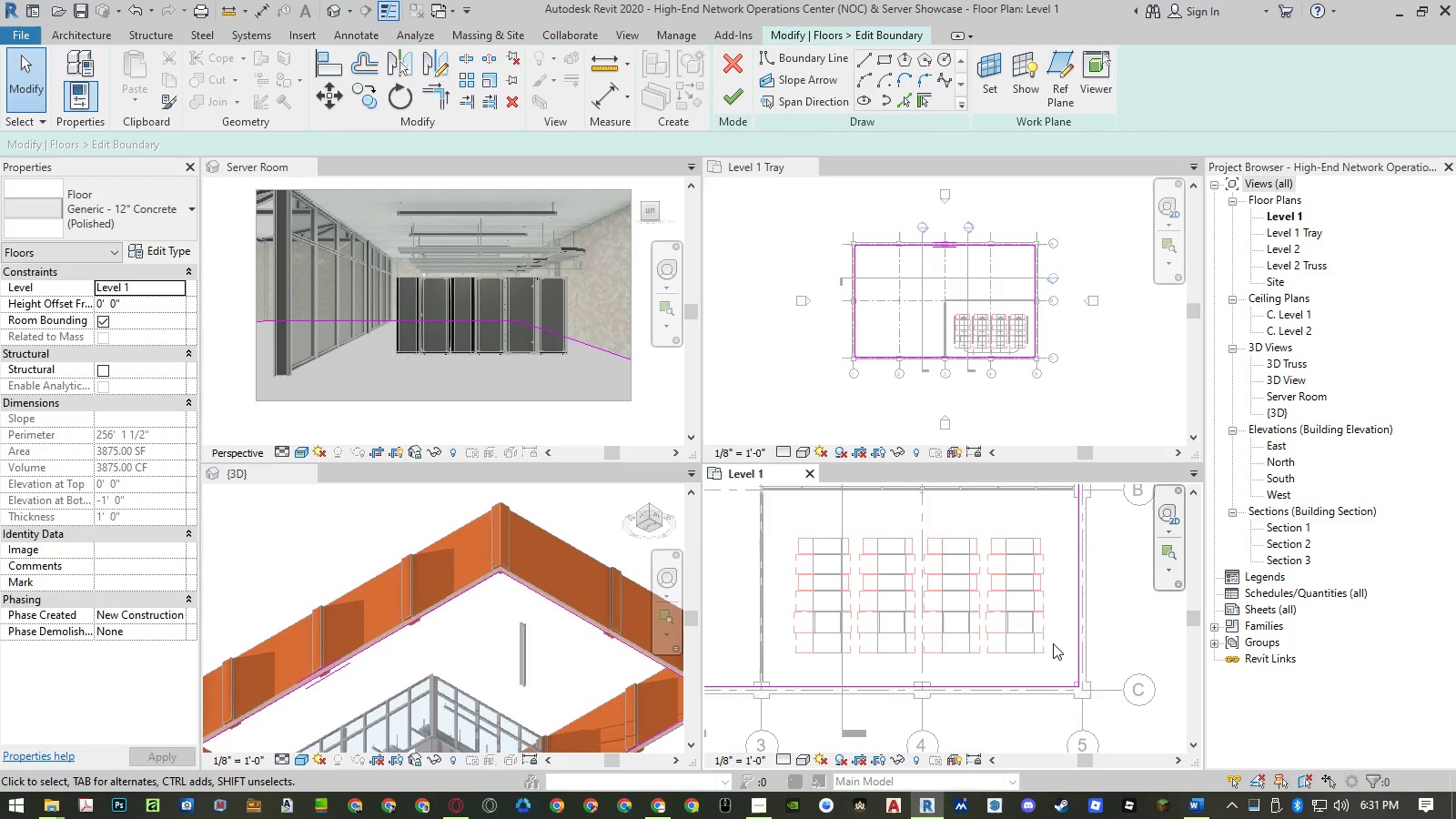 
left_click([747, 66])
 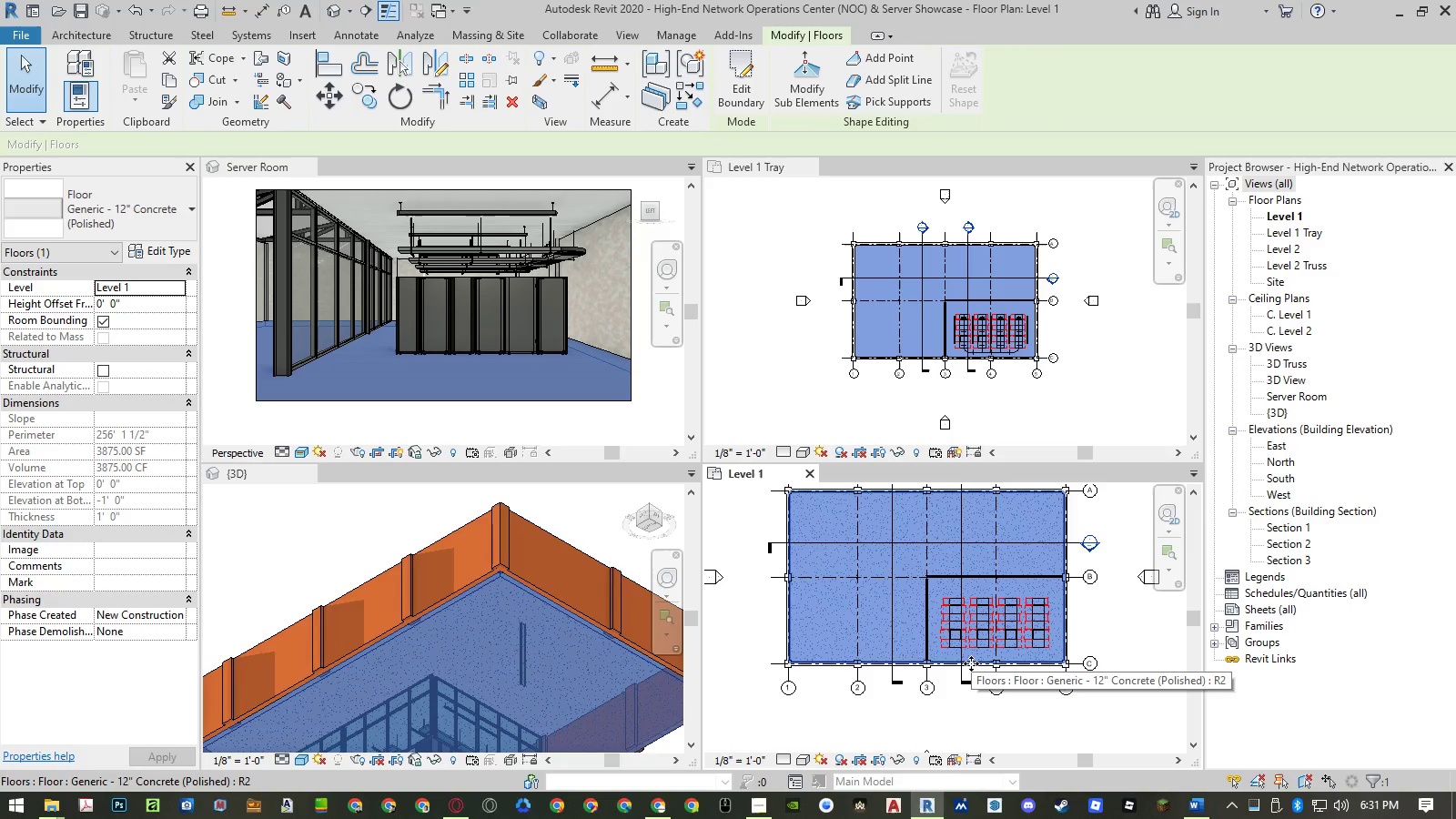 
wait(7.0)
 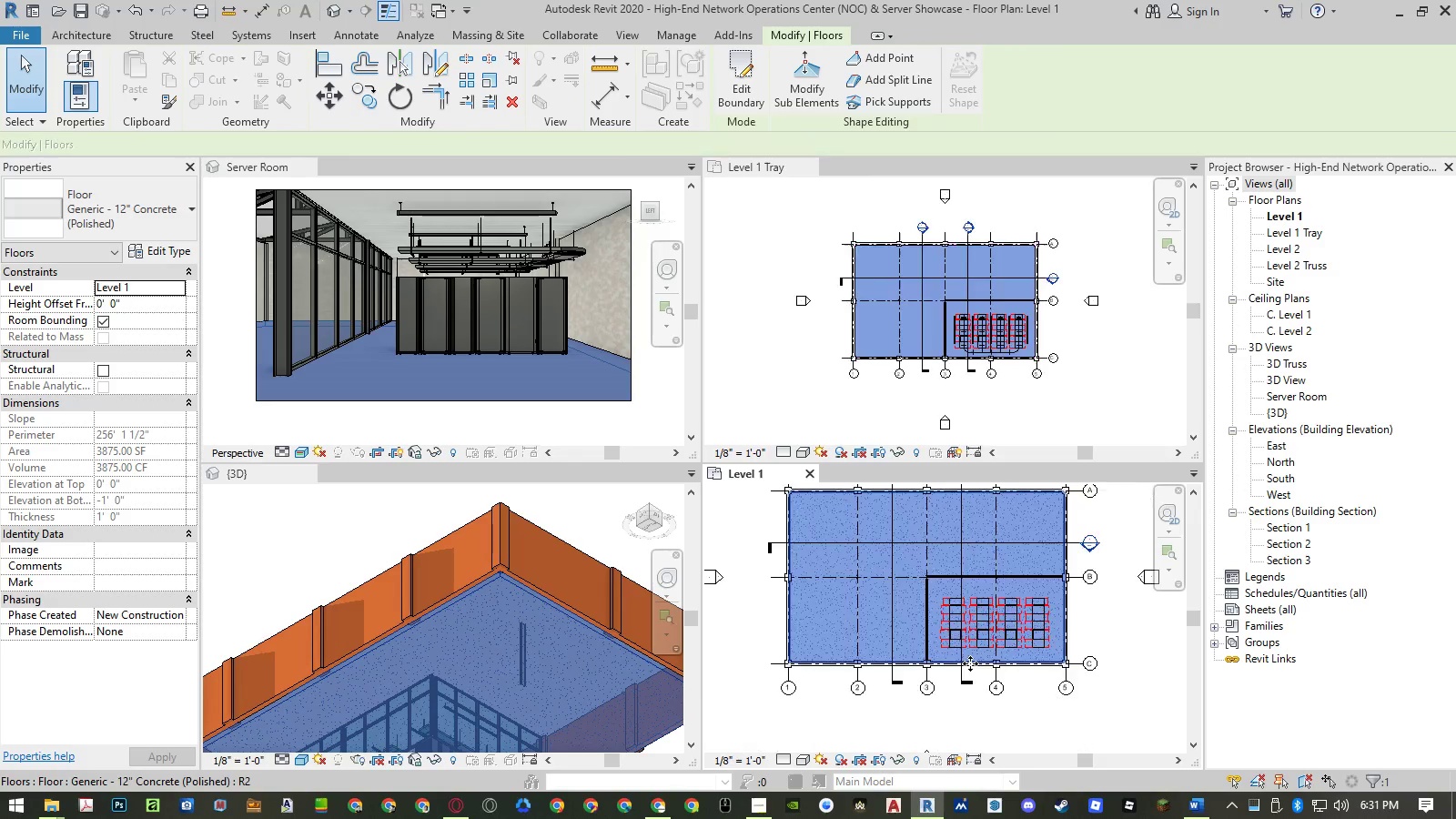 
left_click([742, 96])
 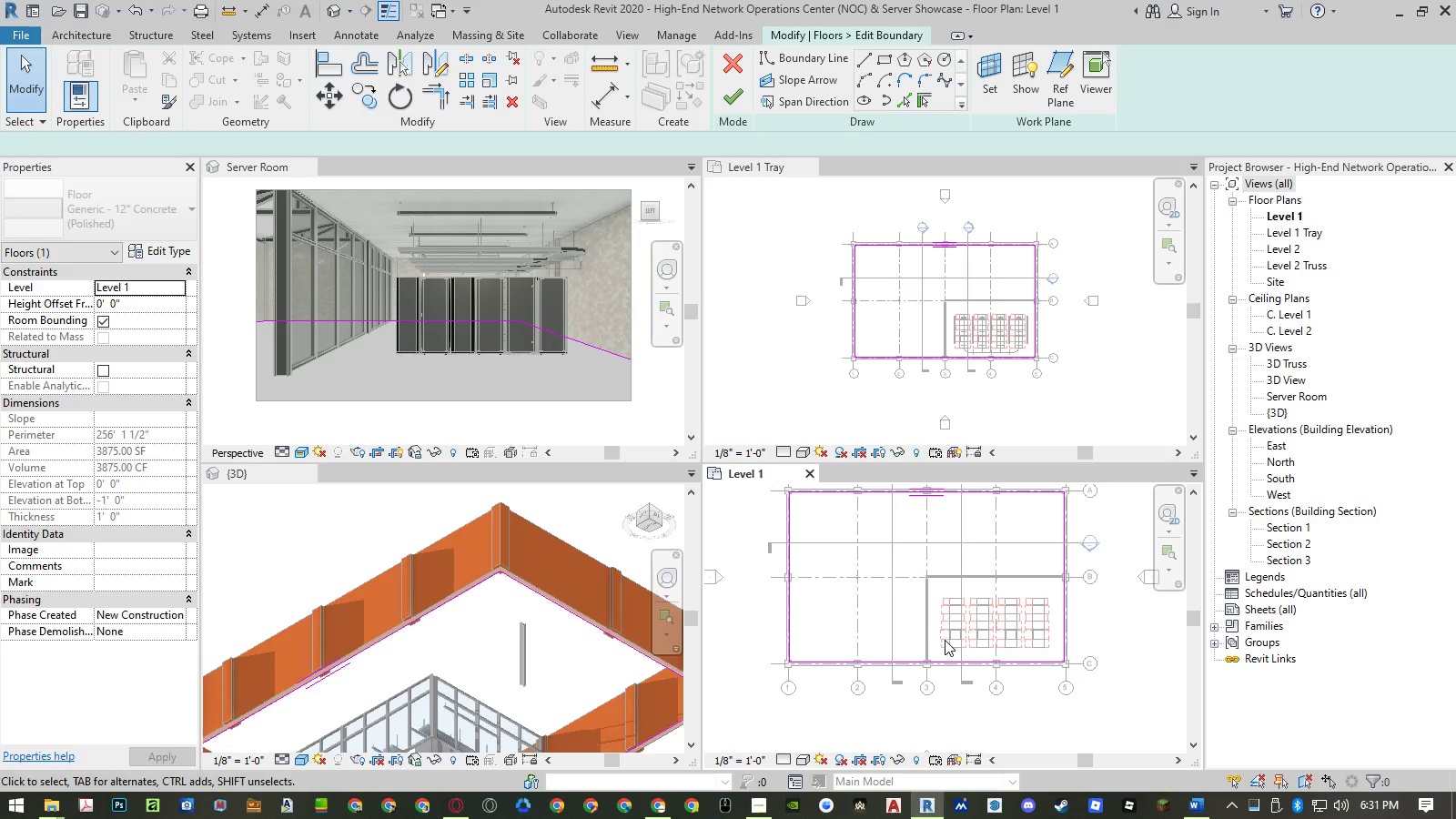 
scroll: coordinate [955, 645], scroll_direction: up, amount: 3.0
 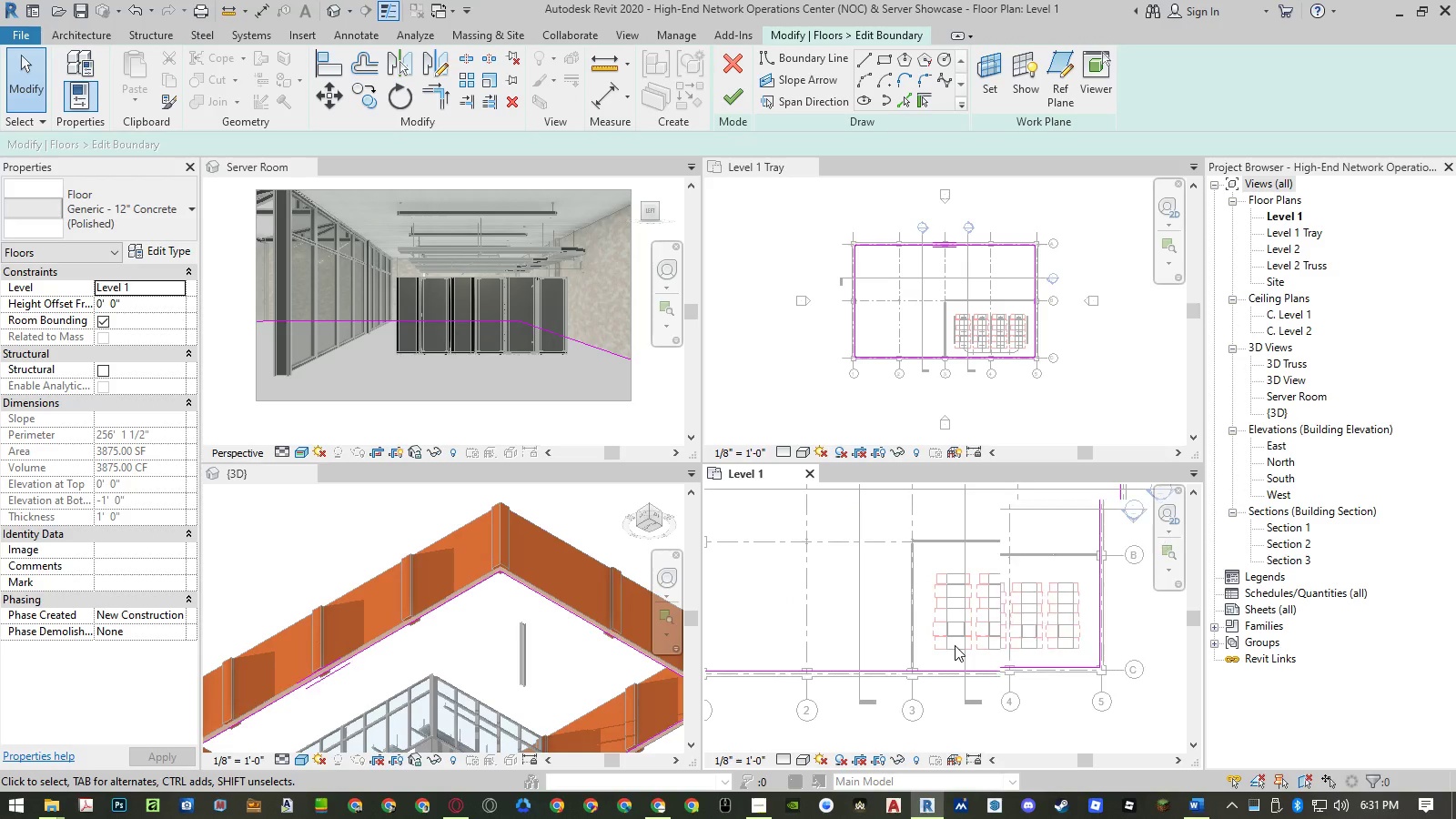 
key(A)
 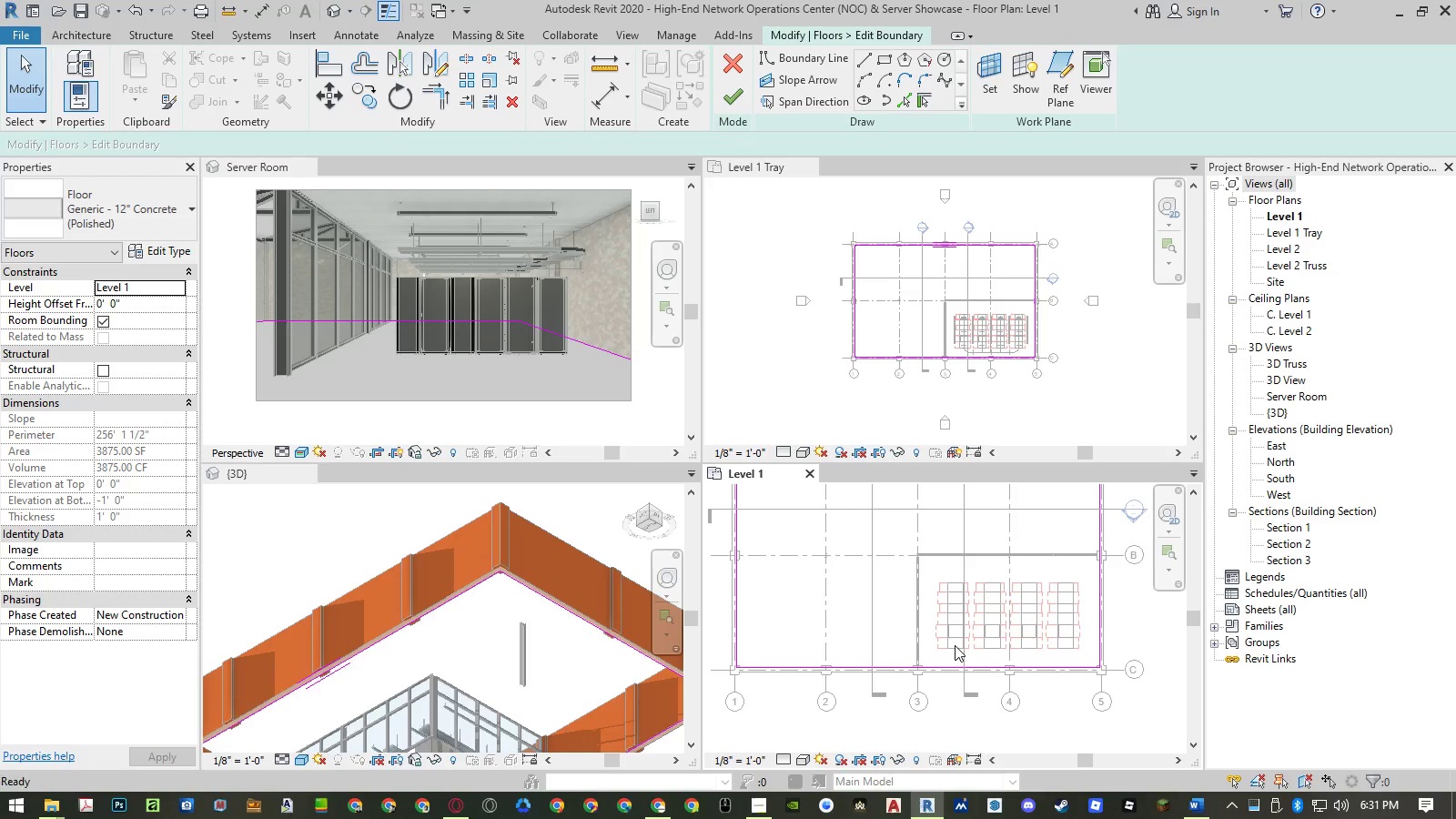 
scroll: coordinate [955, 645], scroll_direction: down, amount: 1.0
 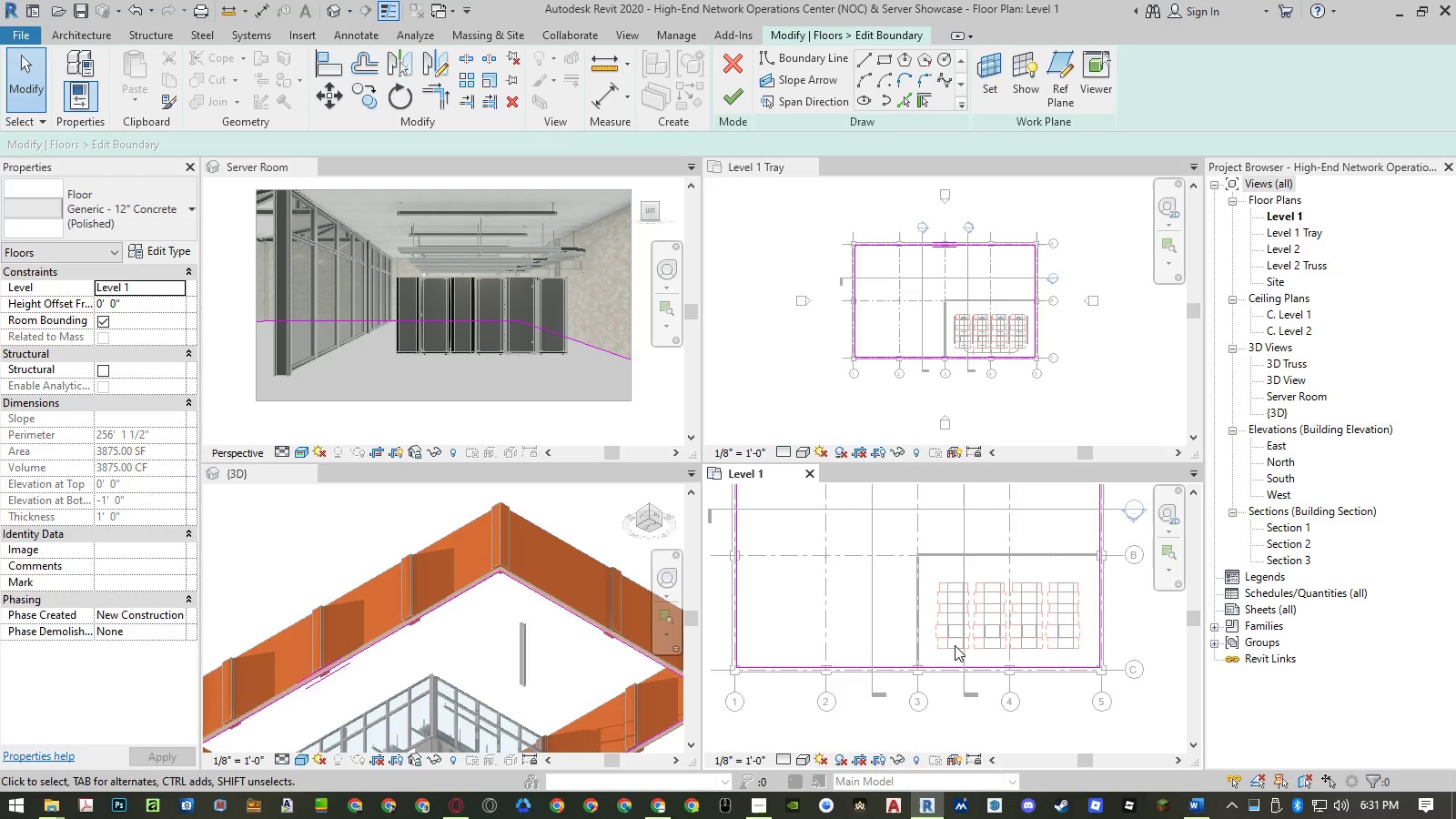 
key(L)
 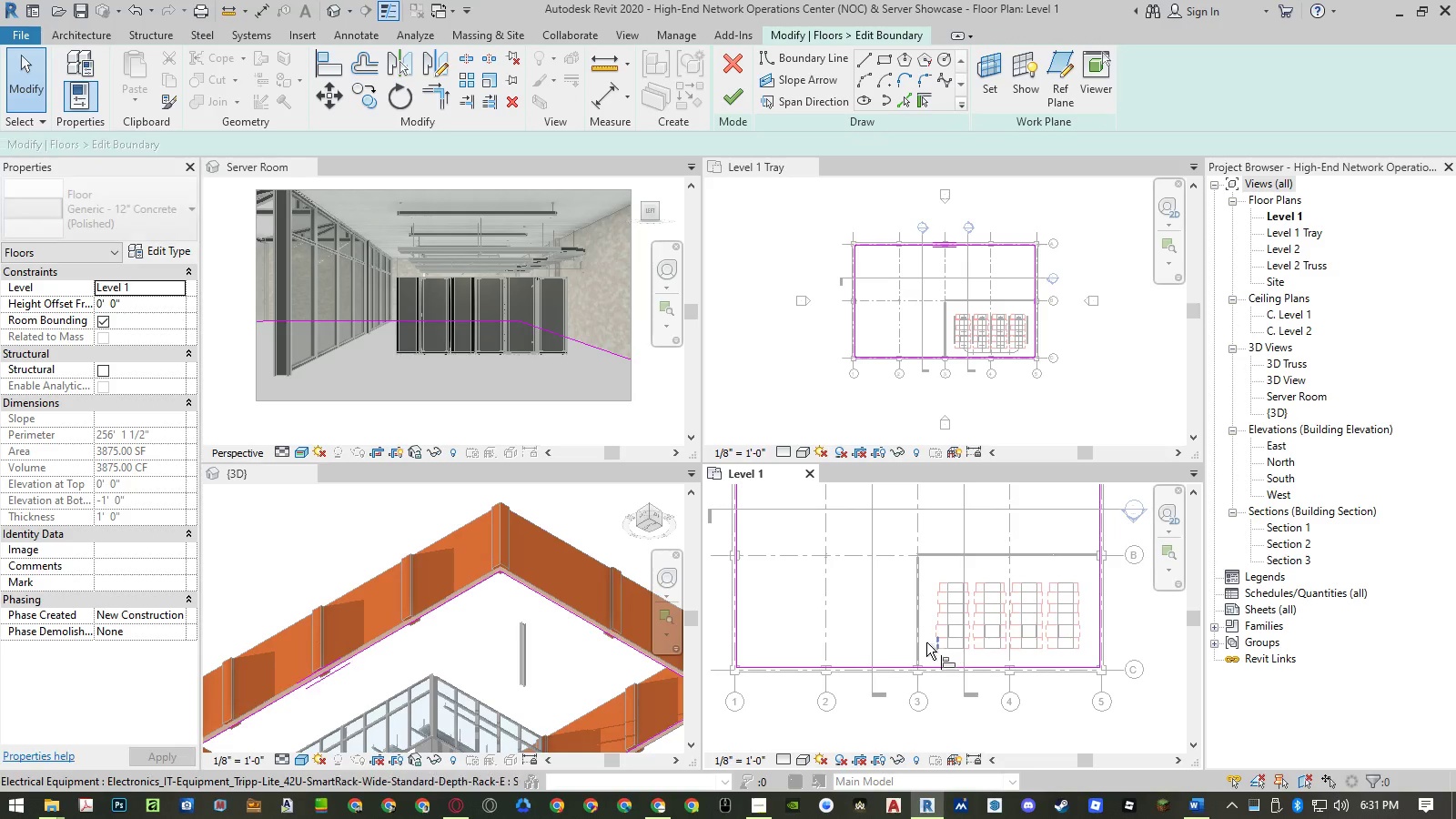 
scroll: coordinate [893, 730], scroll_direction: up, amount: 22.0
 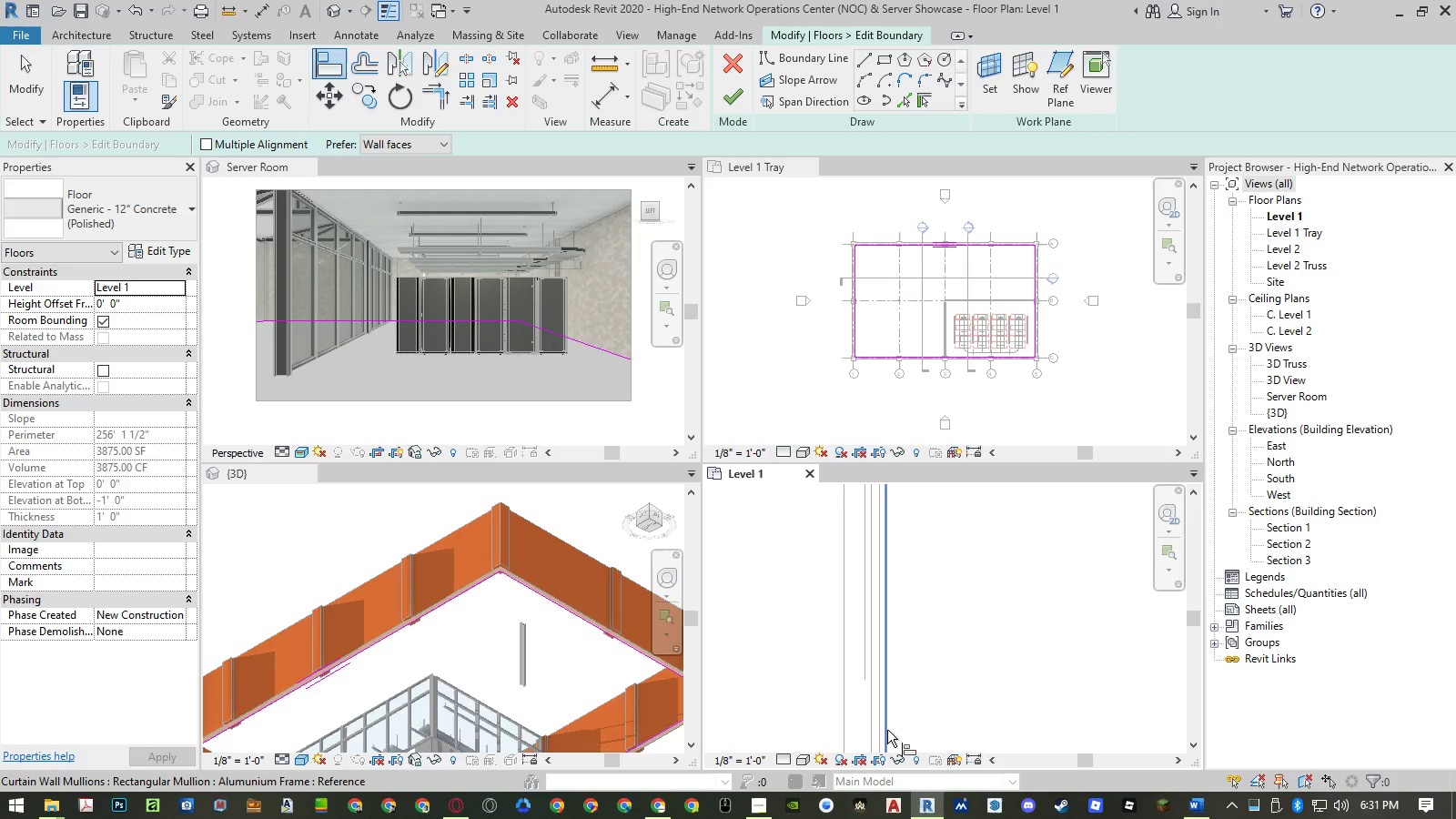 
left_click([887, 730])
 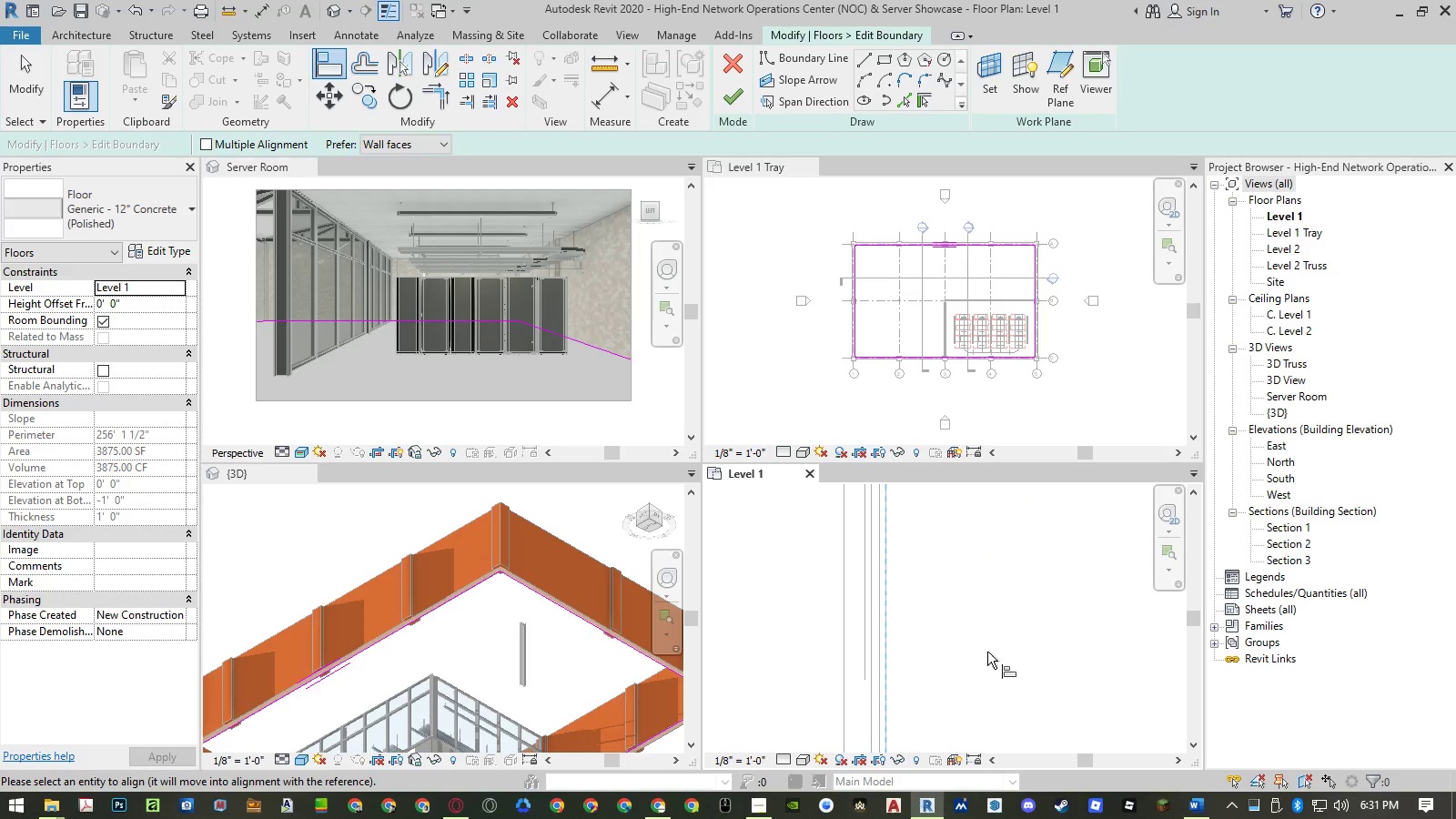 
scroll: coordinate [1006, 655], scroll_direction: down, amount: 20.0
 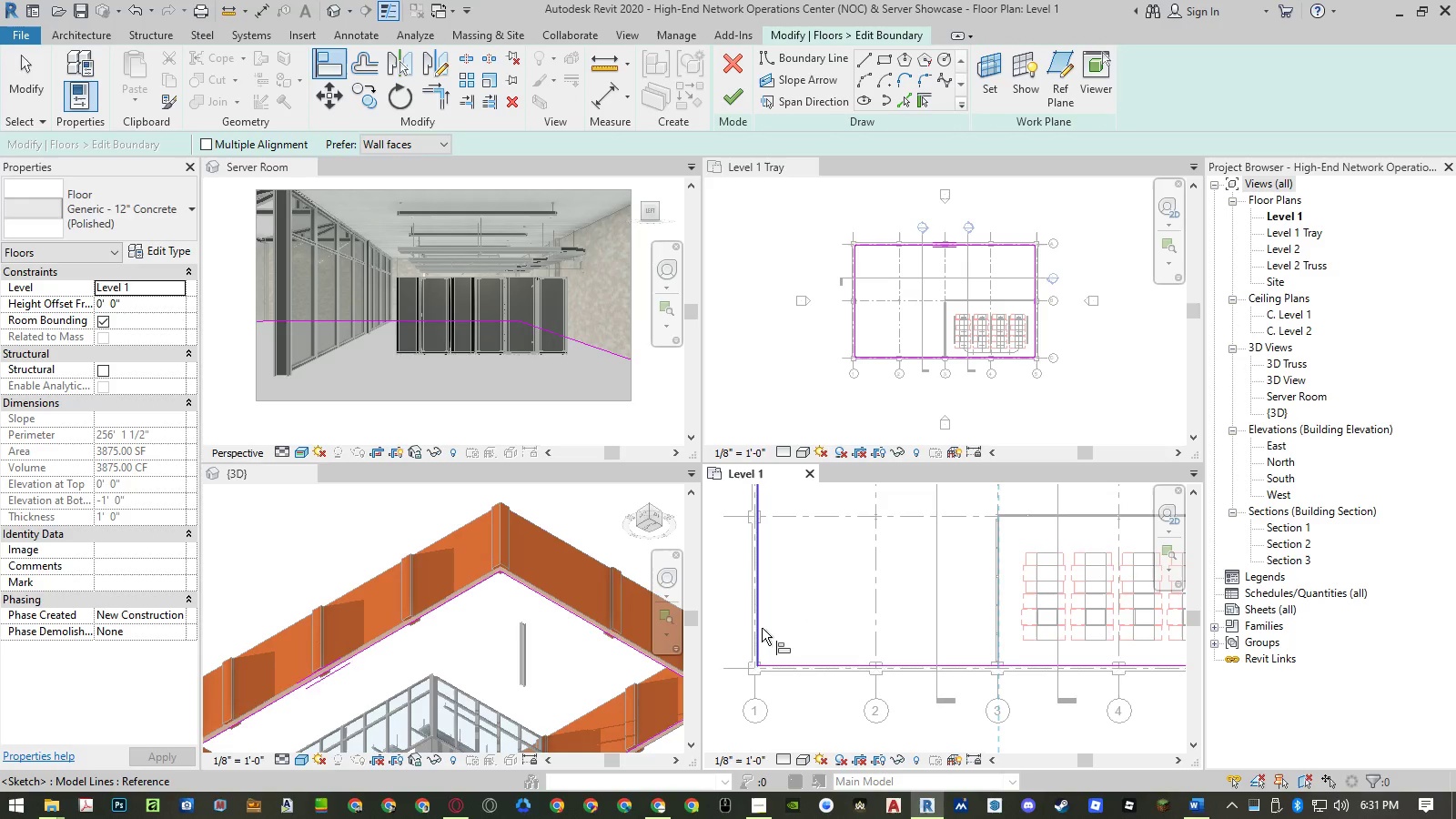 
left_click([762, 628])
 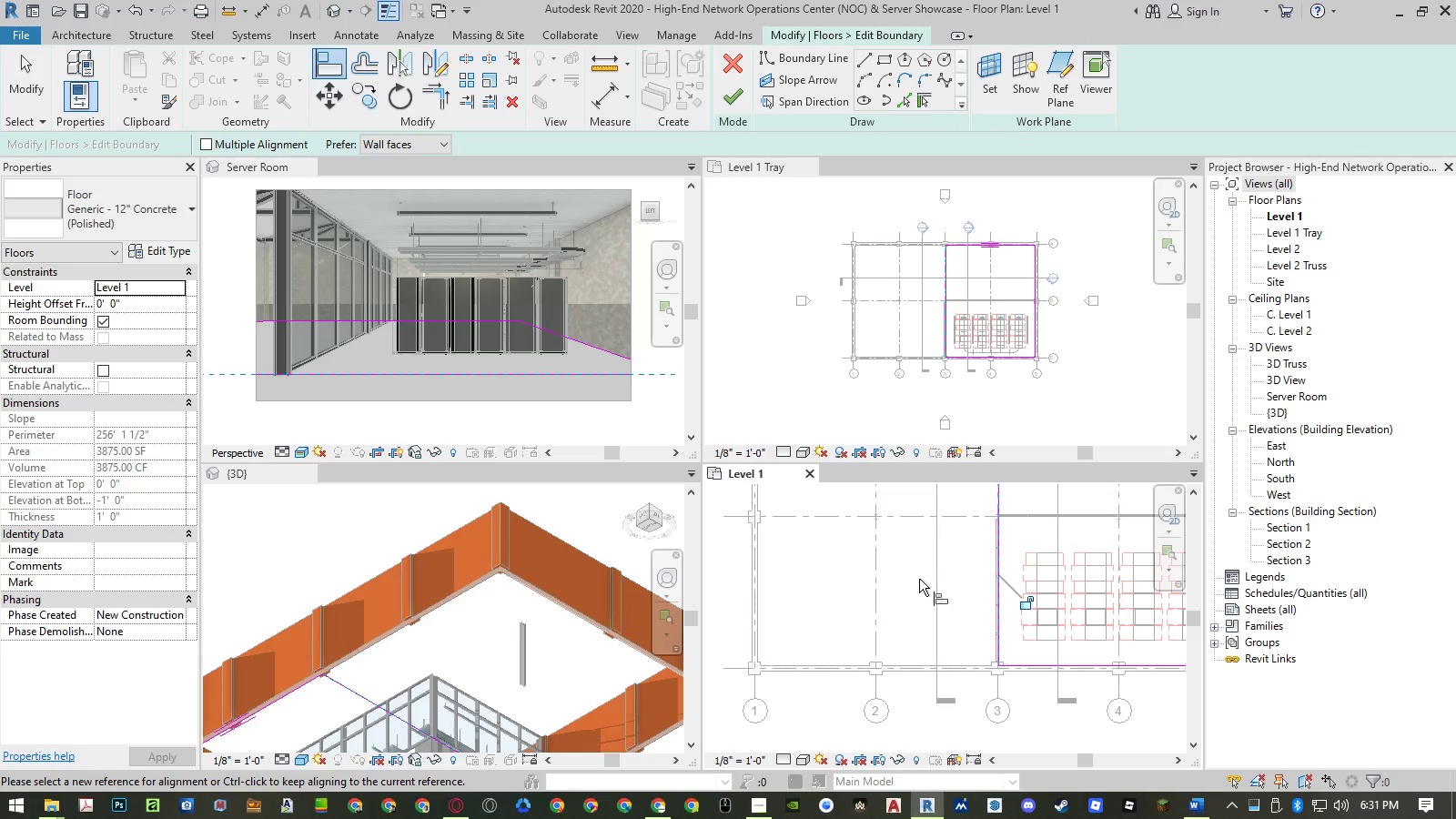 
scroll: coordinate [969, 577], scroll_direction: up, amount: 15.0
 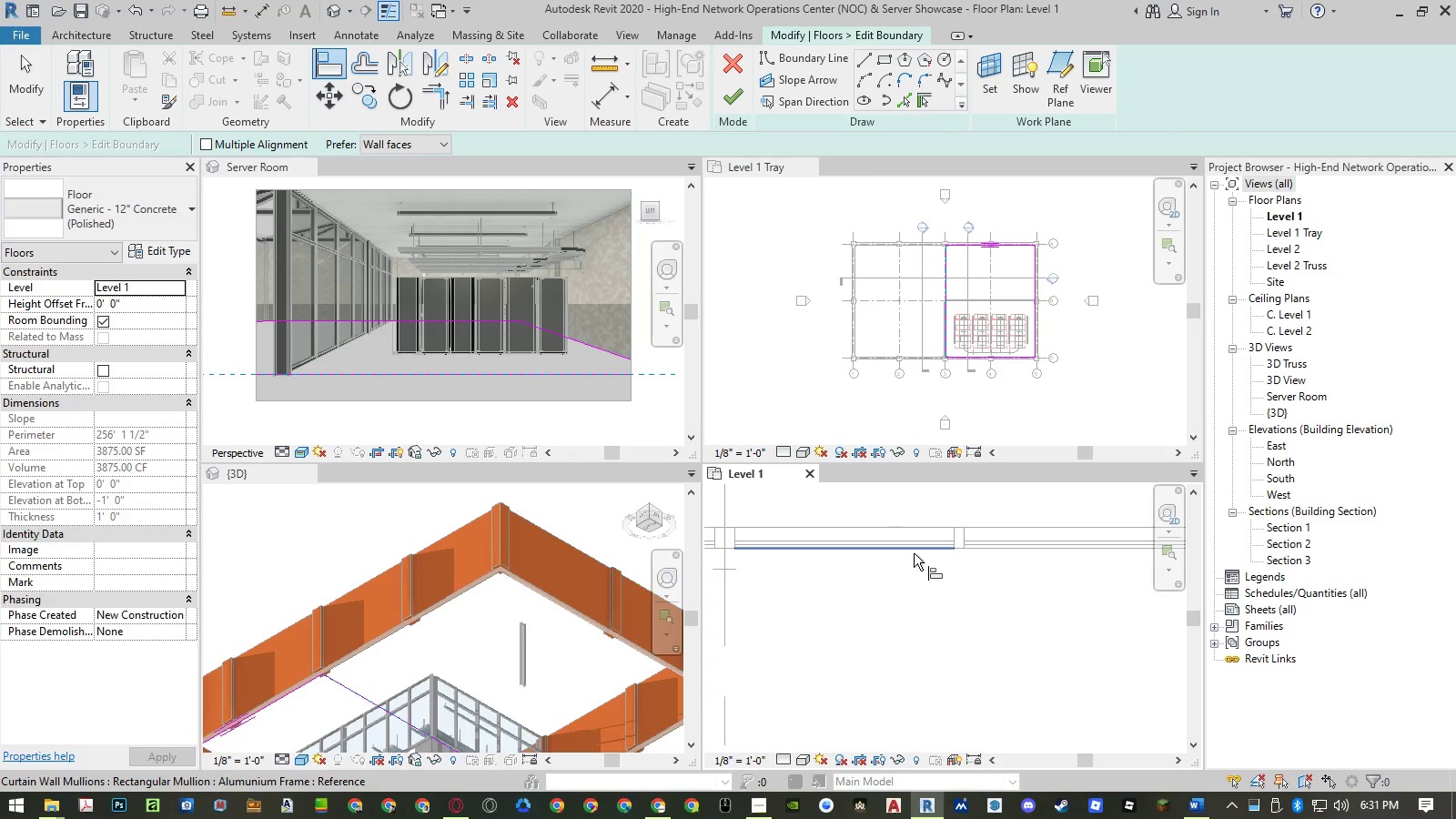 
left_click([914, 553])
 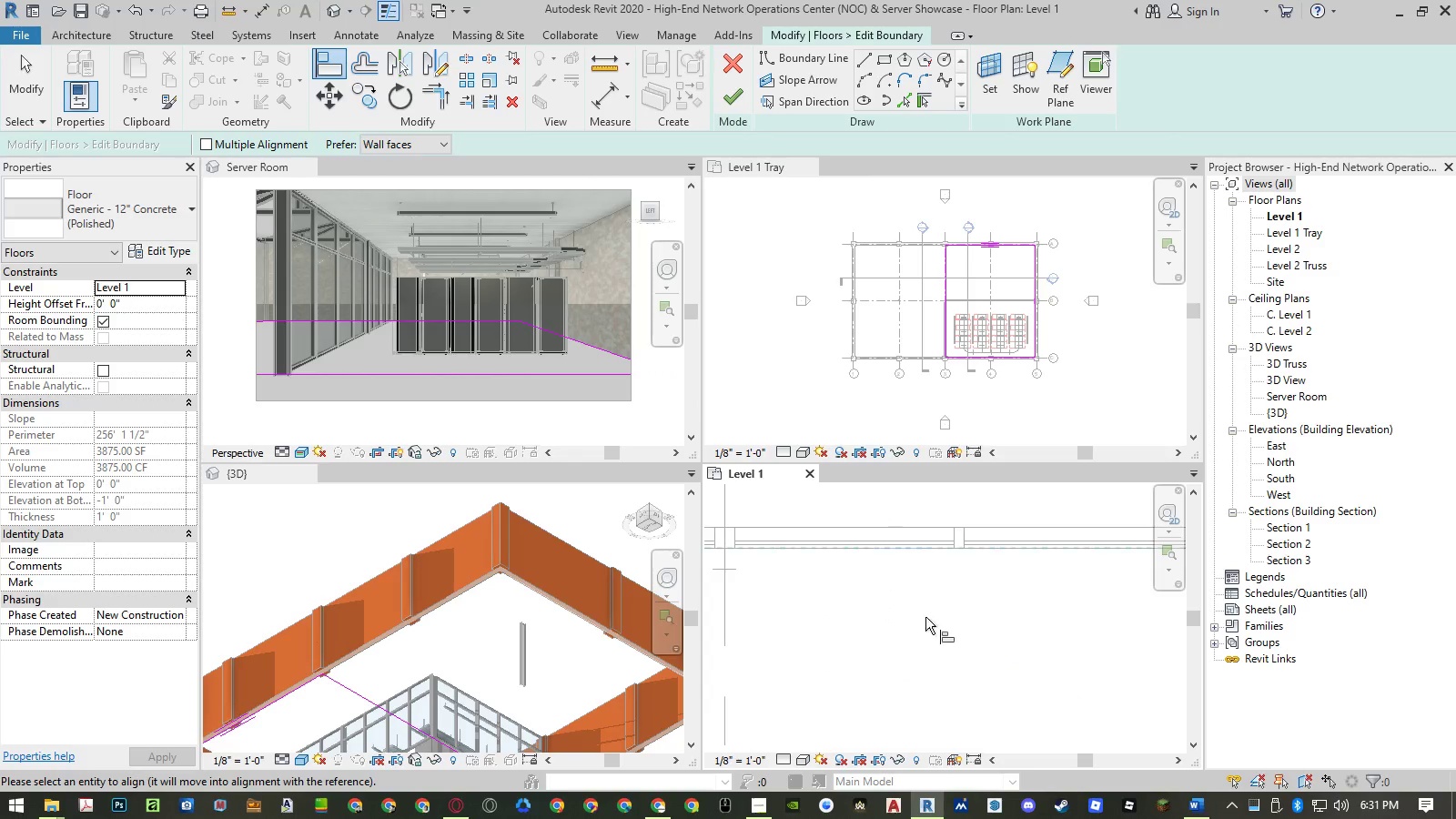 
scroll: coordinate [936, 645], scroll_direction: down, amount: 16.0
 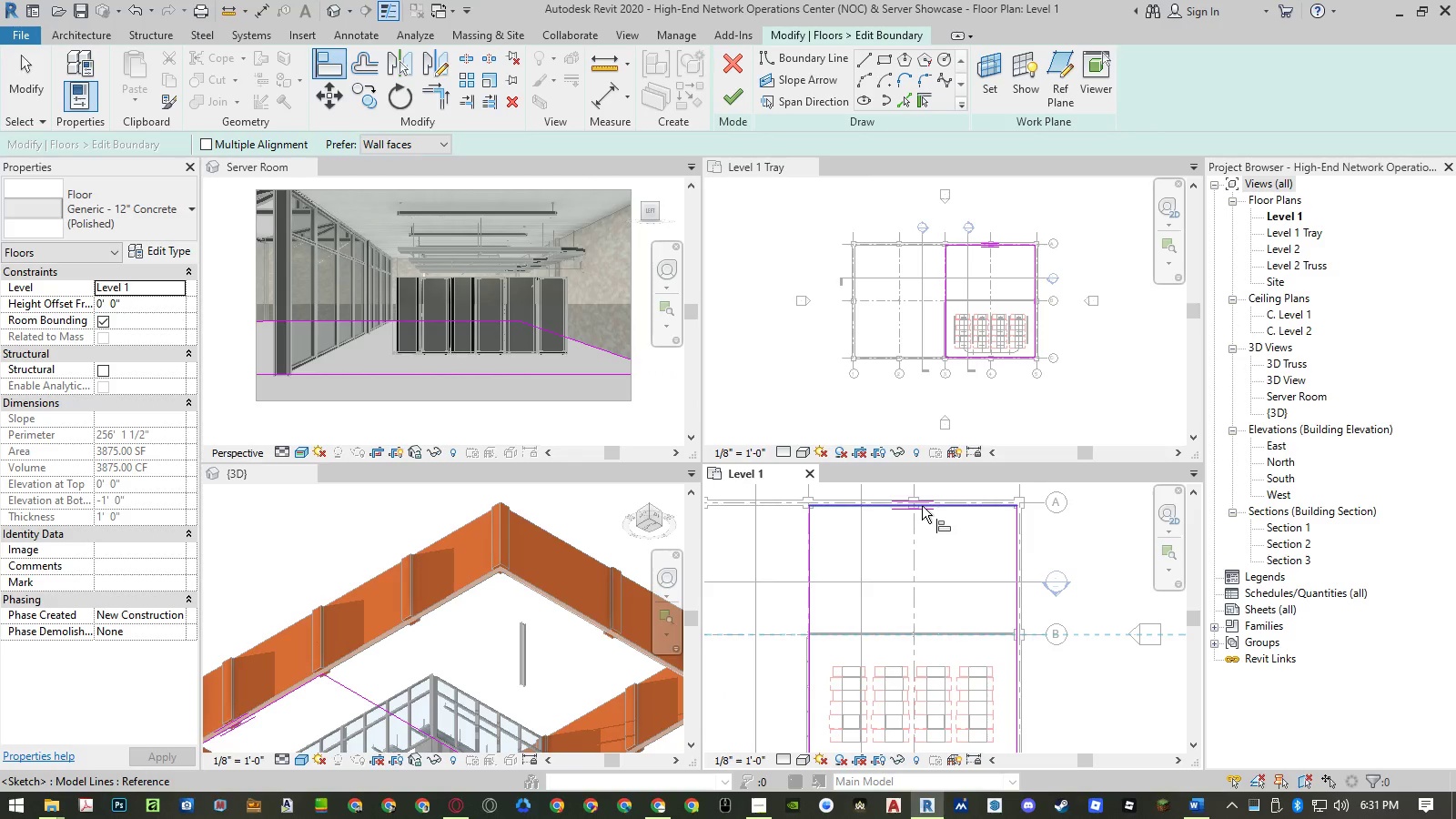 
left_click([922, 506])
 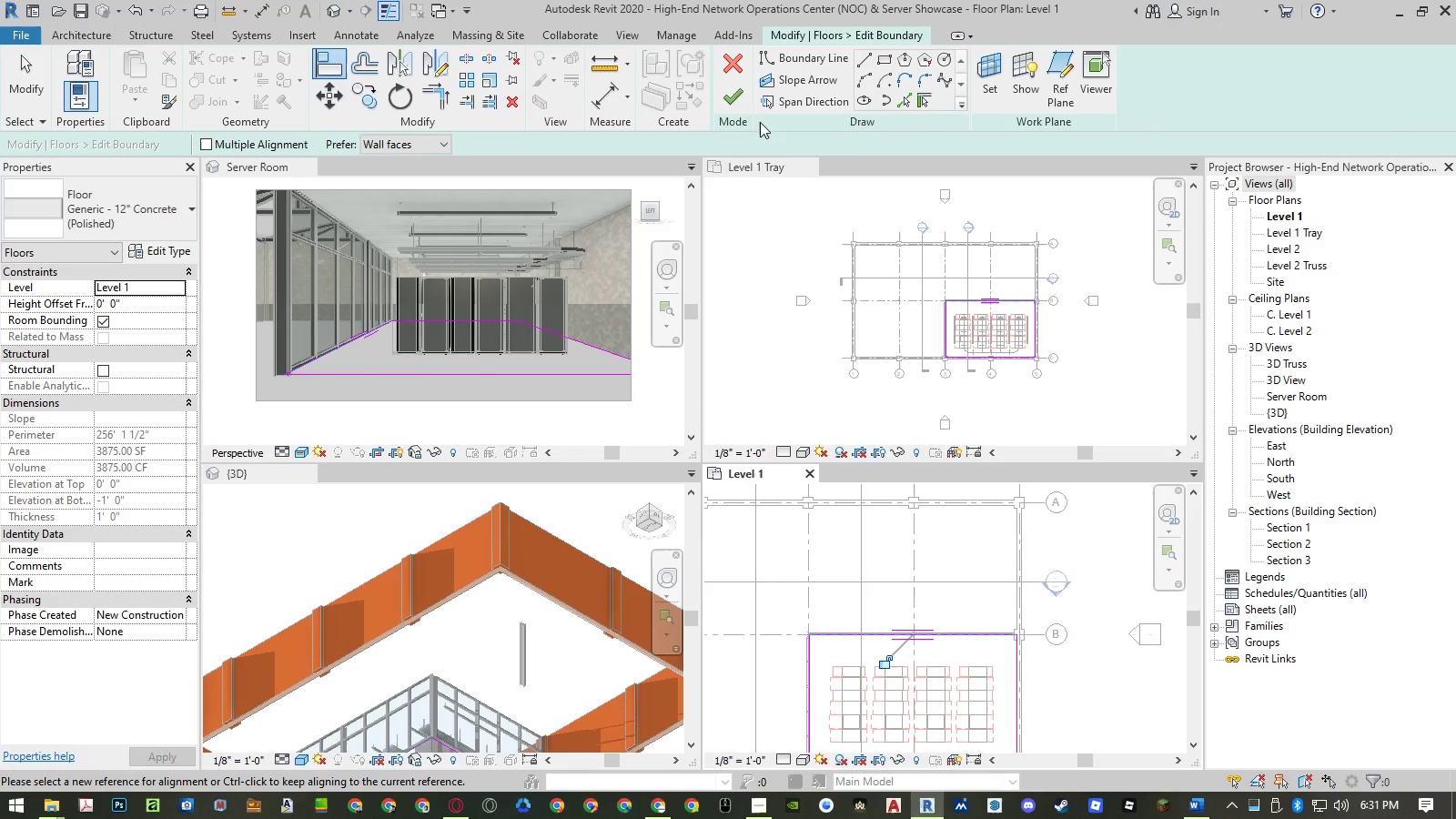 
left_click([735, 96])
 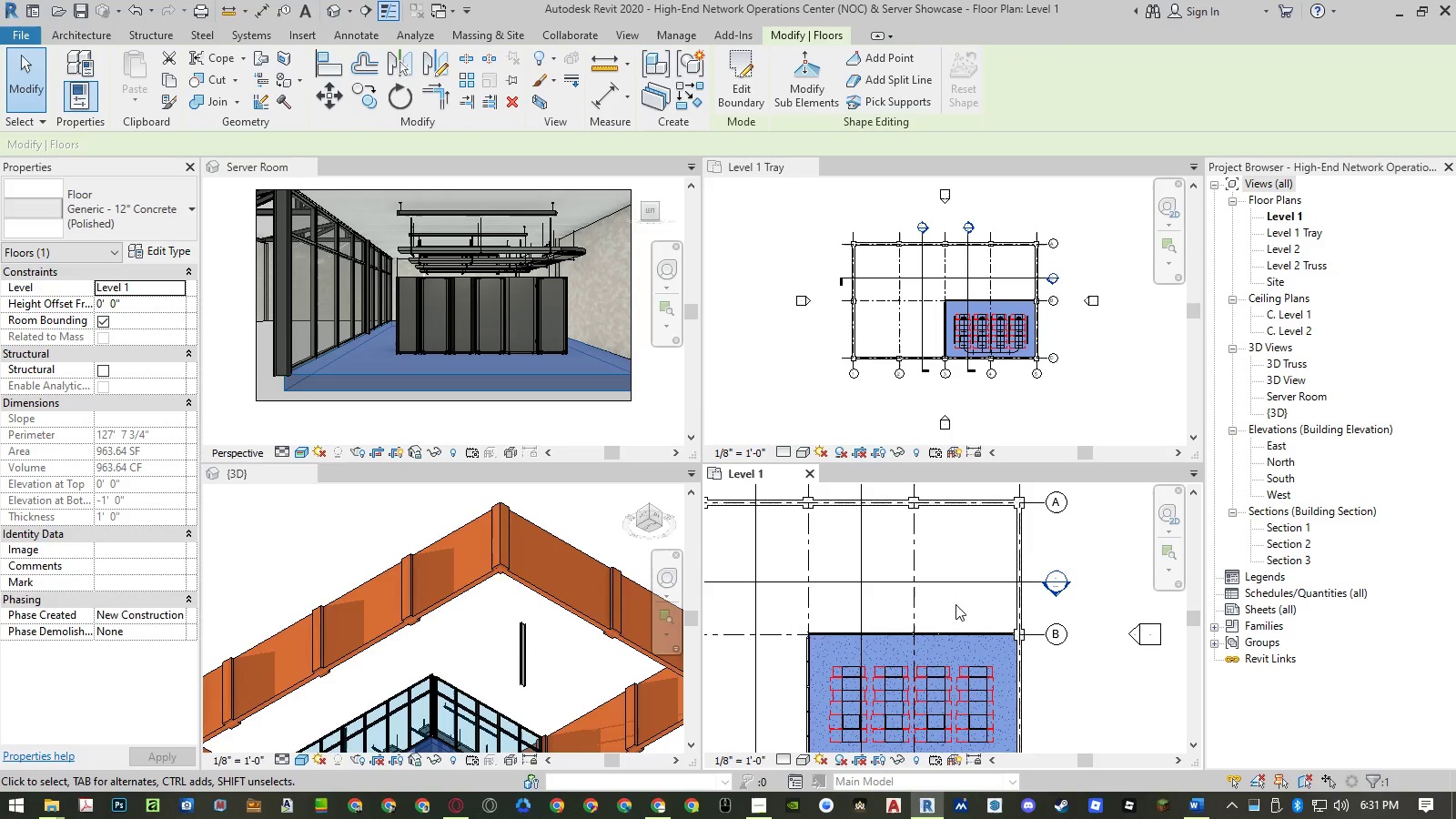 
type(co )
 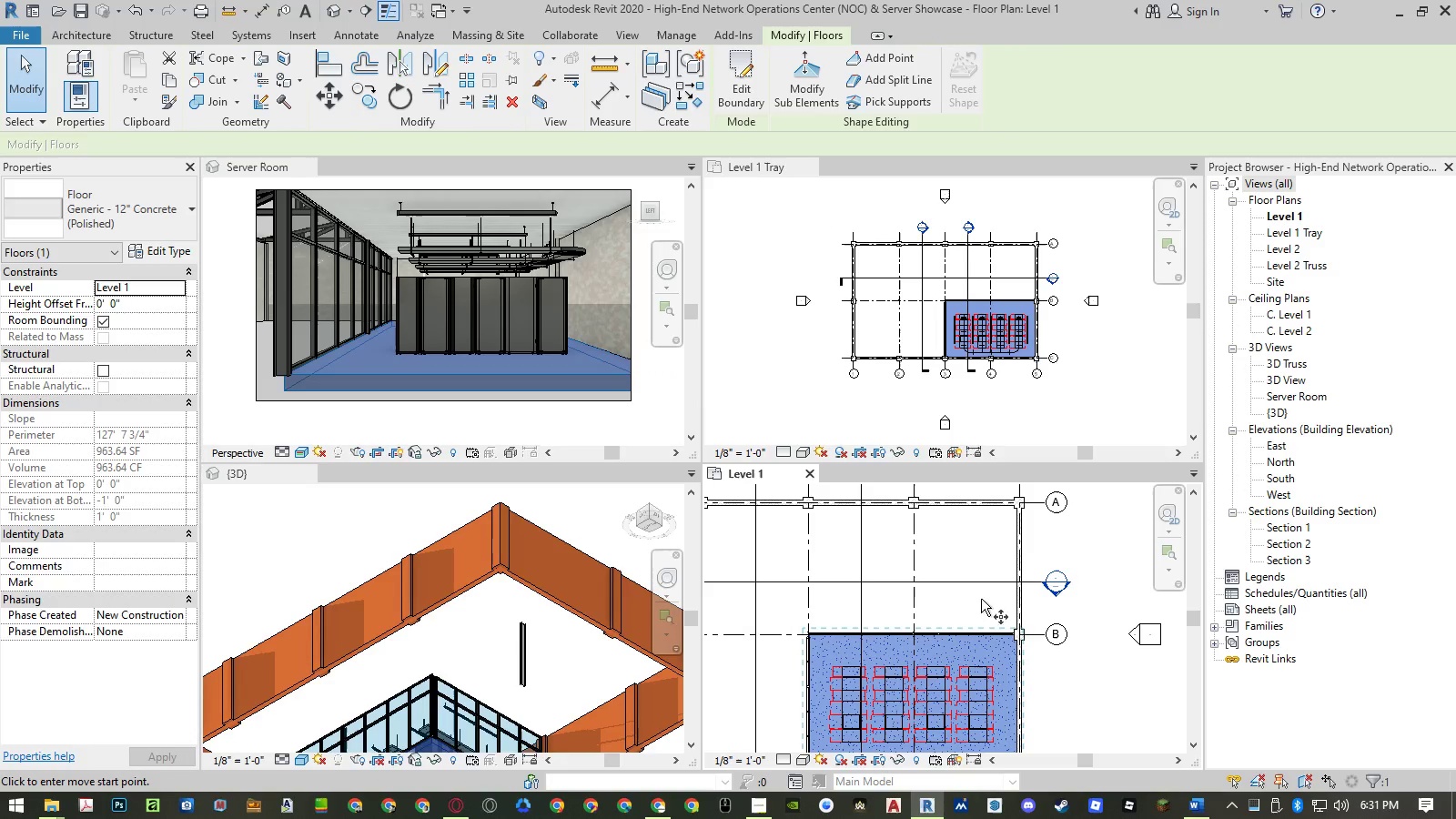 
scroll: coordinate [1009, 594], scroll_direction: down, amount: 5.0
 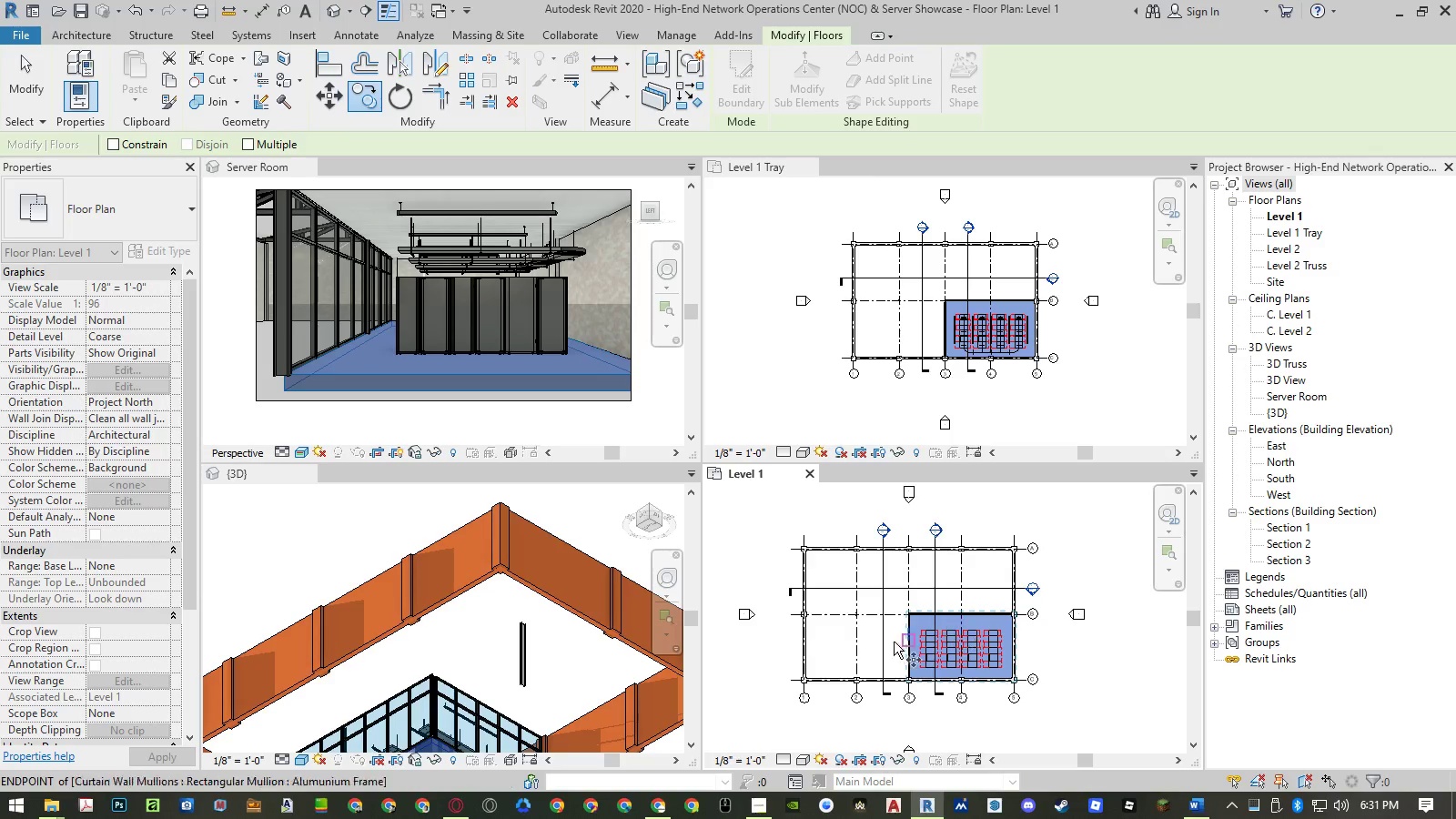 
scroll: coordinate [872, 647], scroll_direction: up, amount: 5.0
 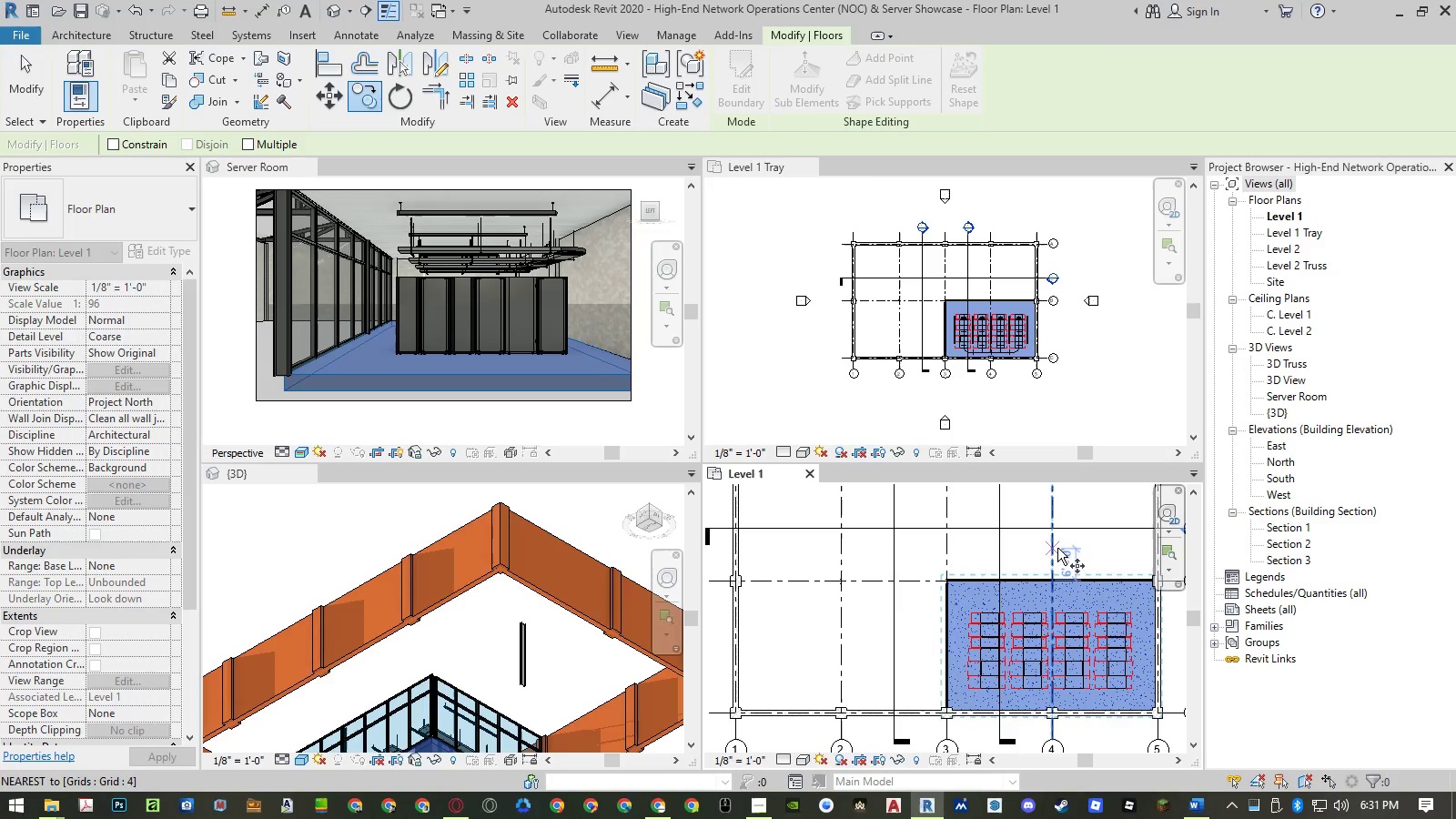 
left_click([1057, 548])
 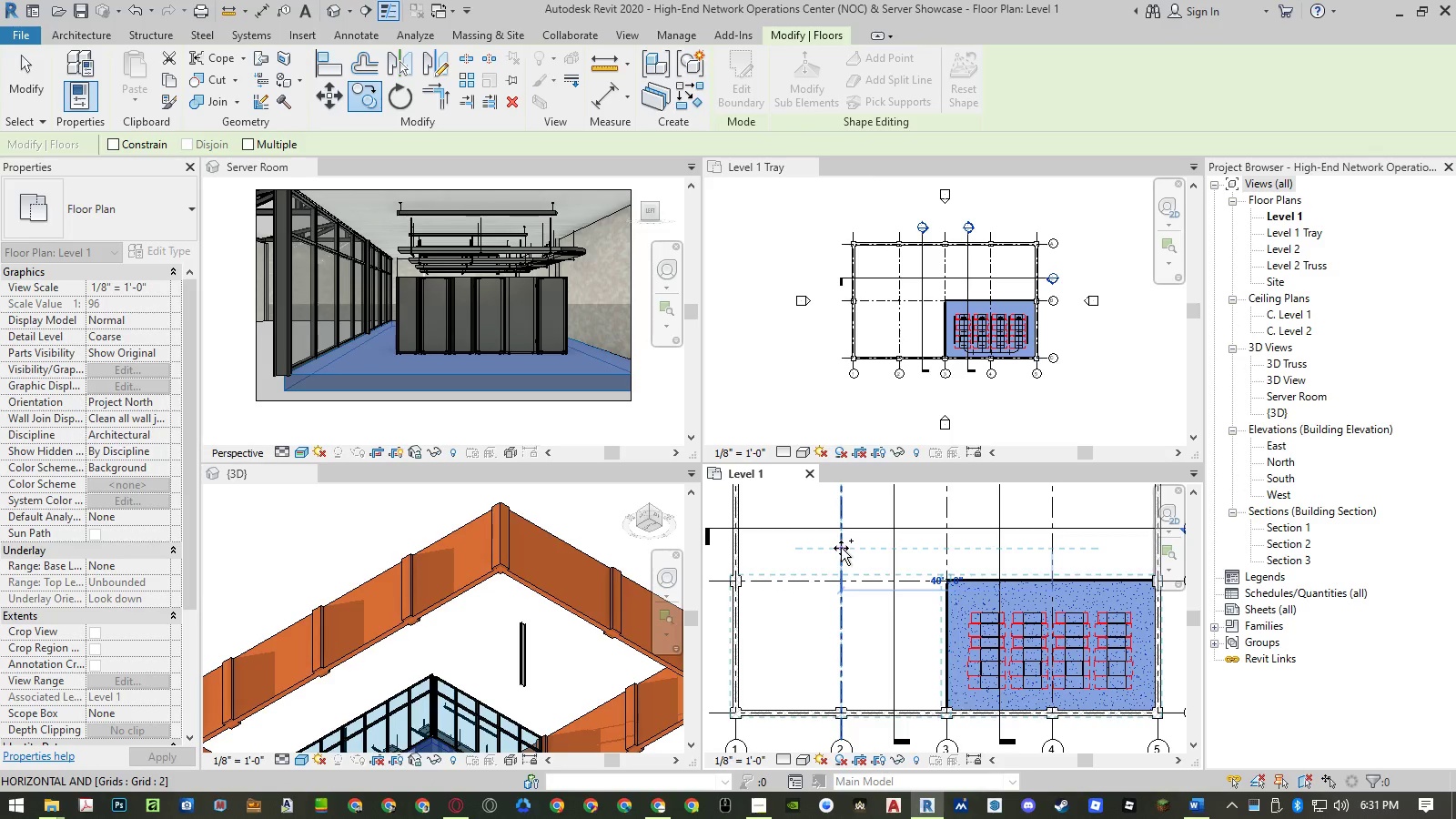 
left_click([841, 548])
 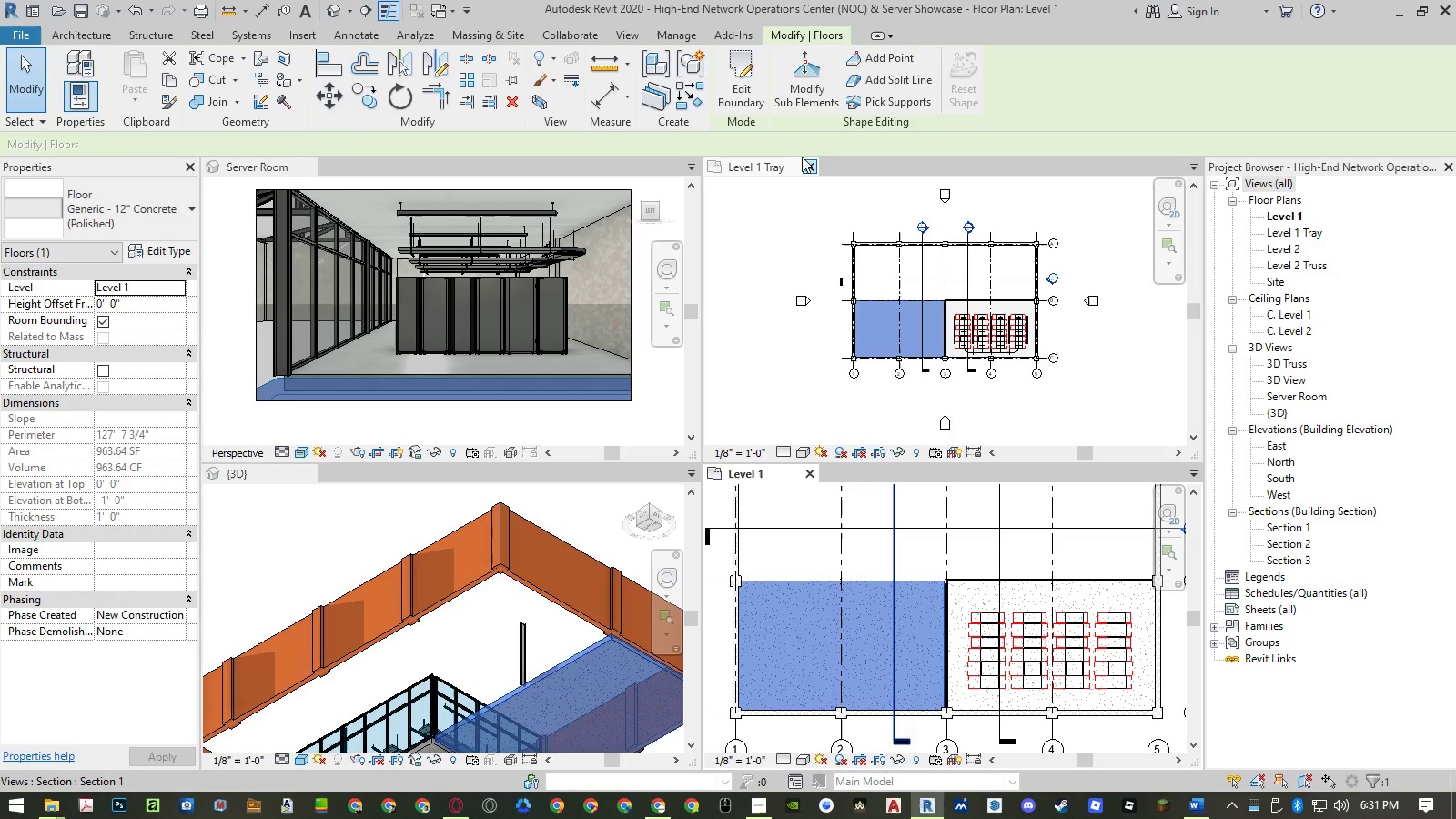 
left_click([753, 103])
 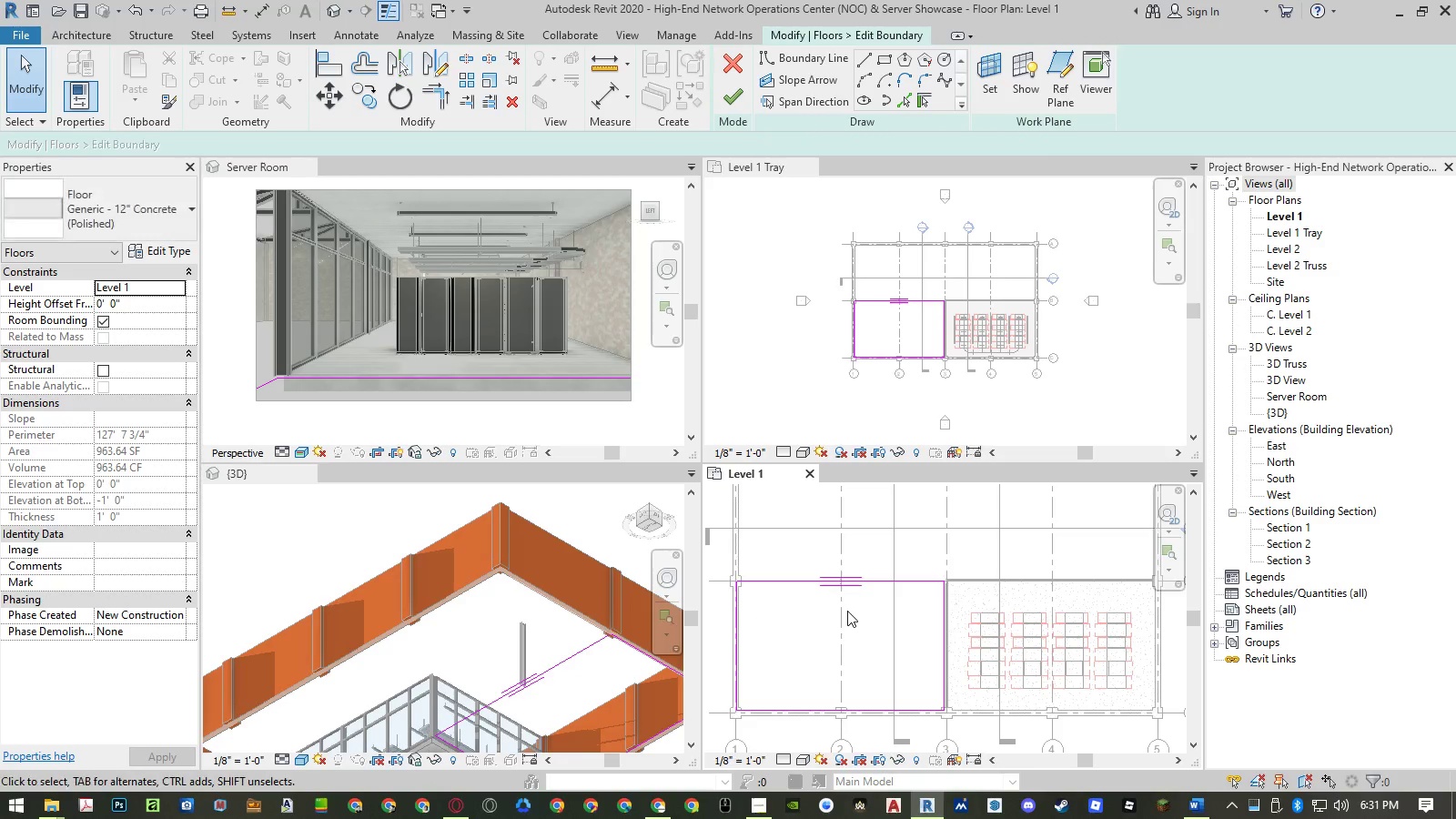 
type(al)
 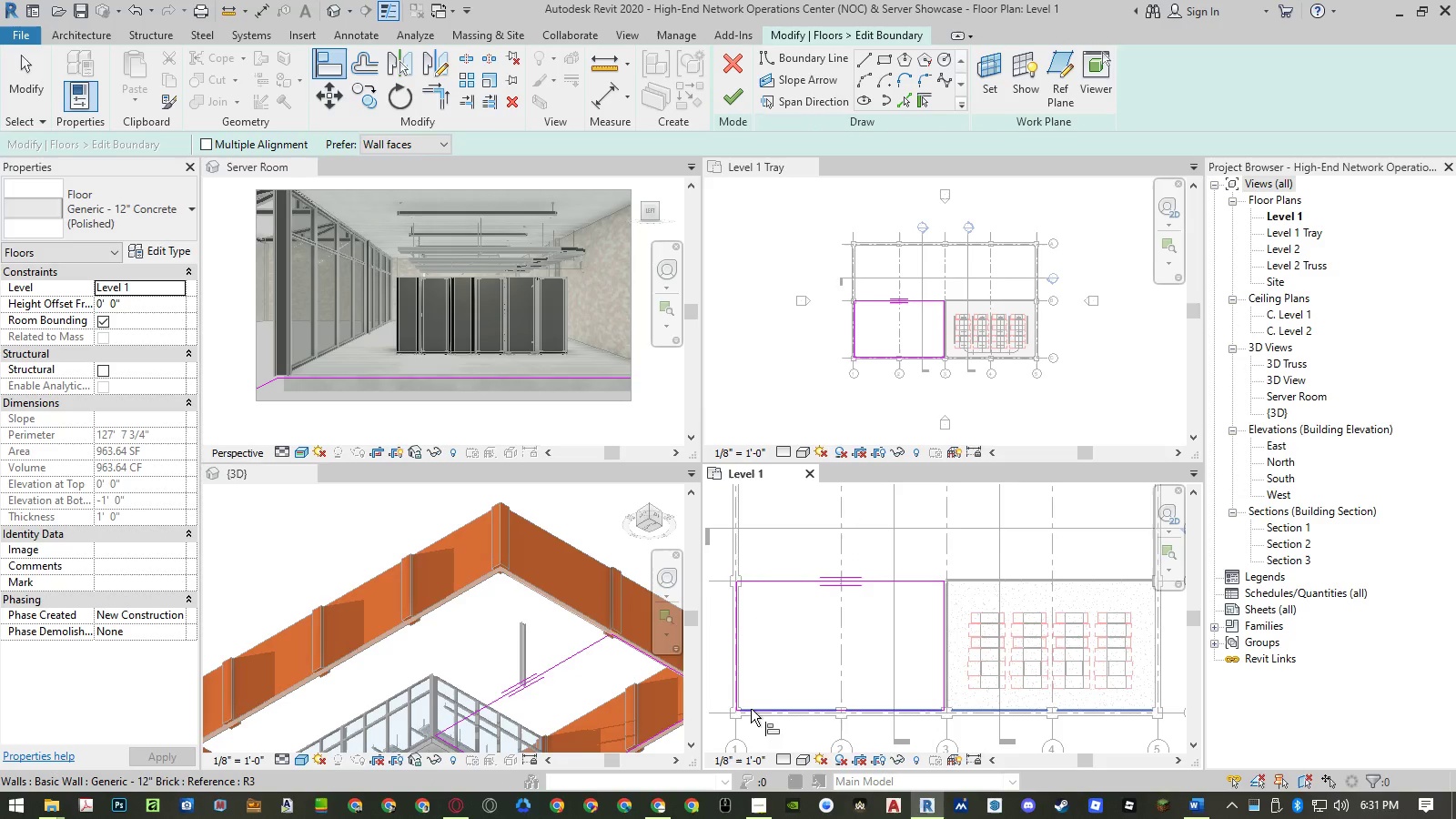 
scroll: coordinate [759, 712], scroll_direction: down, amount: 2.0
 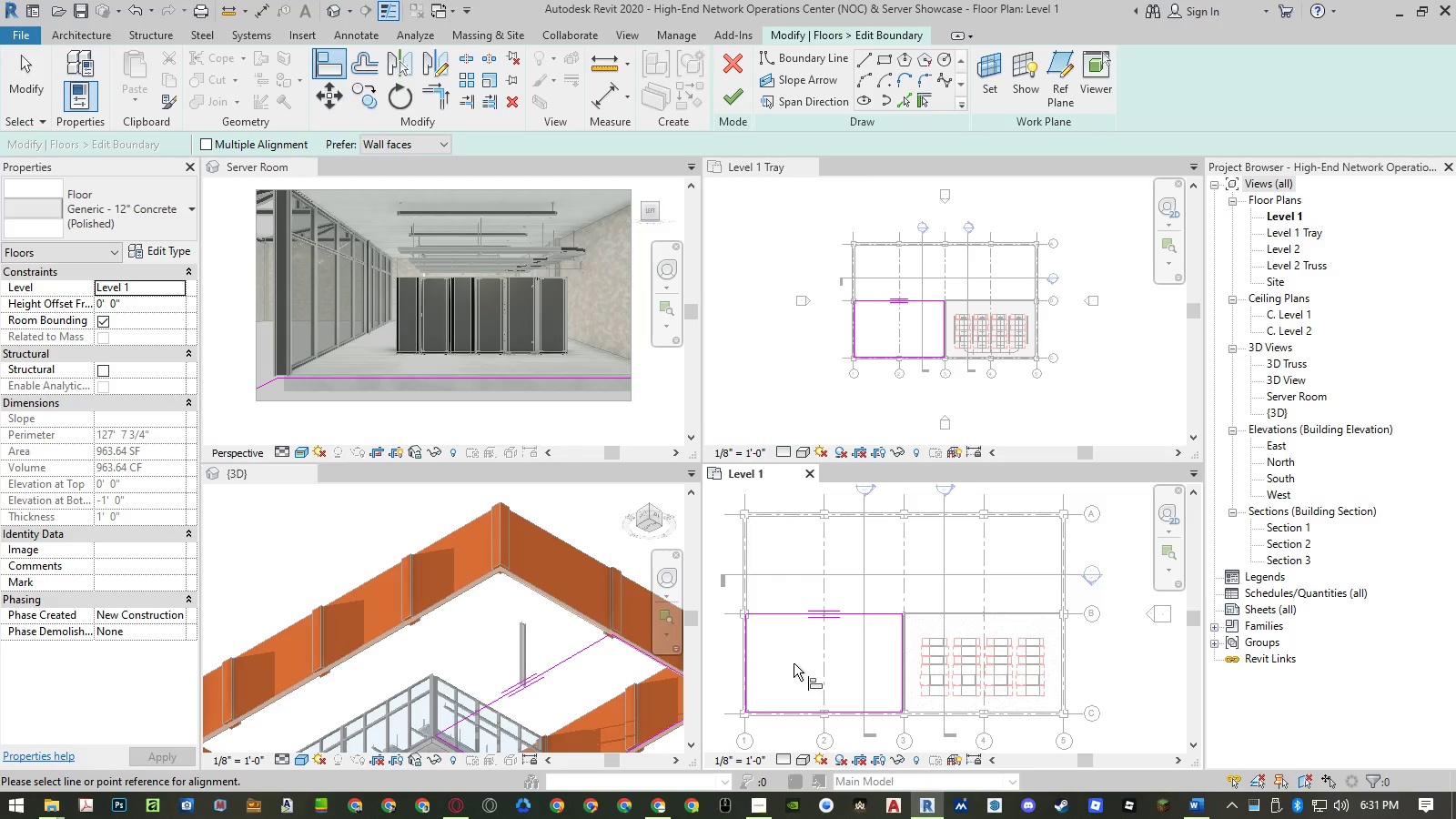 
key(Escape)
 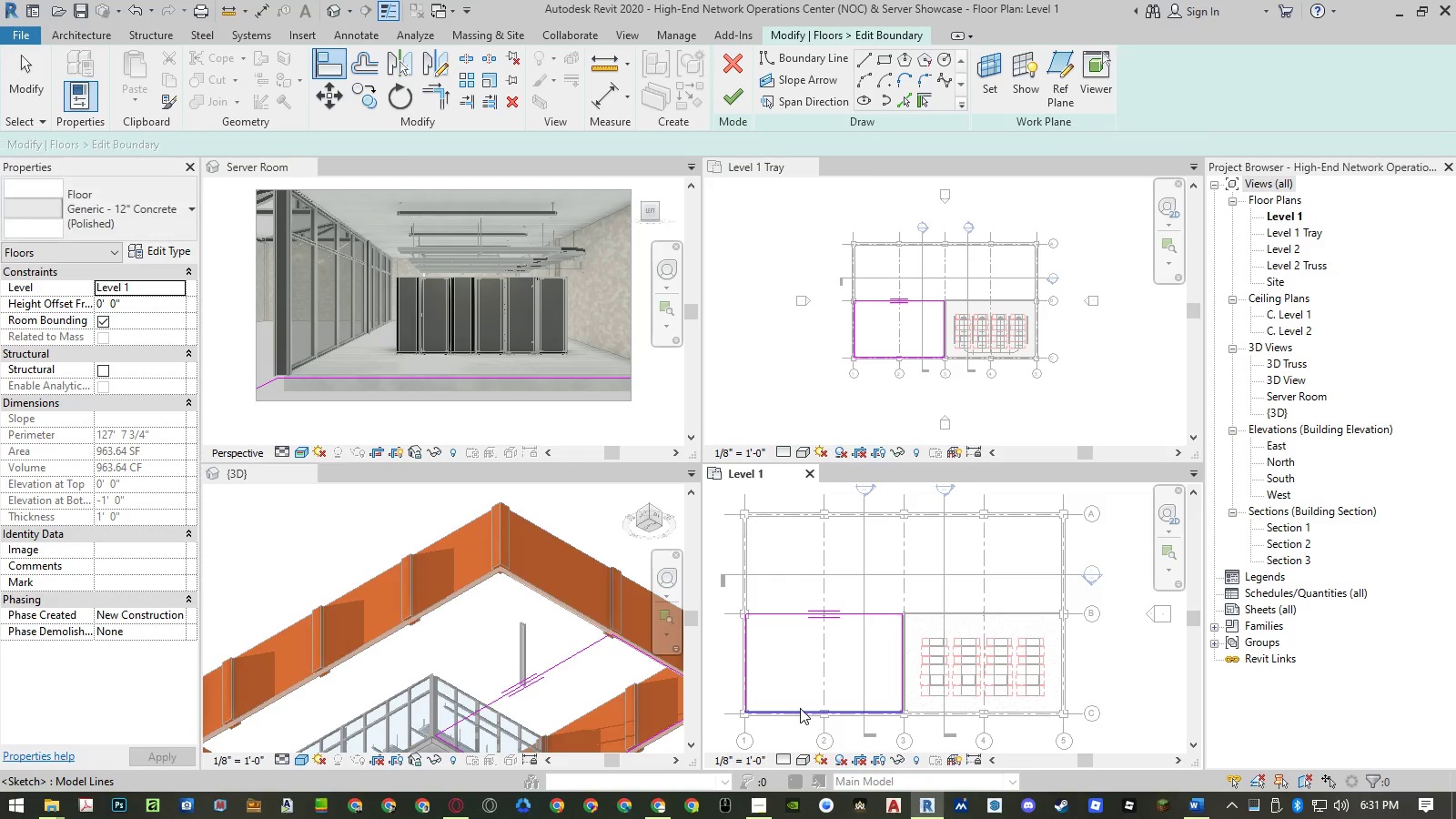 
left_click([800, 708])
 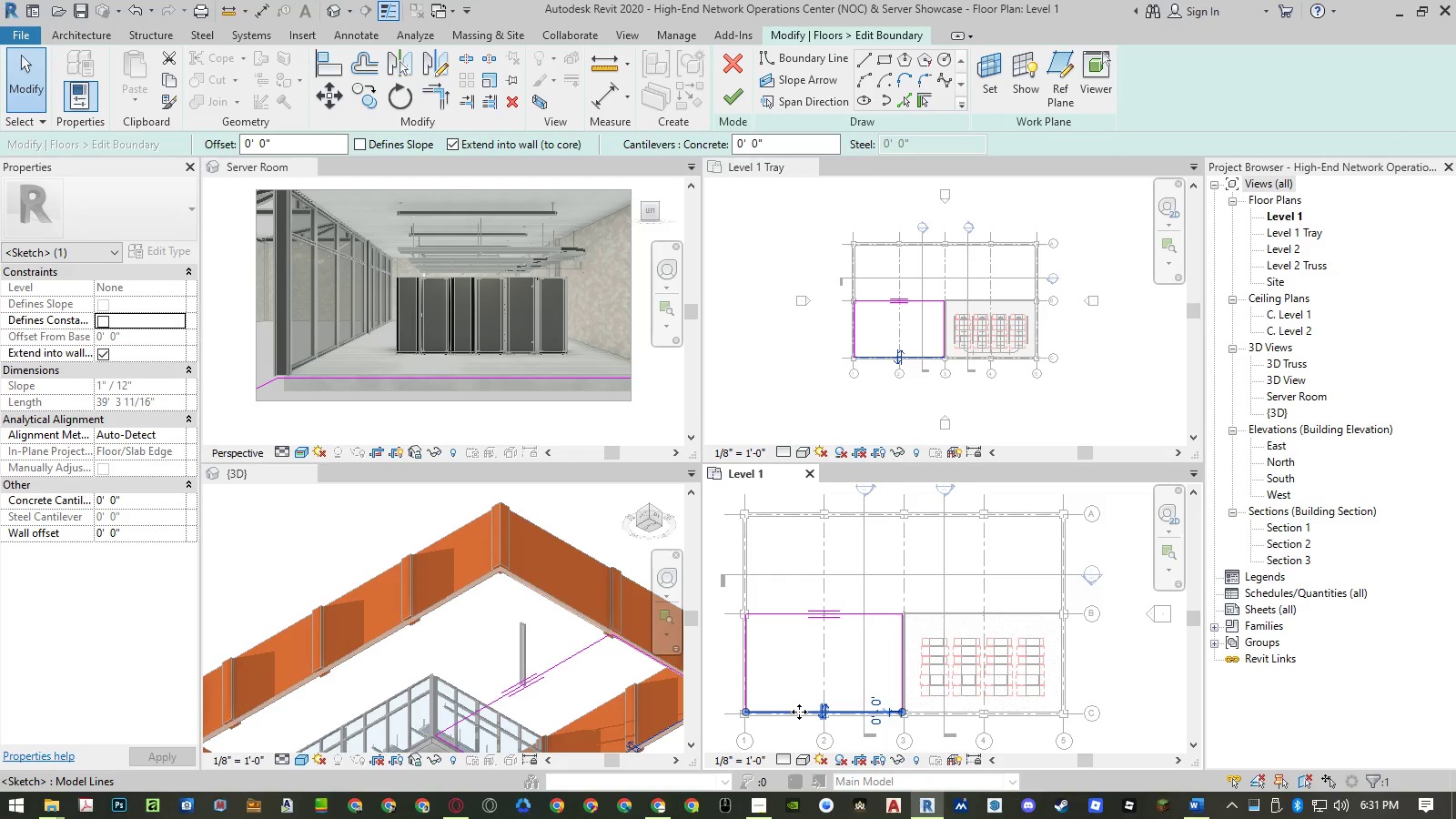 
left_click_drag(start_coordinate=[799, 712], to_coordinate=[799, 696])
 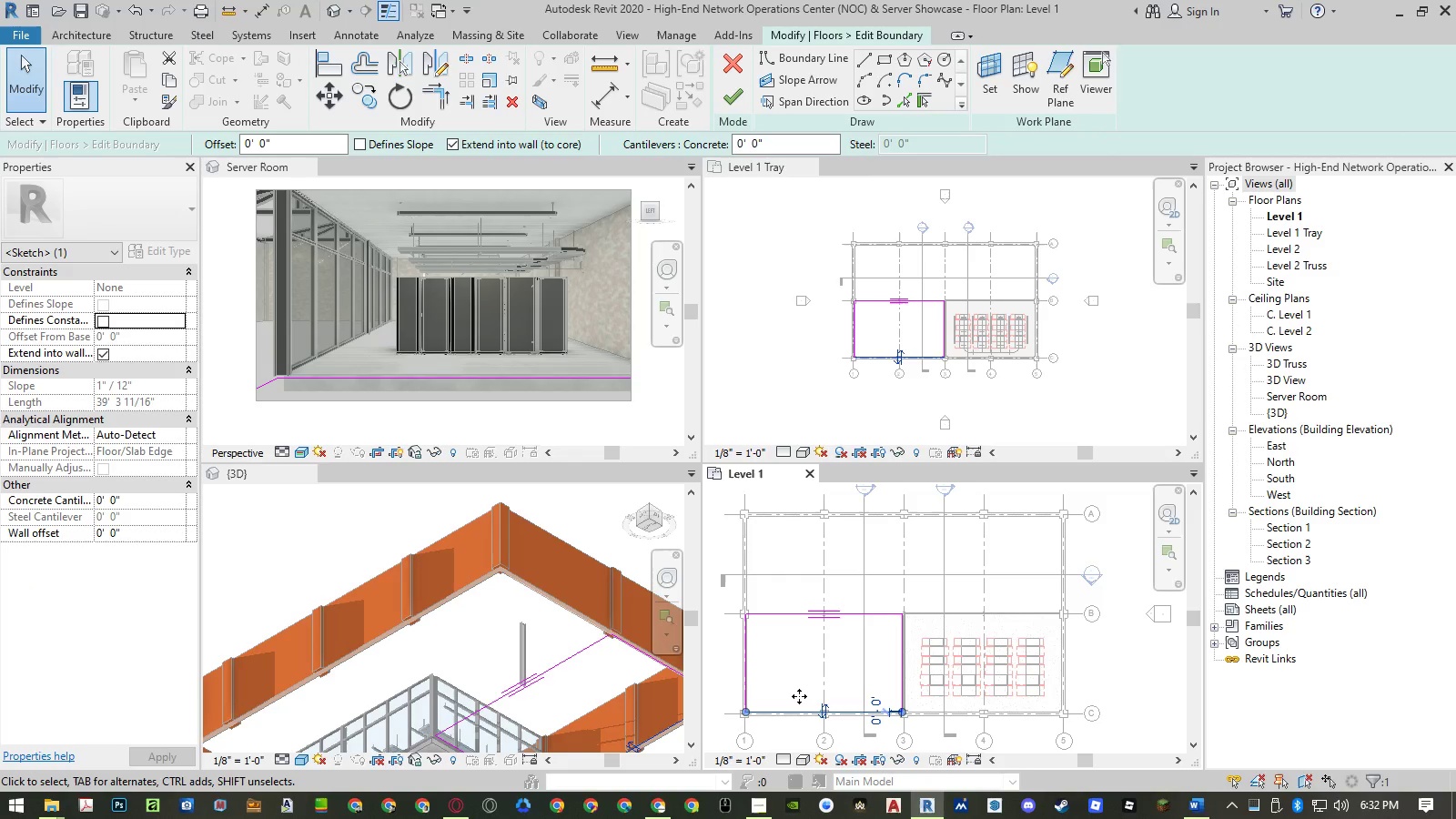 
type(mv)
 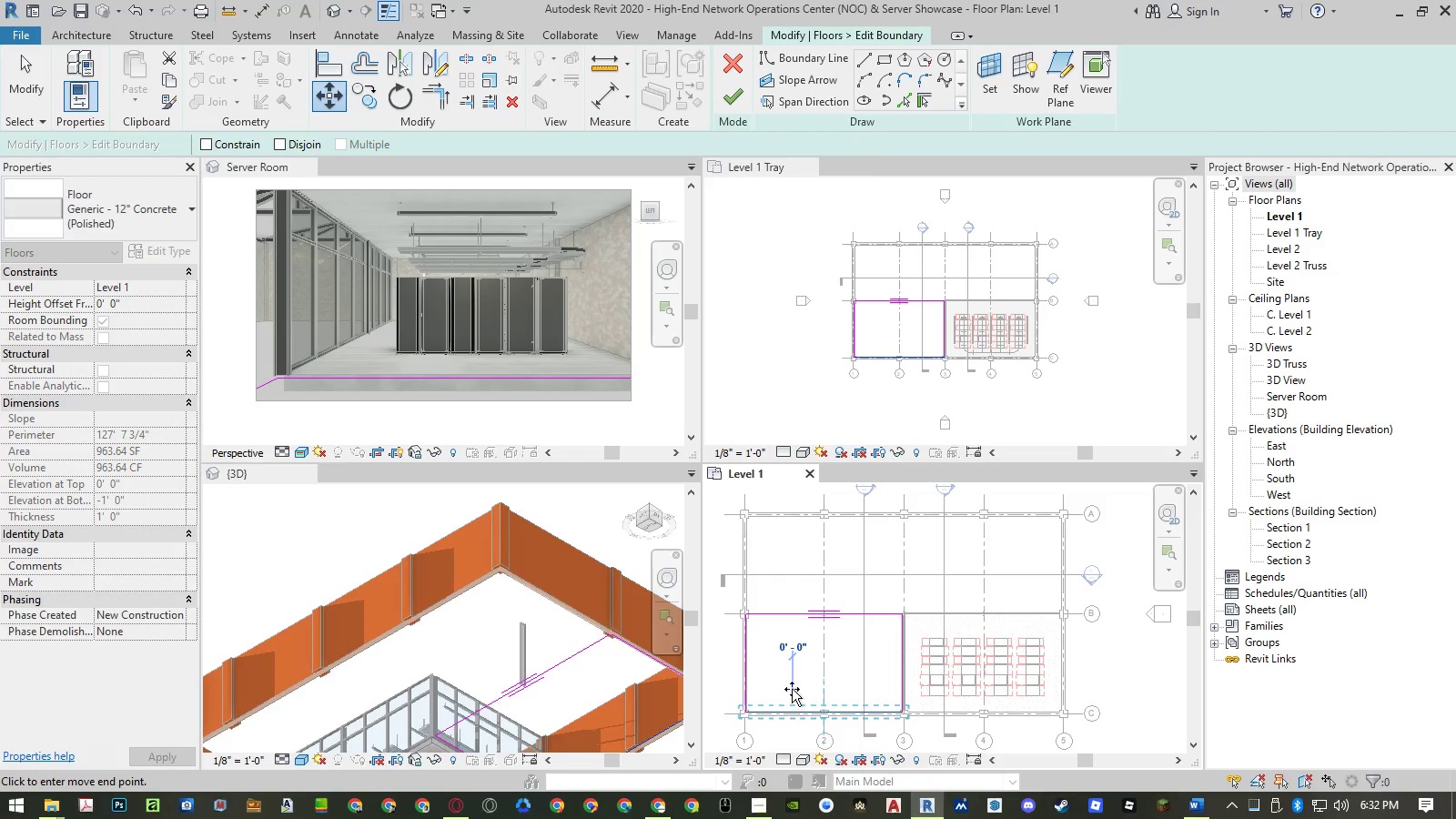 
double_click([792, 687])
 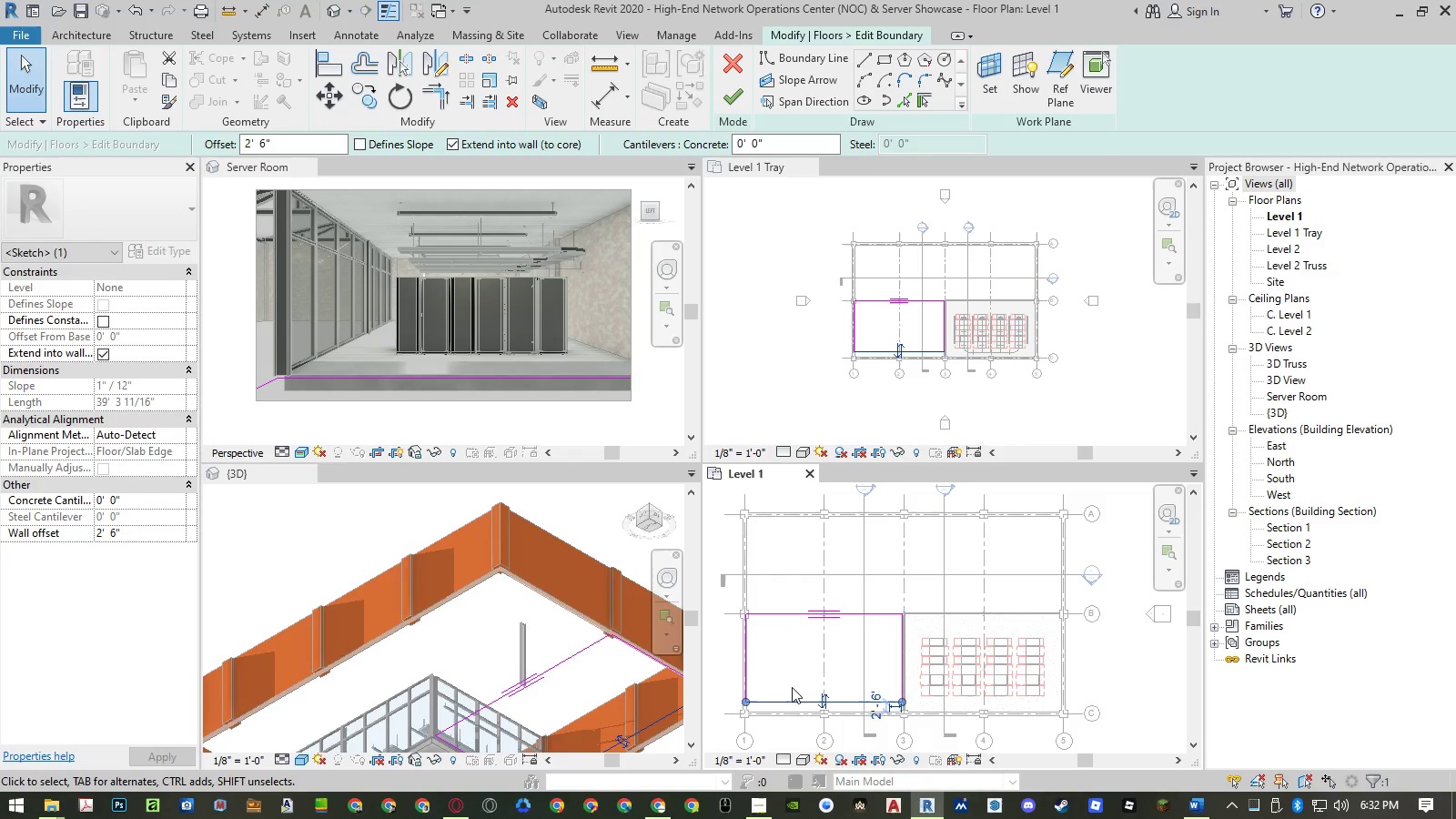 
type(al)
 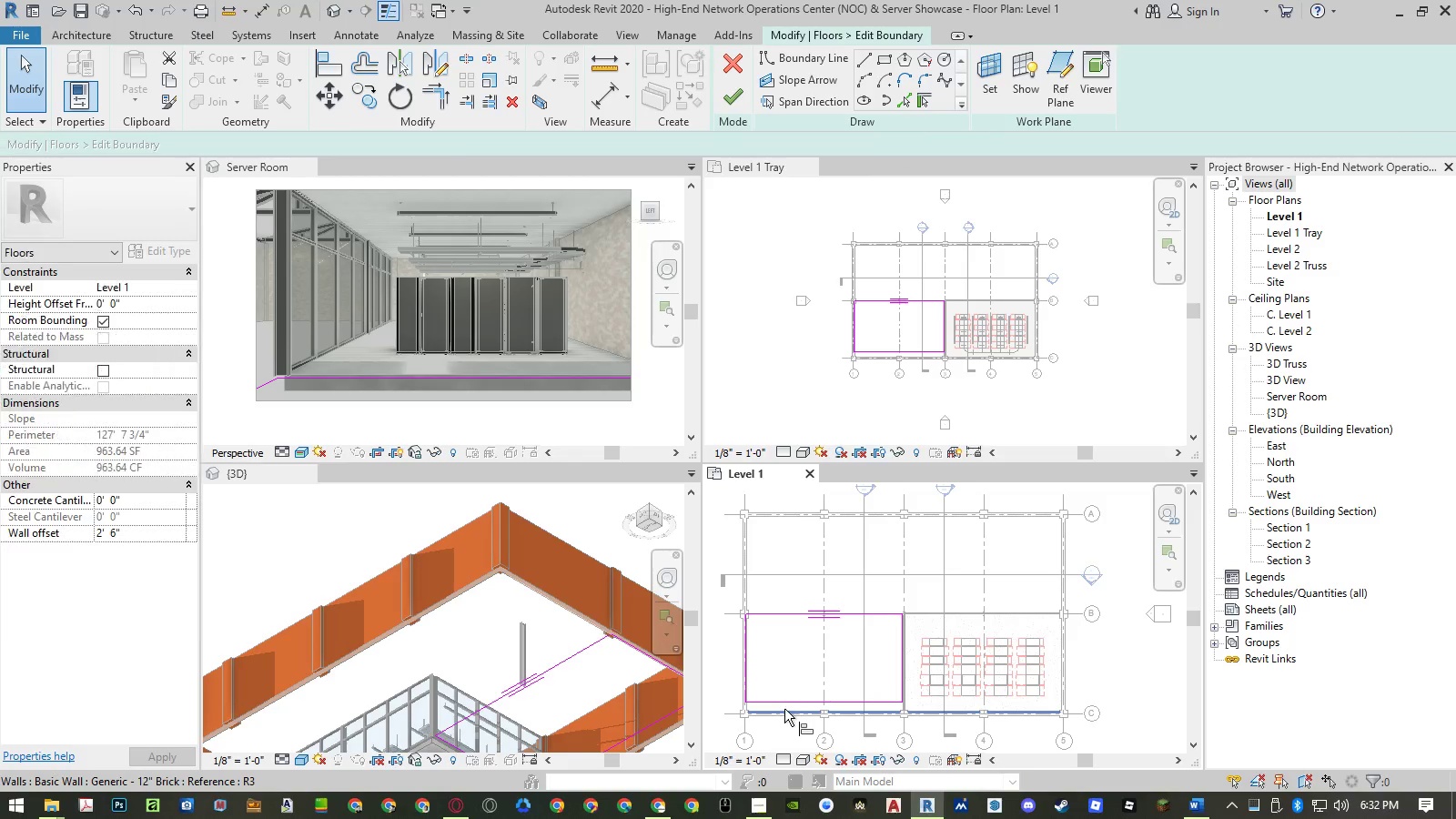 
scroll: coordinate [784, 711], scroll_direction: up, amount: 10.0
 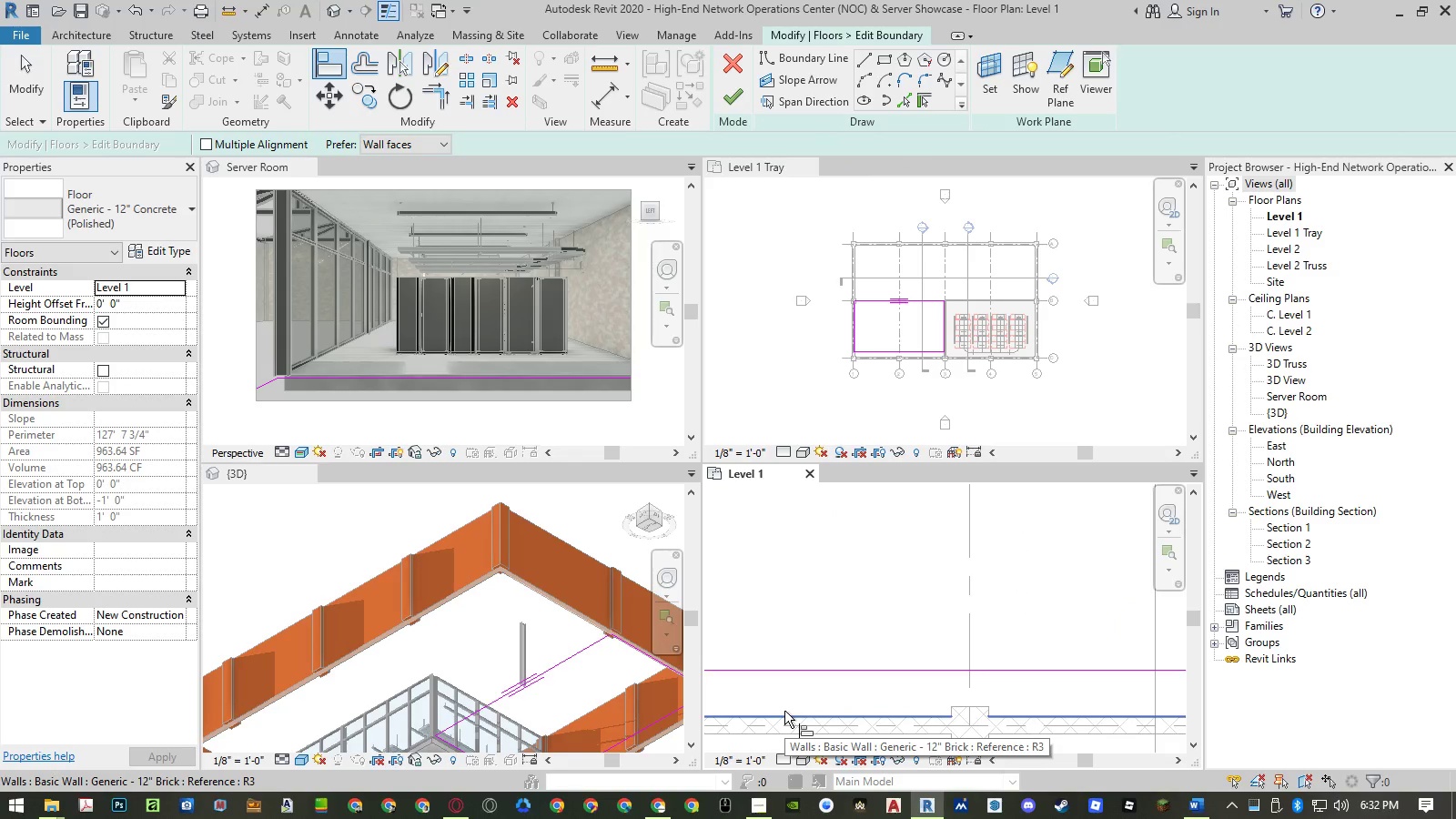 
left_click([784, 711])
 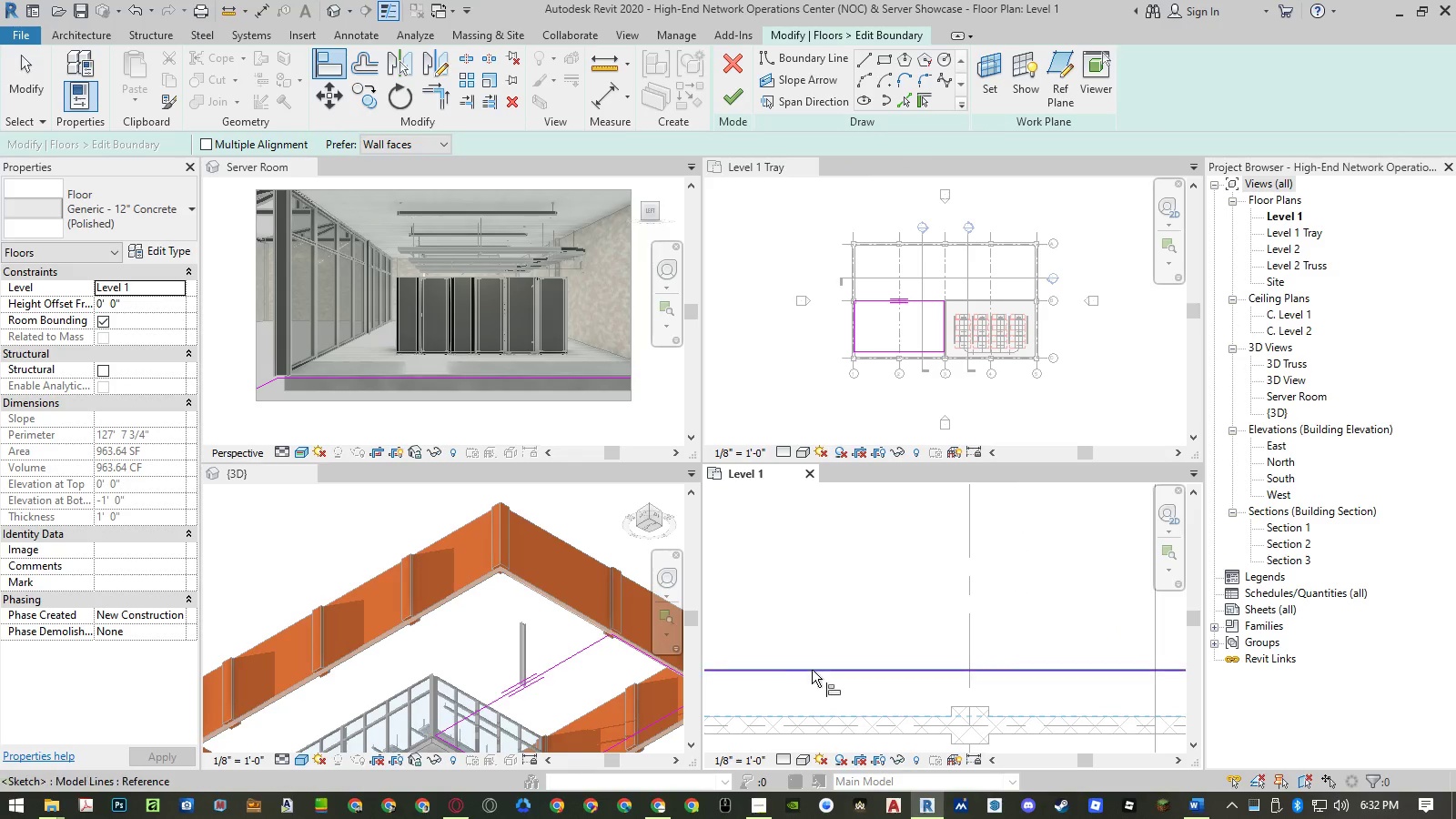 
left_click([813, 670])
 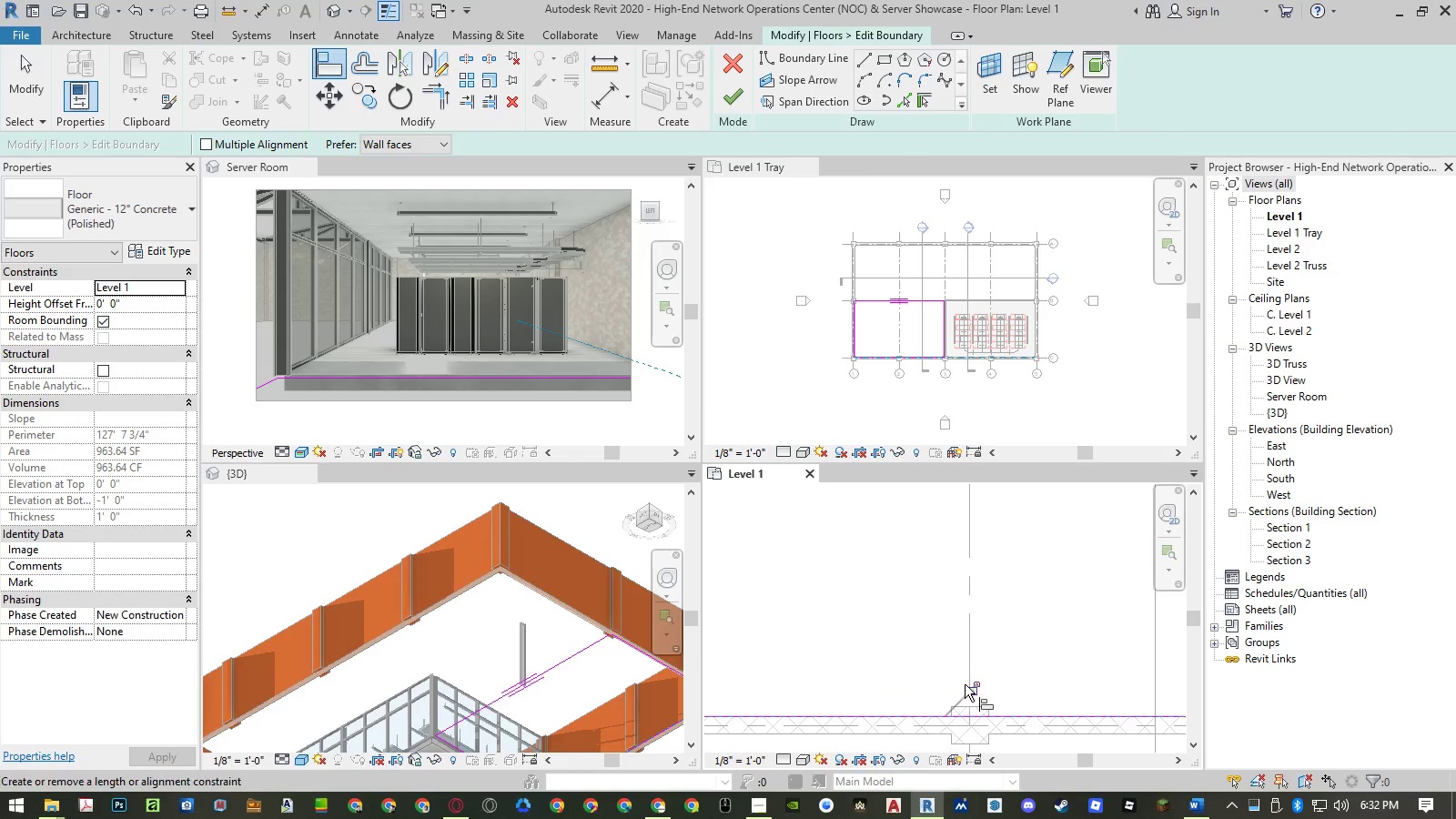 
left_click([972, 689])
 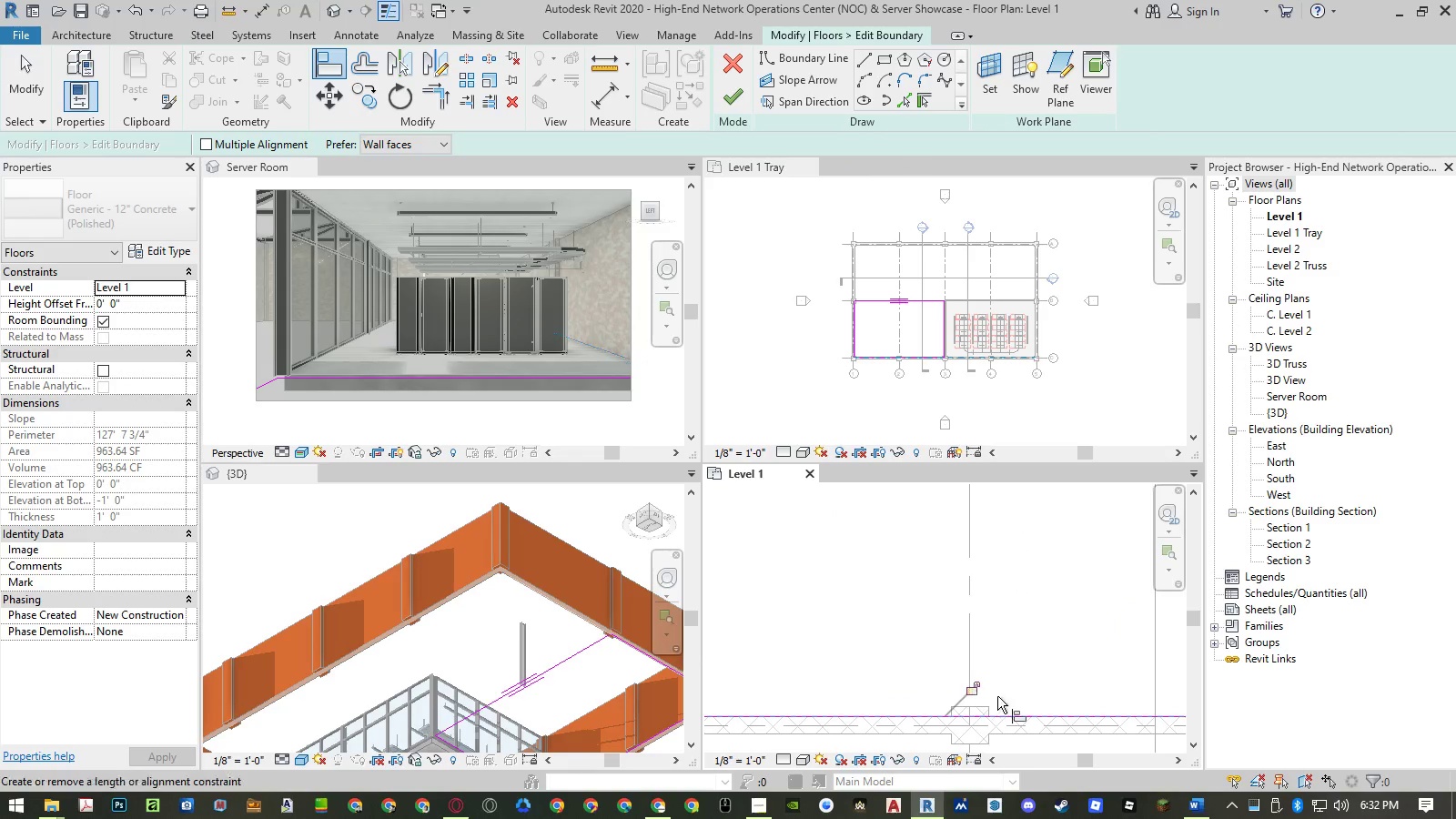 
scroll: coordinate [1008, 700], scroll_direction: down, amount: 7.0
 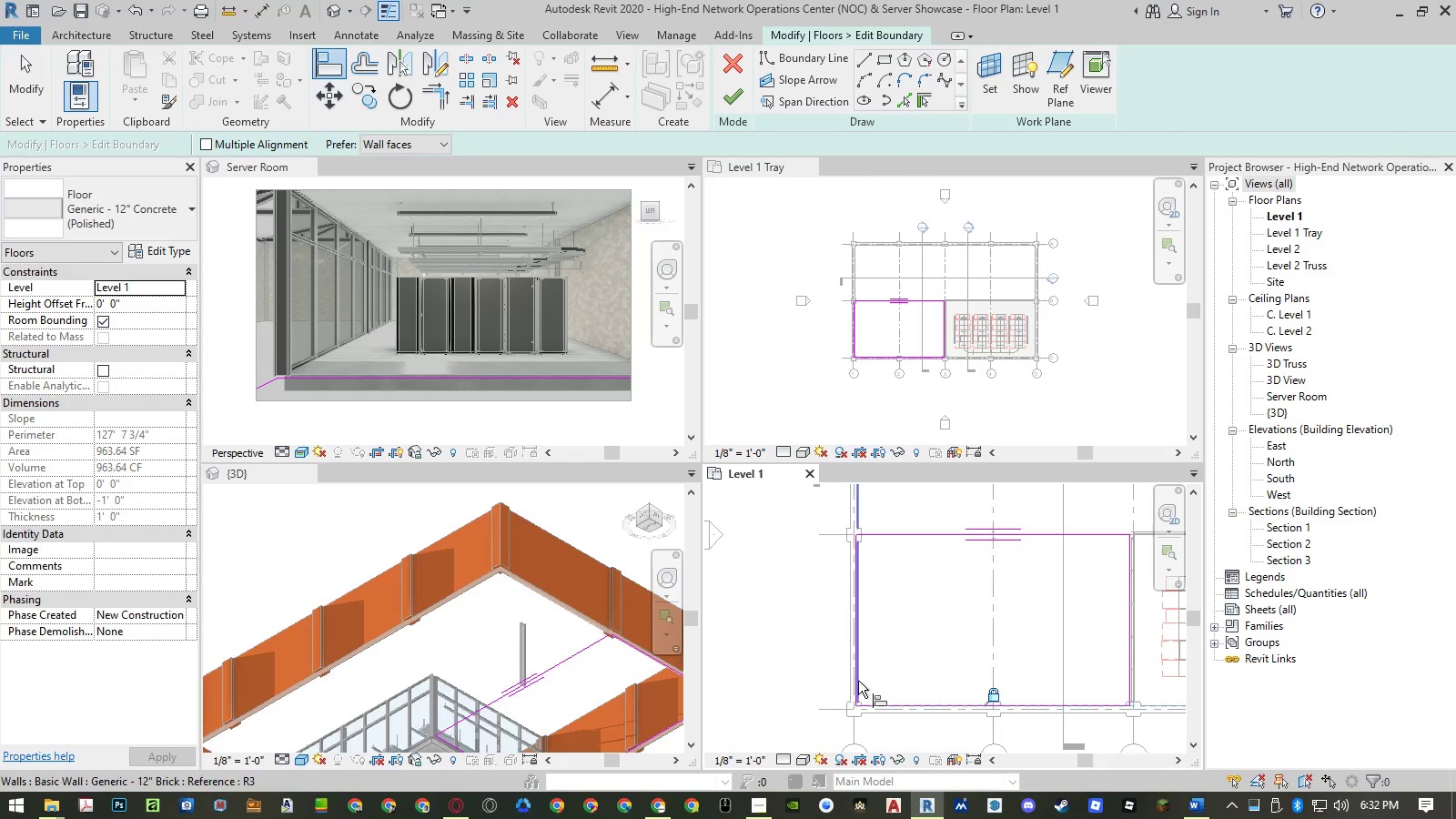 
scroll: coordinate [858, 681], scroll_direction: up, amount: 6.0
 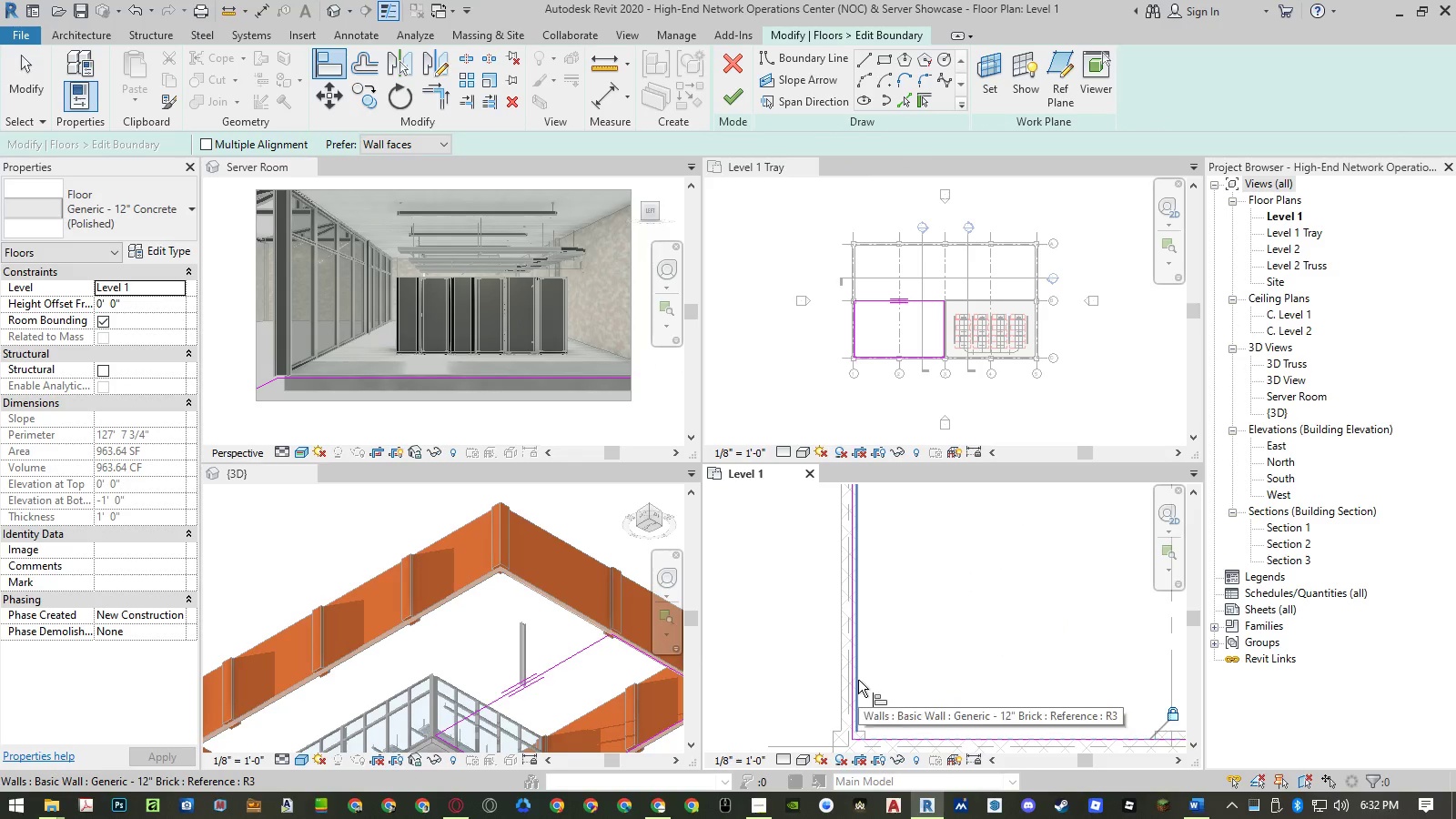 
left_click([858, 680])
 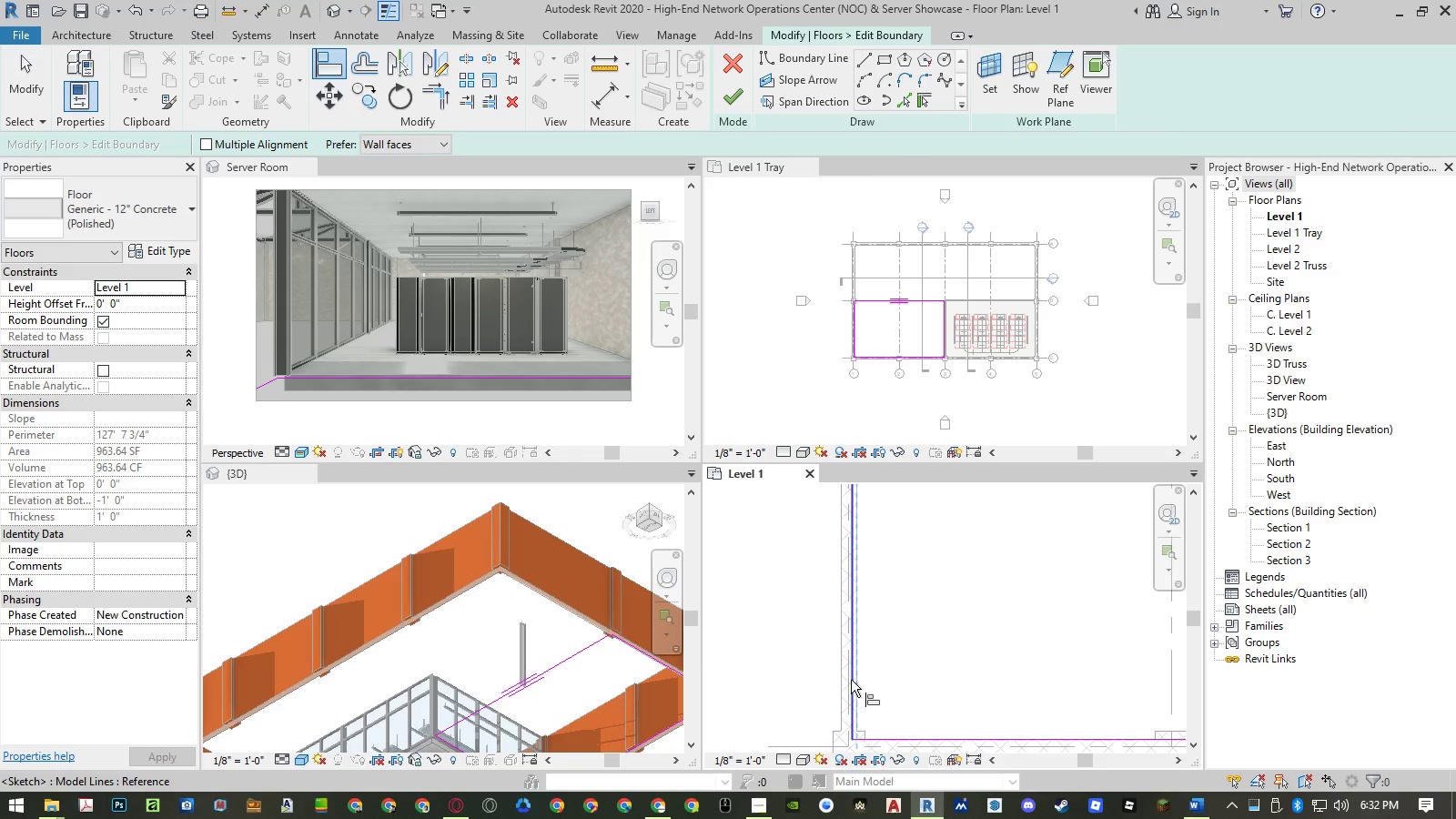 
left_click([851, 680])
 